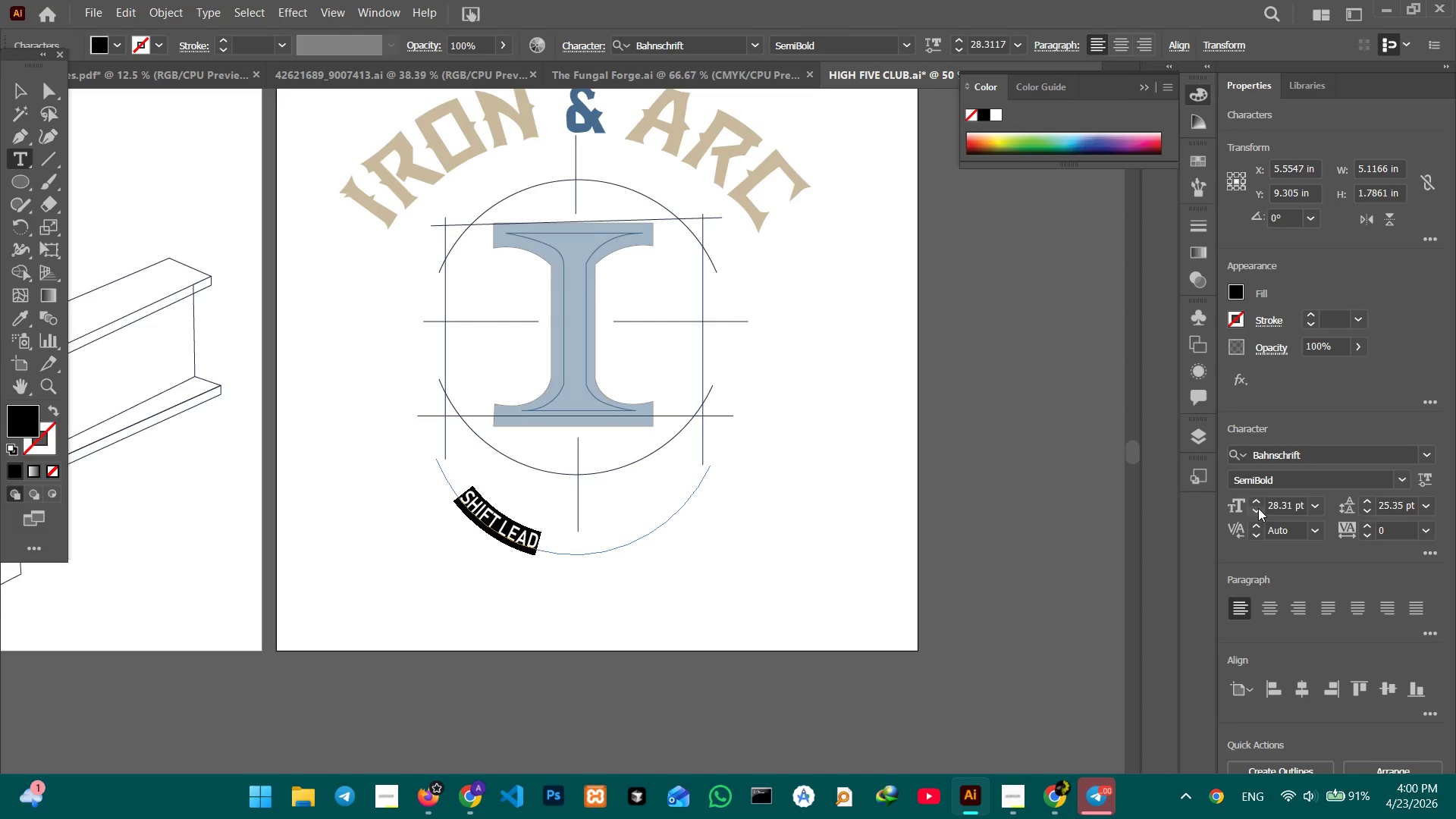 
left_click([1257, 501])
 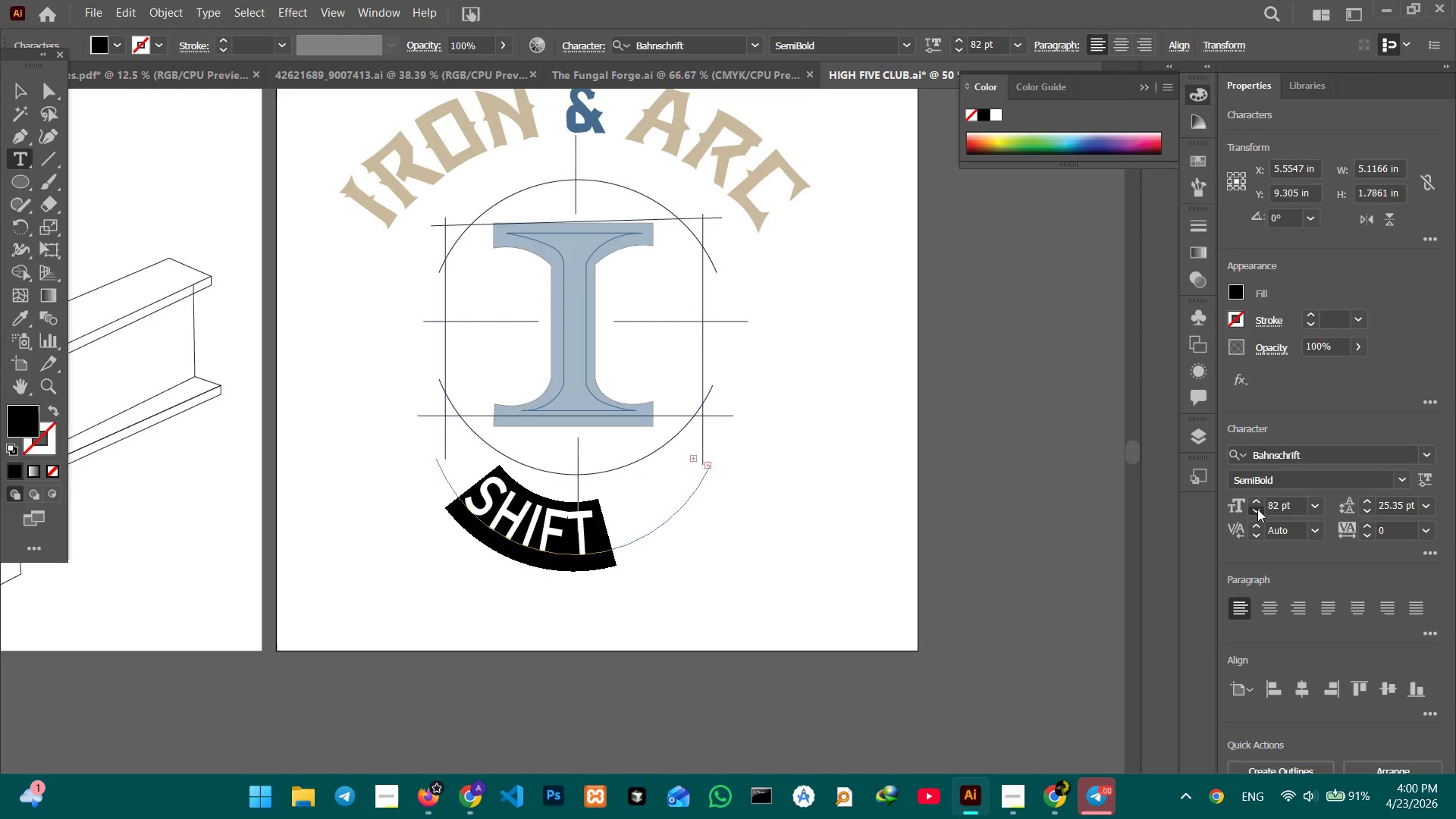 
double_click([1257, 509])
 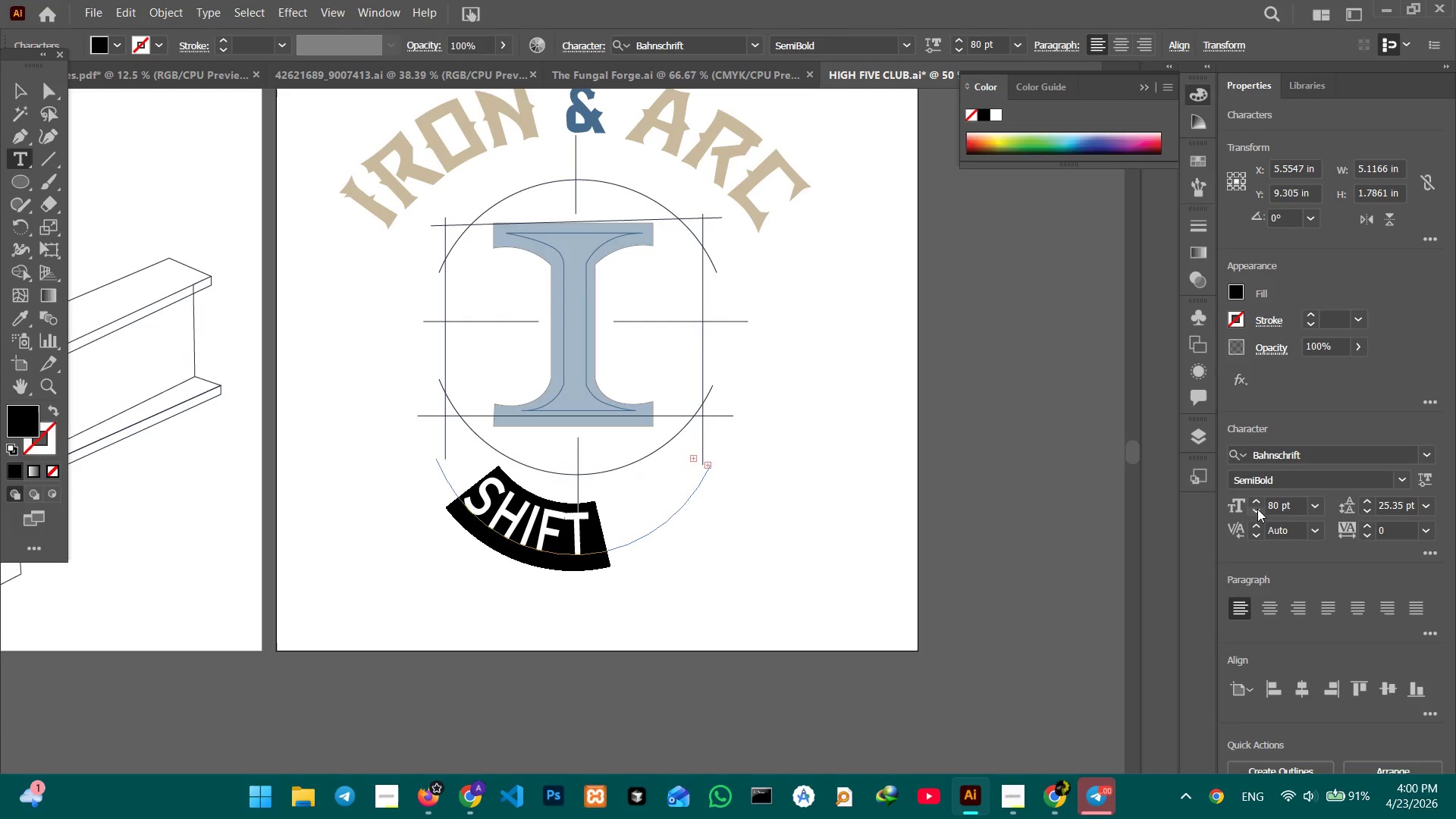 
triple_click([1257, 509])
 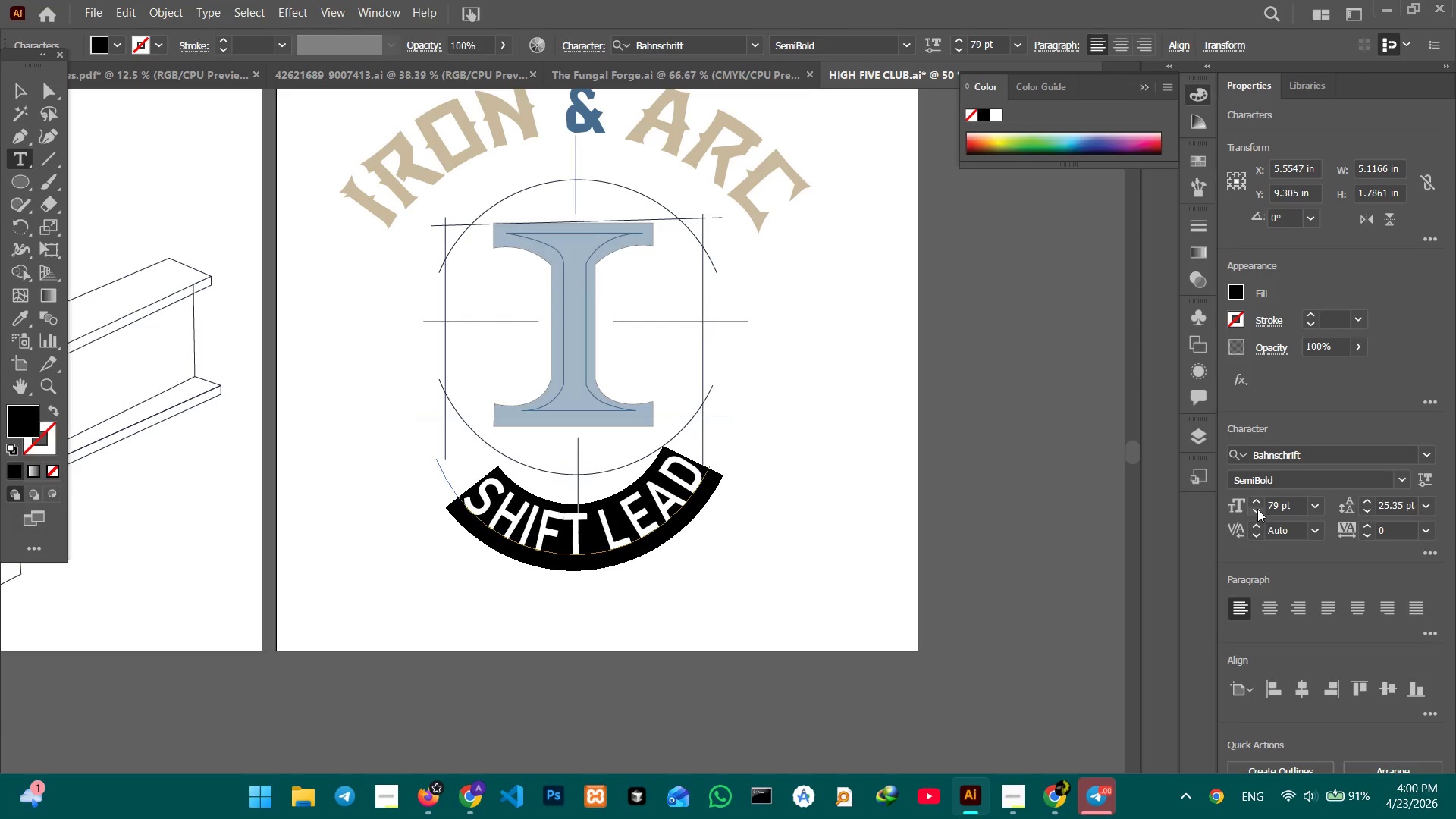 
left_click([1257, 509])
 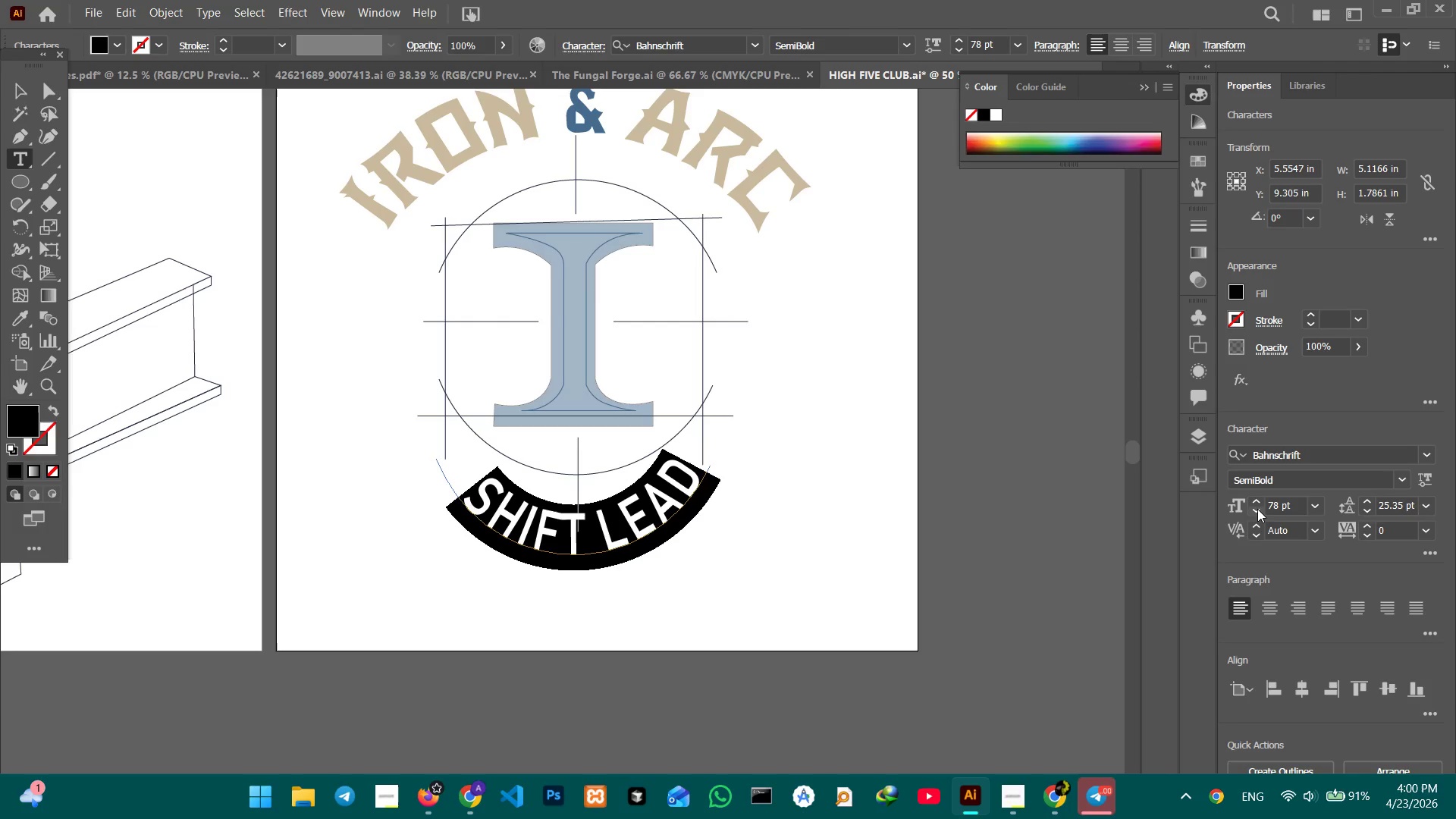 
left_click([1257, 509])
 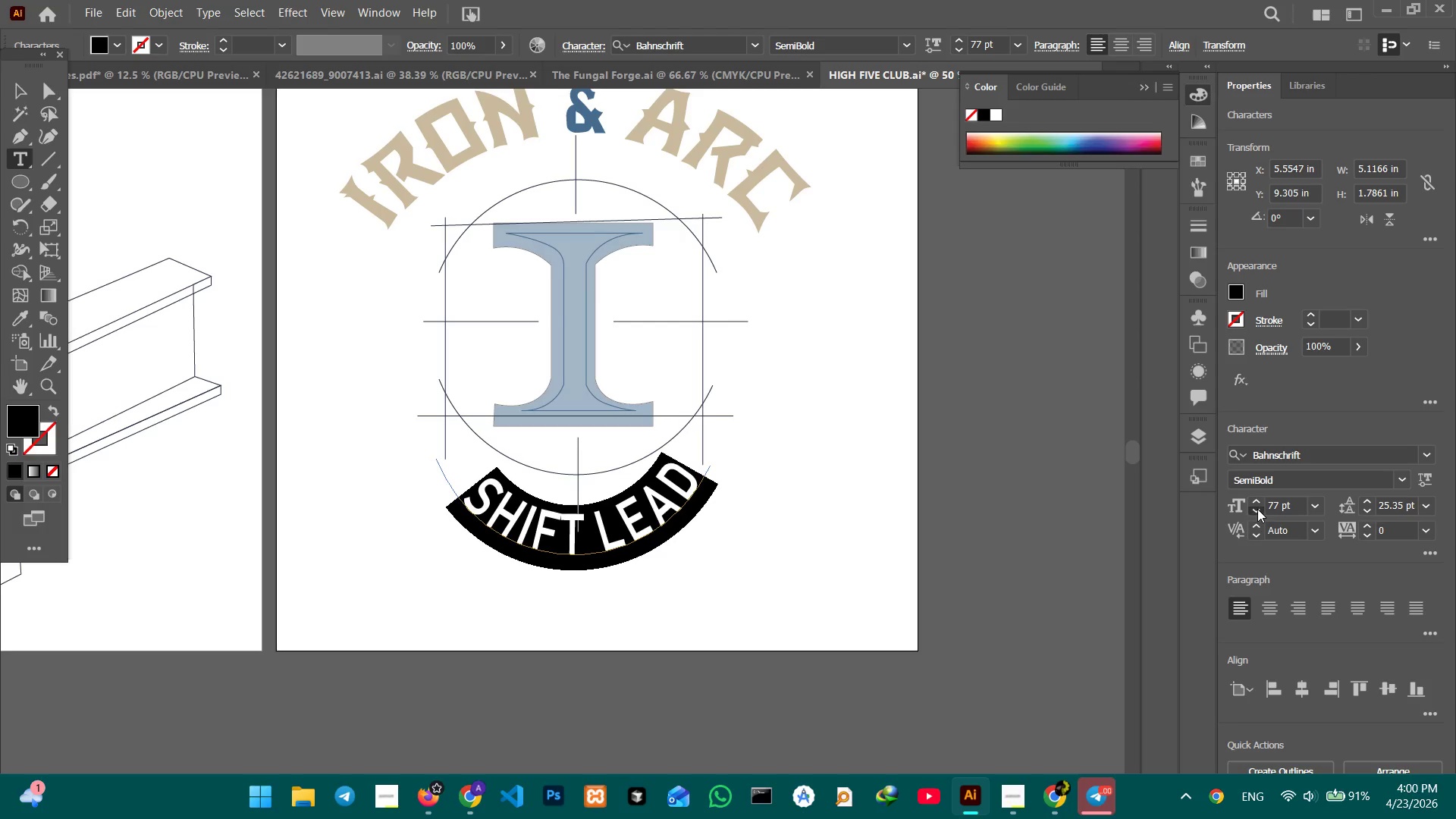 
double_click([1257, 509])
 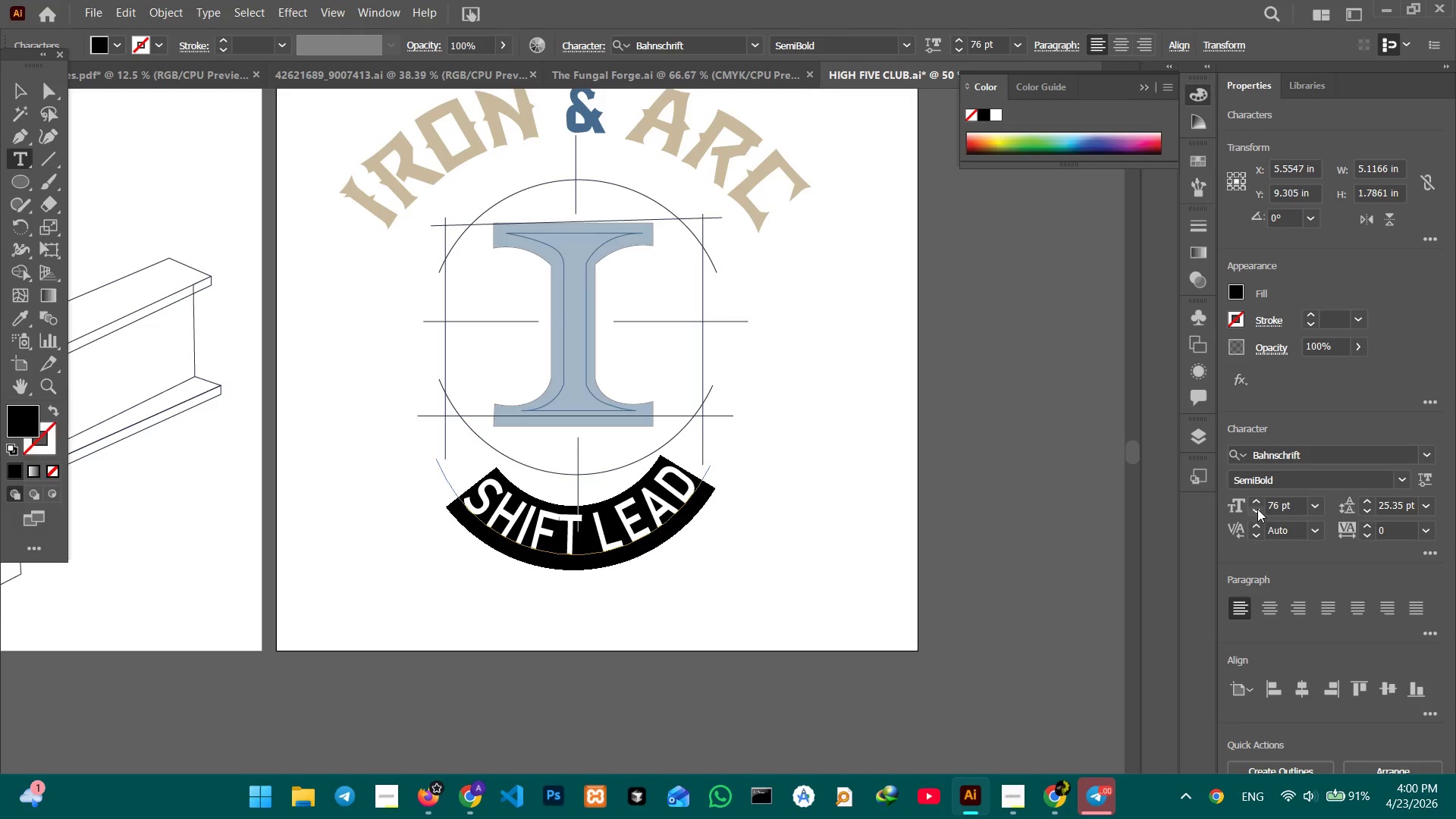 
left_click([1257, 509])
 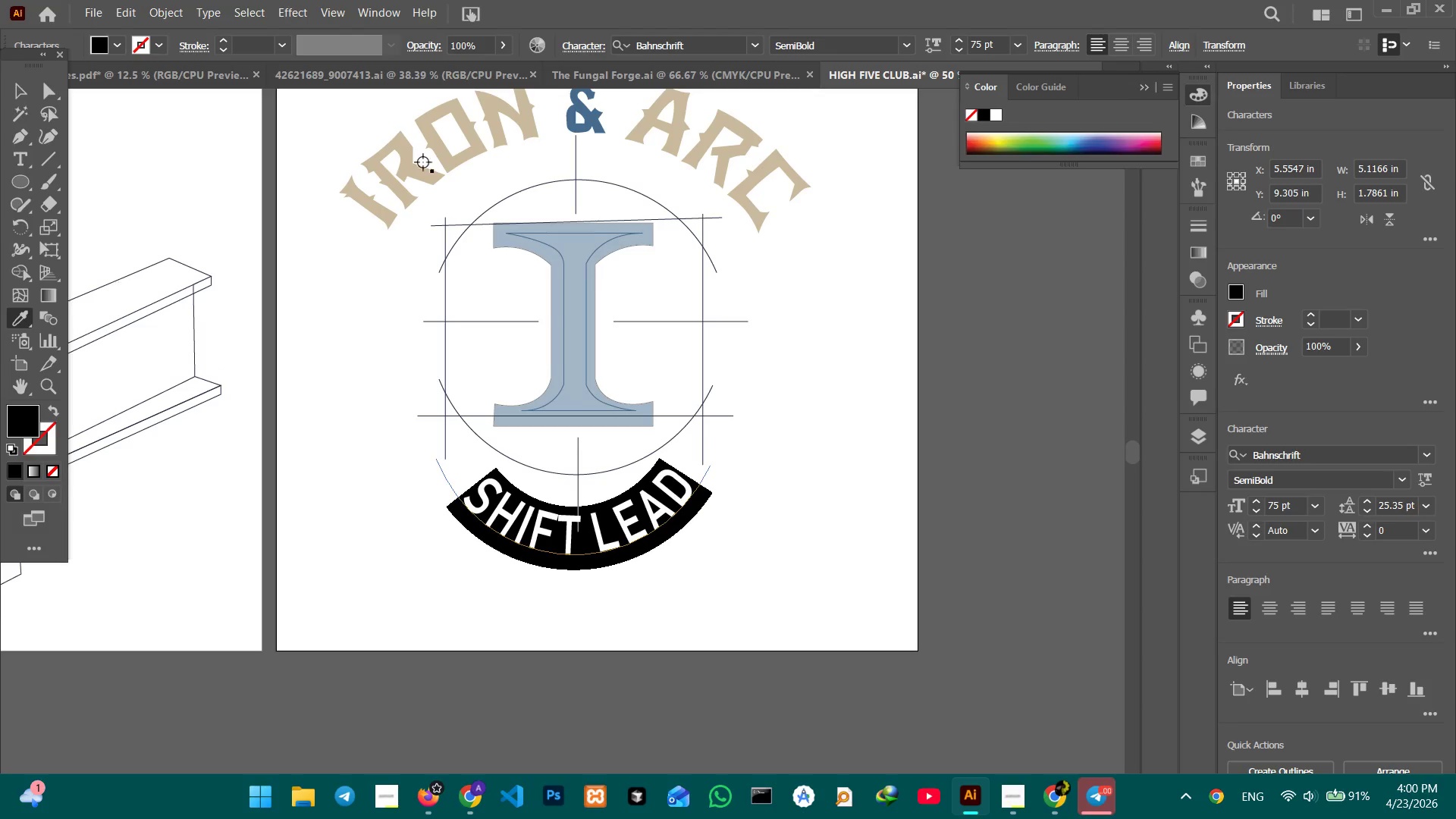 
left_click([590, 125])
 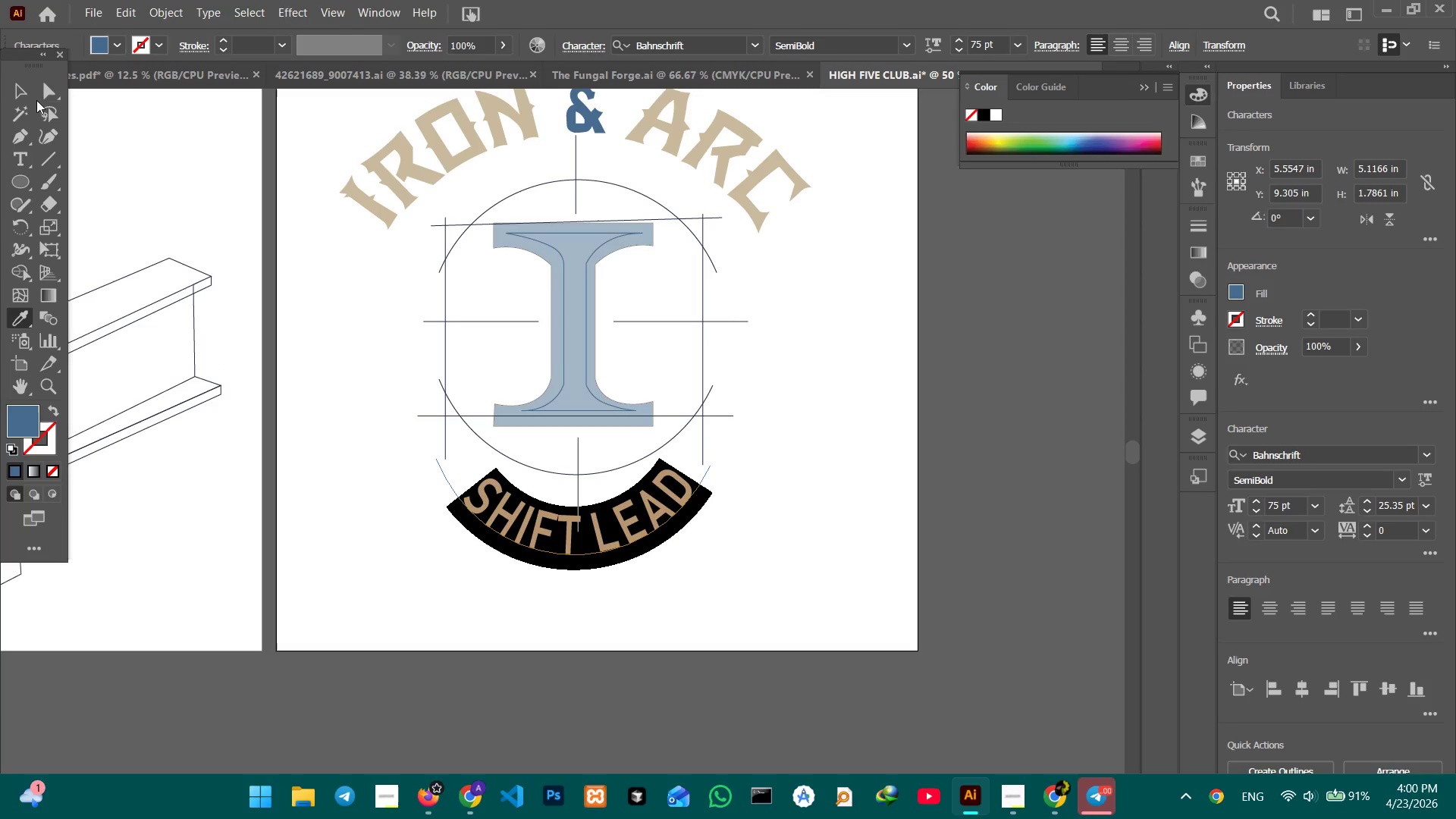 
left_click([22, 95])
 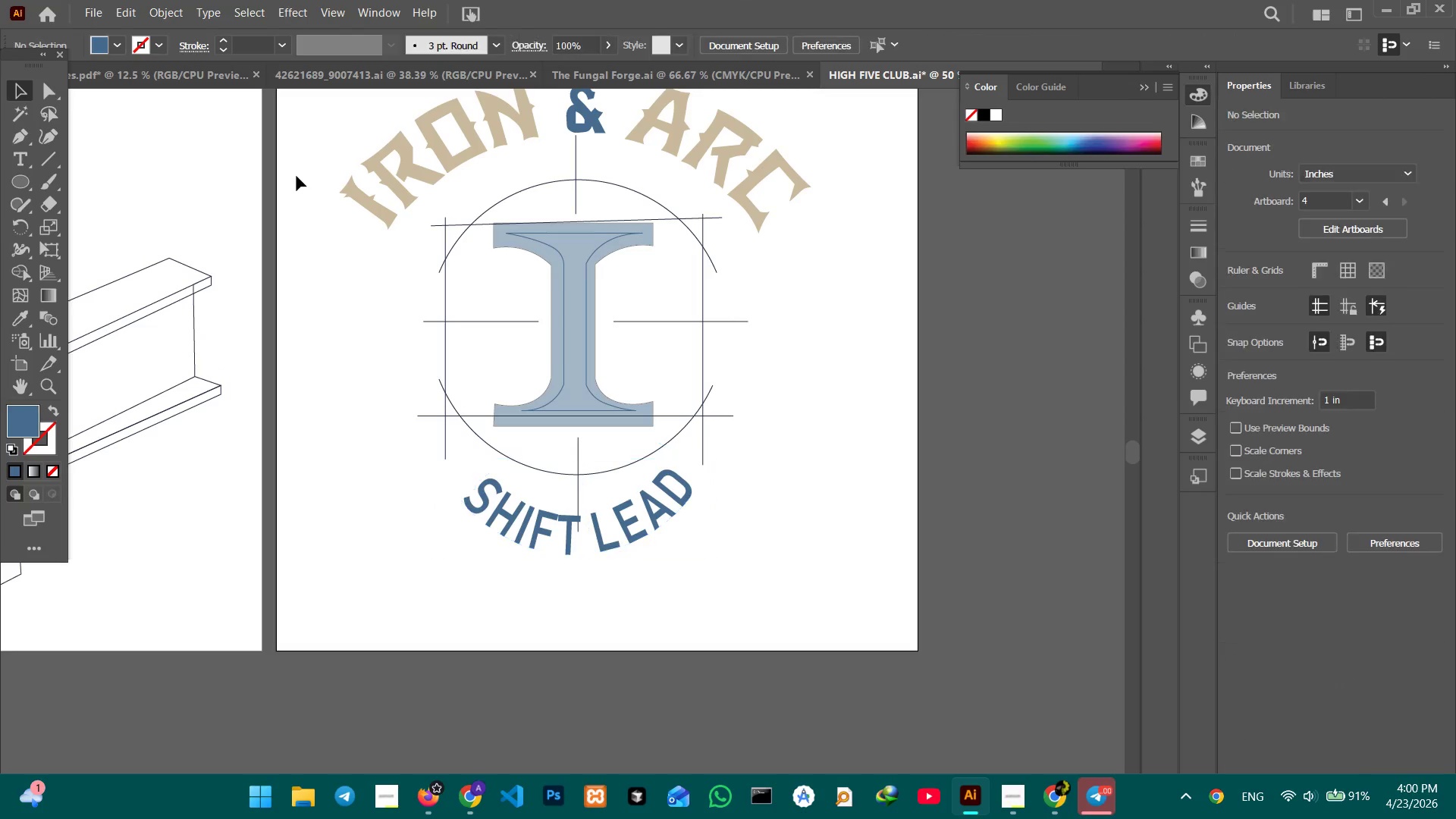 
wait(5.72)
 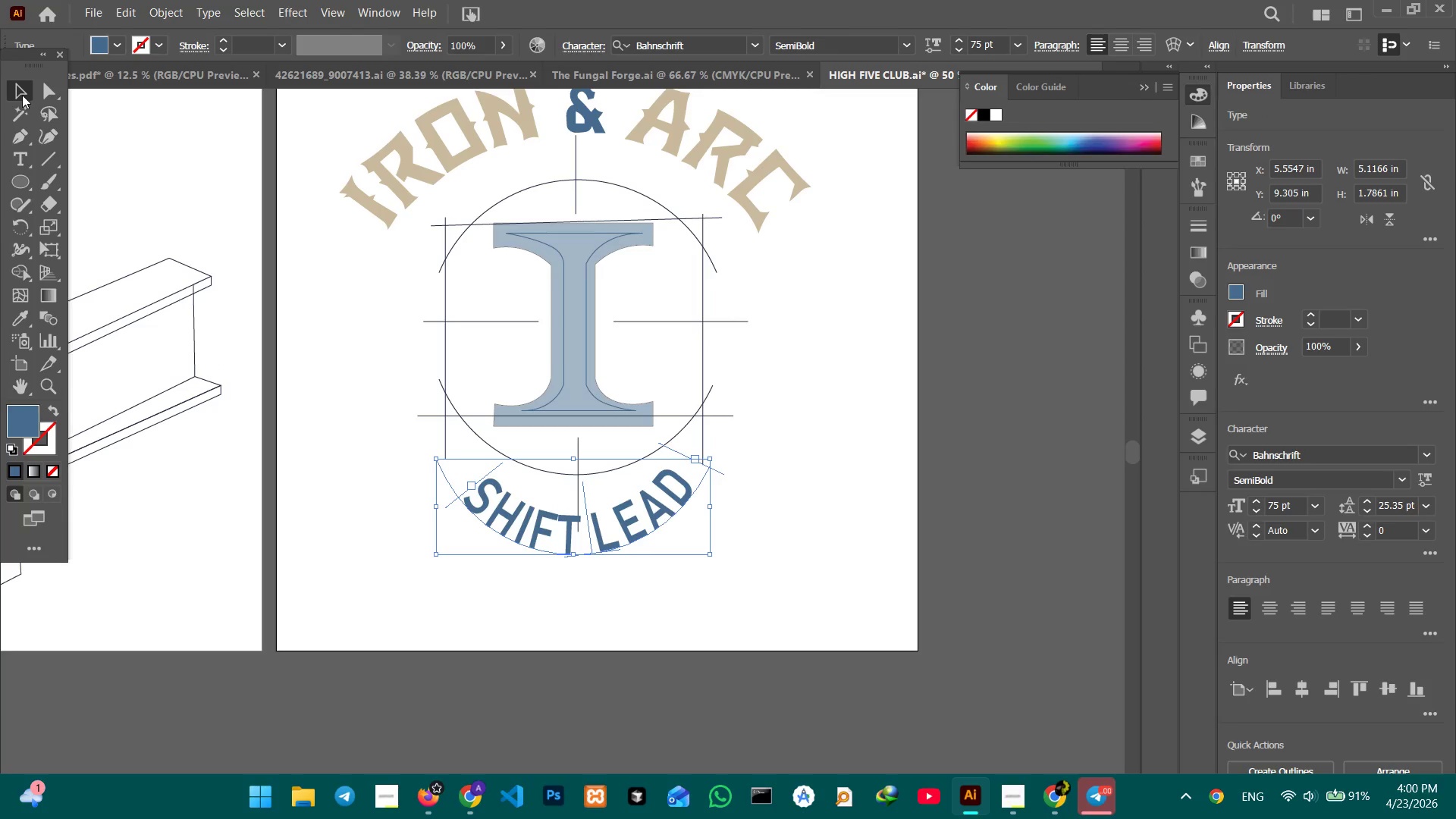 
left_click([493, 496])
 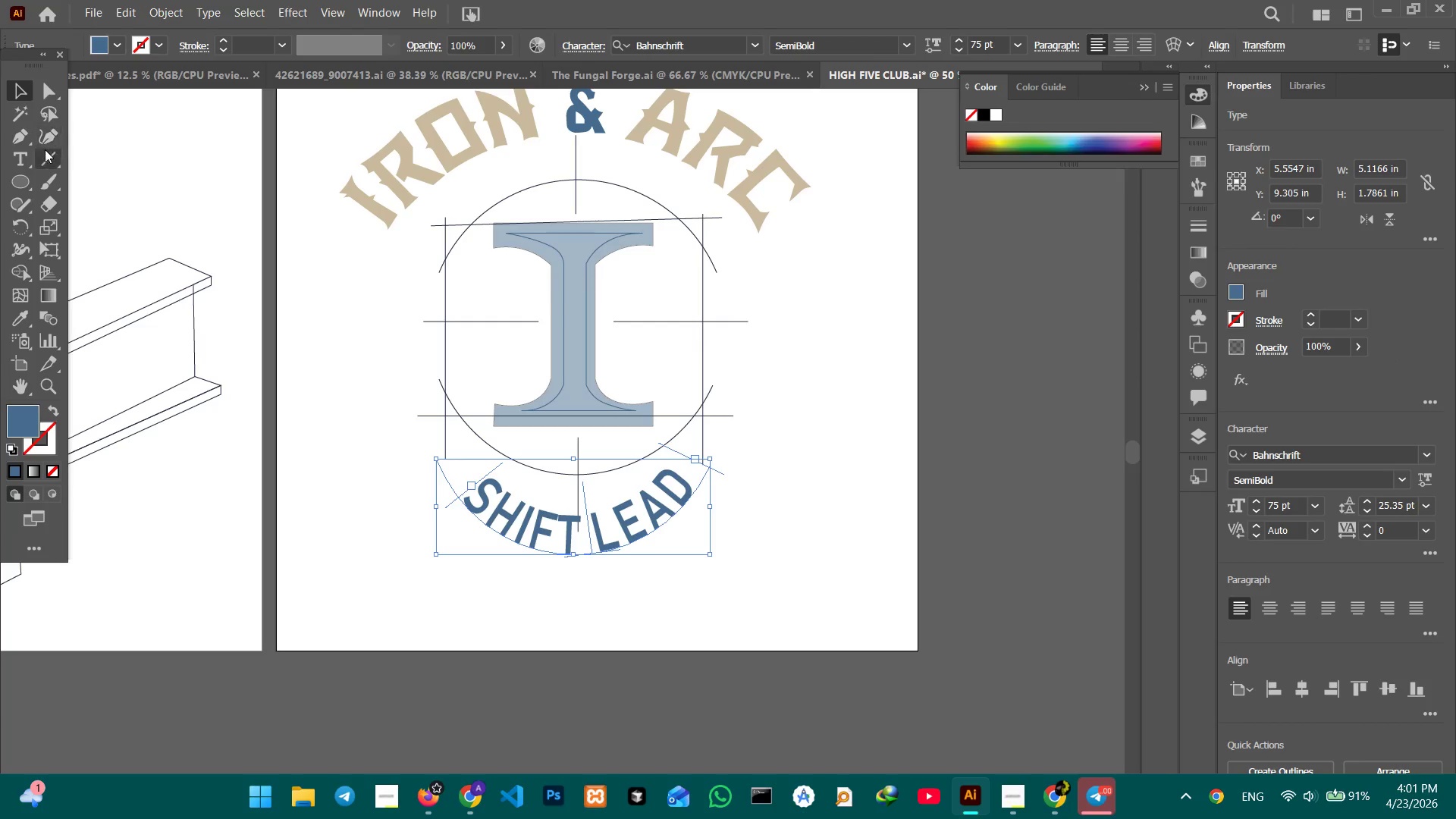 
left_click([47, 136])
 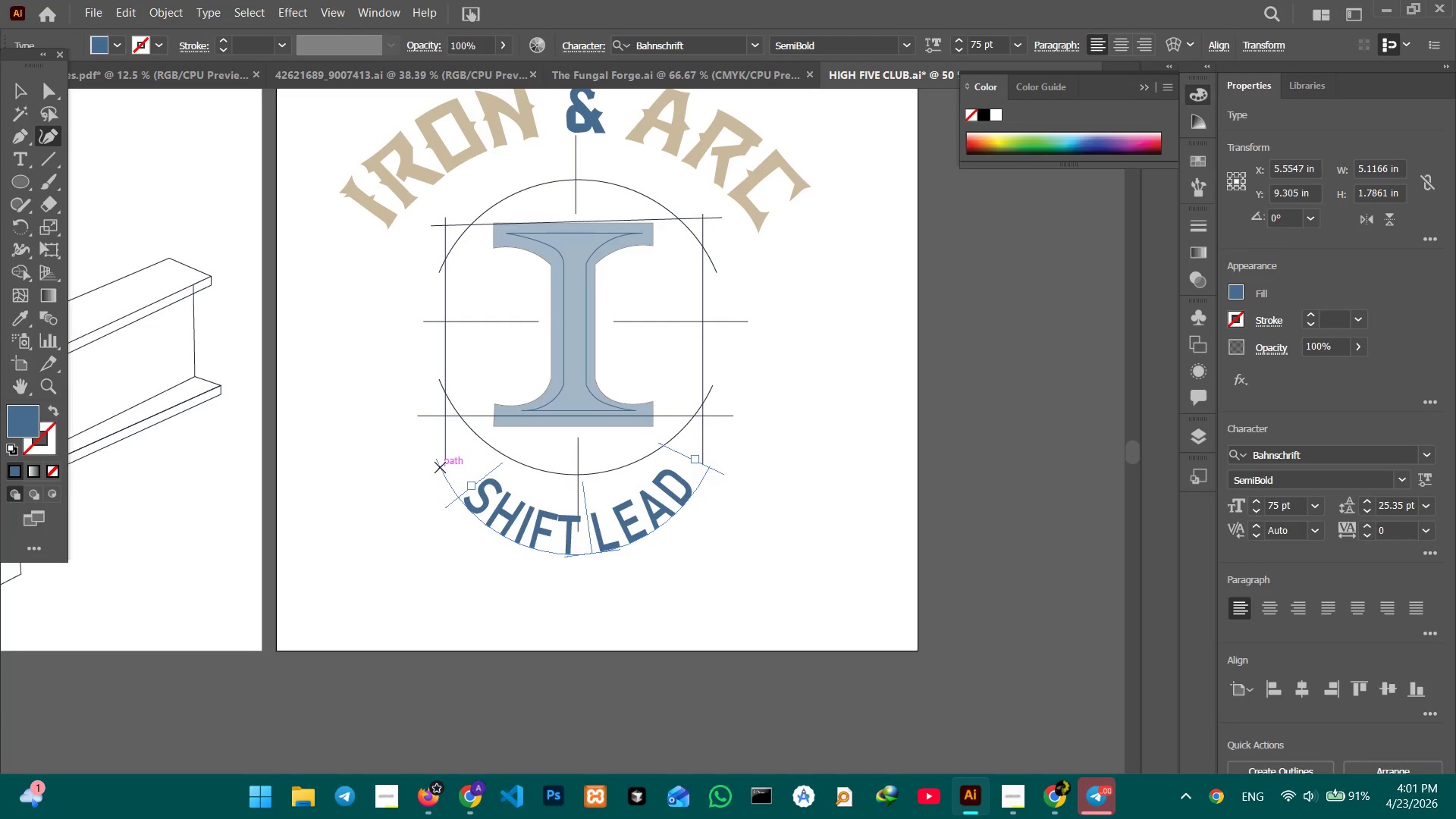 
left_click([440, 466])
 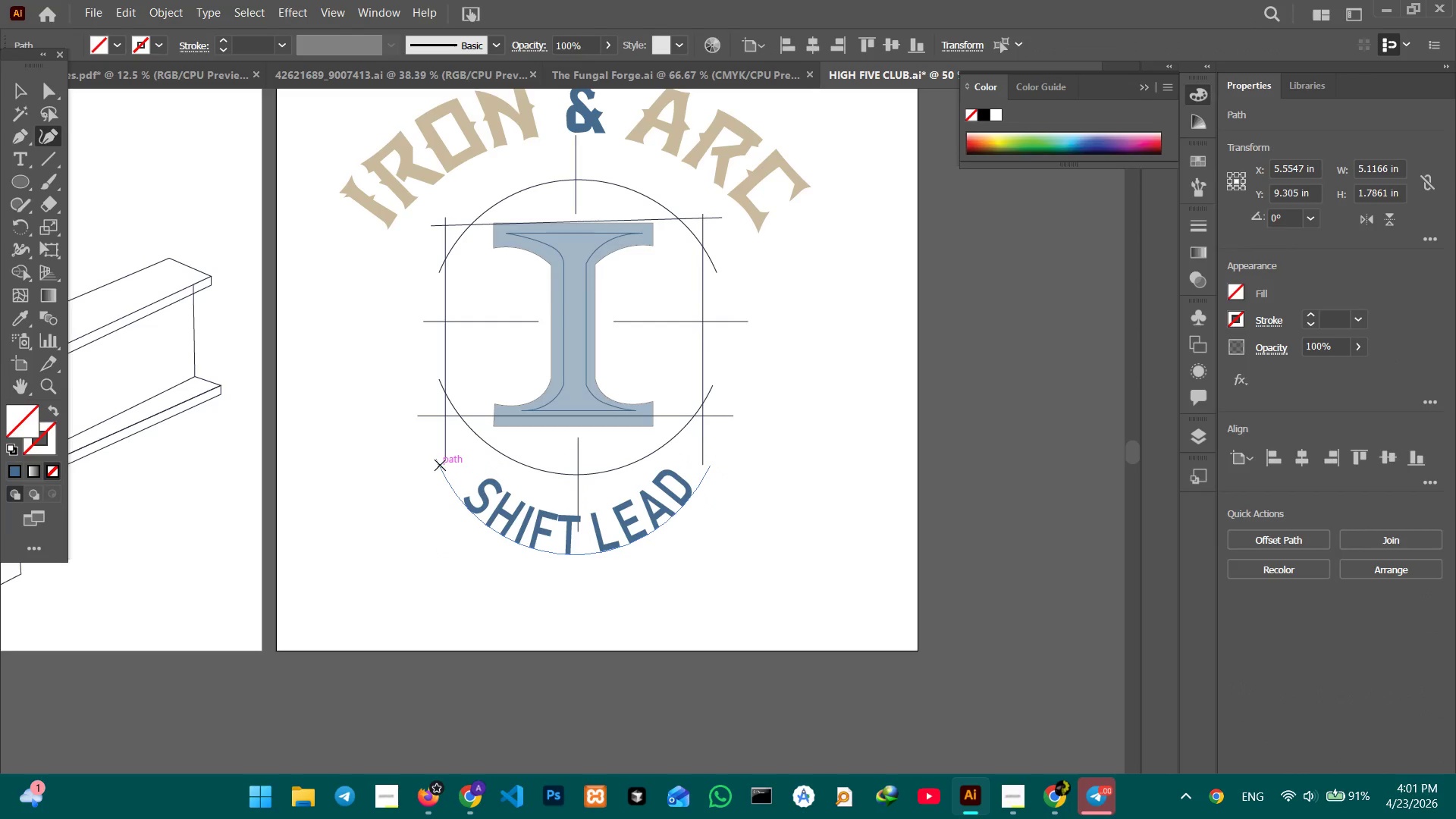 
left_click_drag(start_coordinate=[440, 465], to_coordinate=[421, 474])
 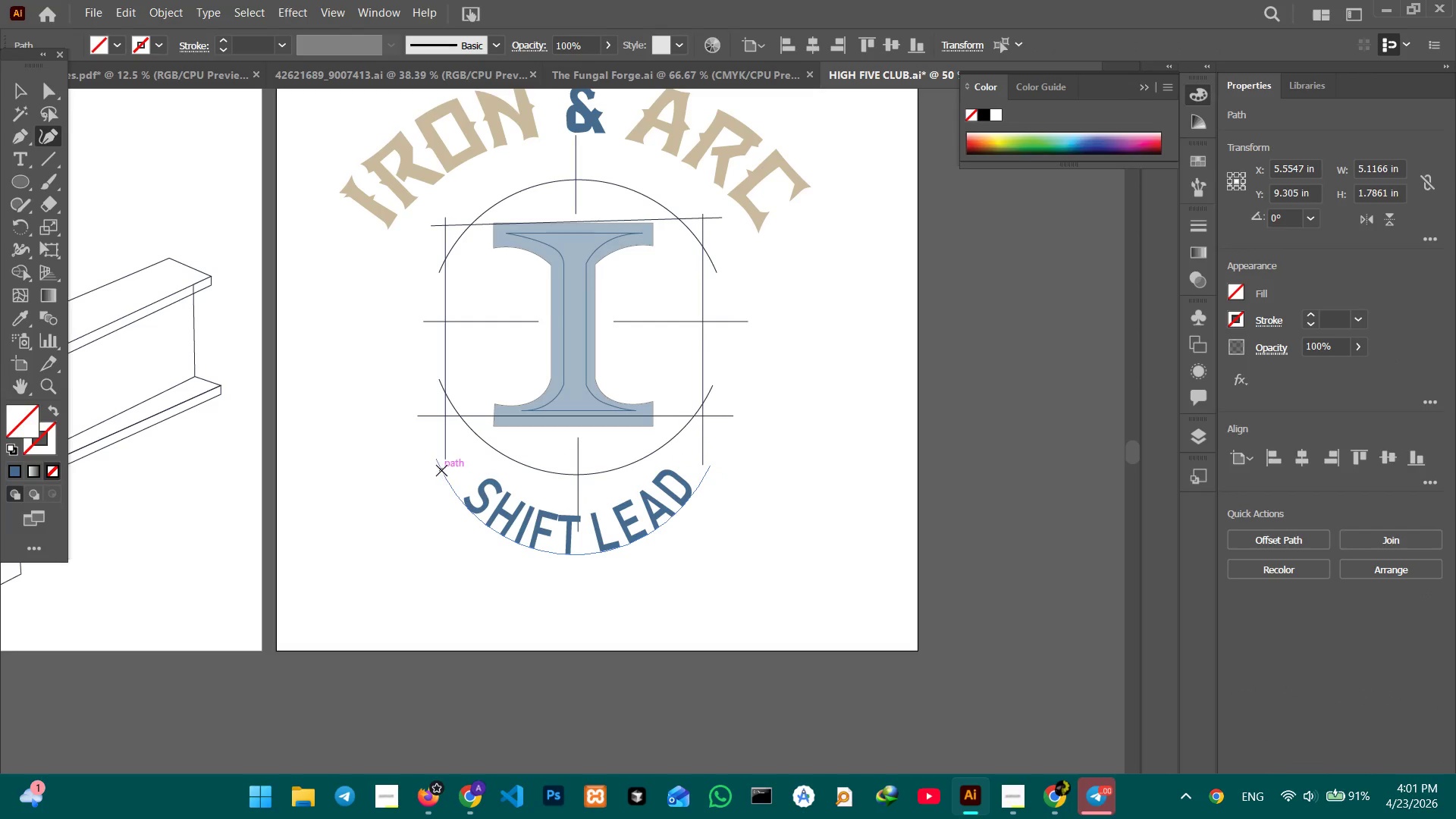 
left_click_drag(start_coordinate=[441, 470], to_coordinate=[418, 477])
 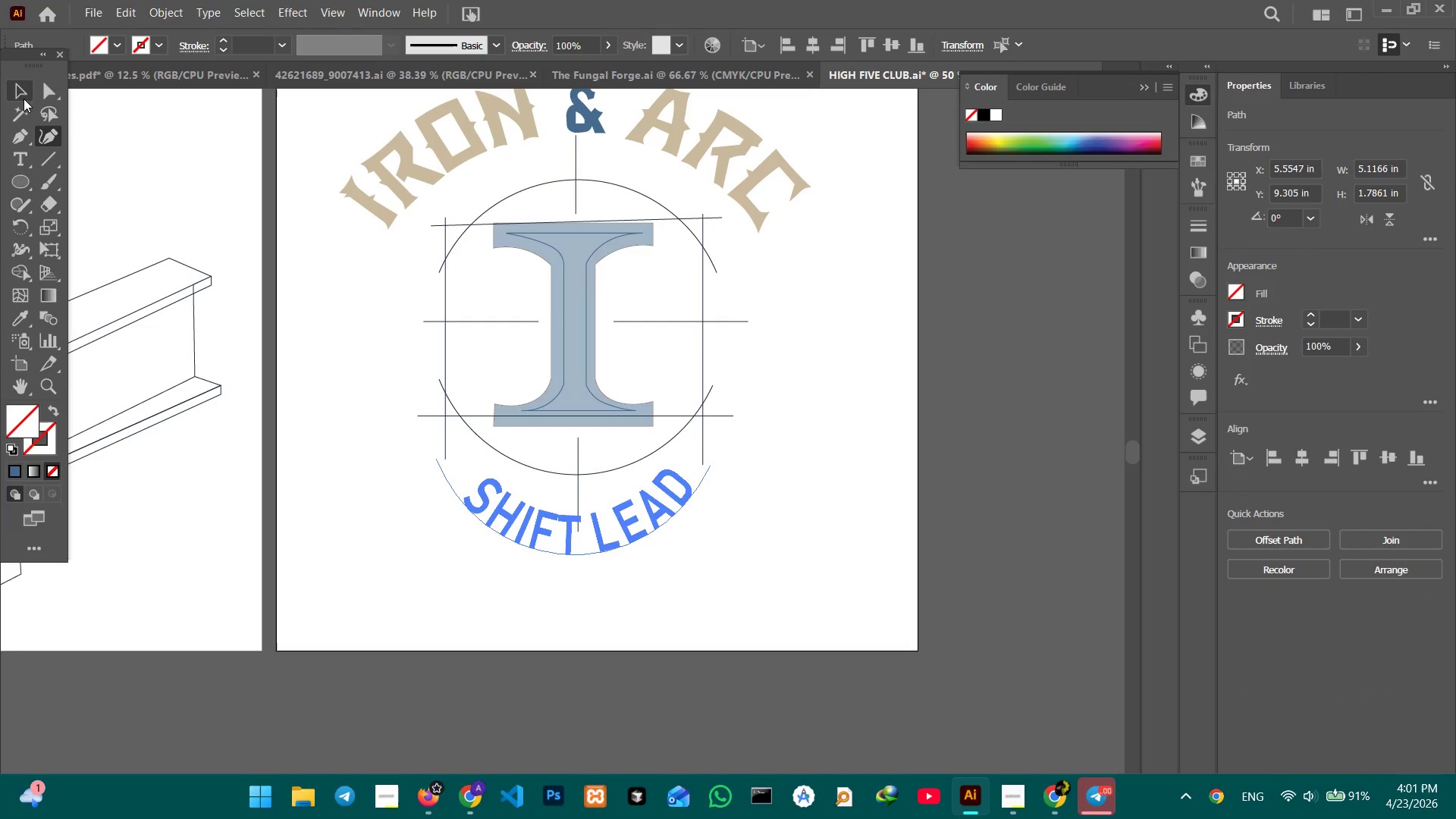 
double_click([128, 155])
 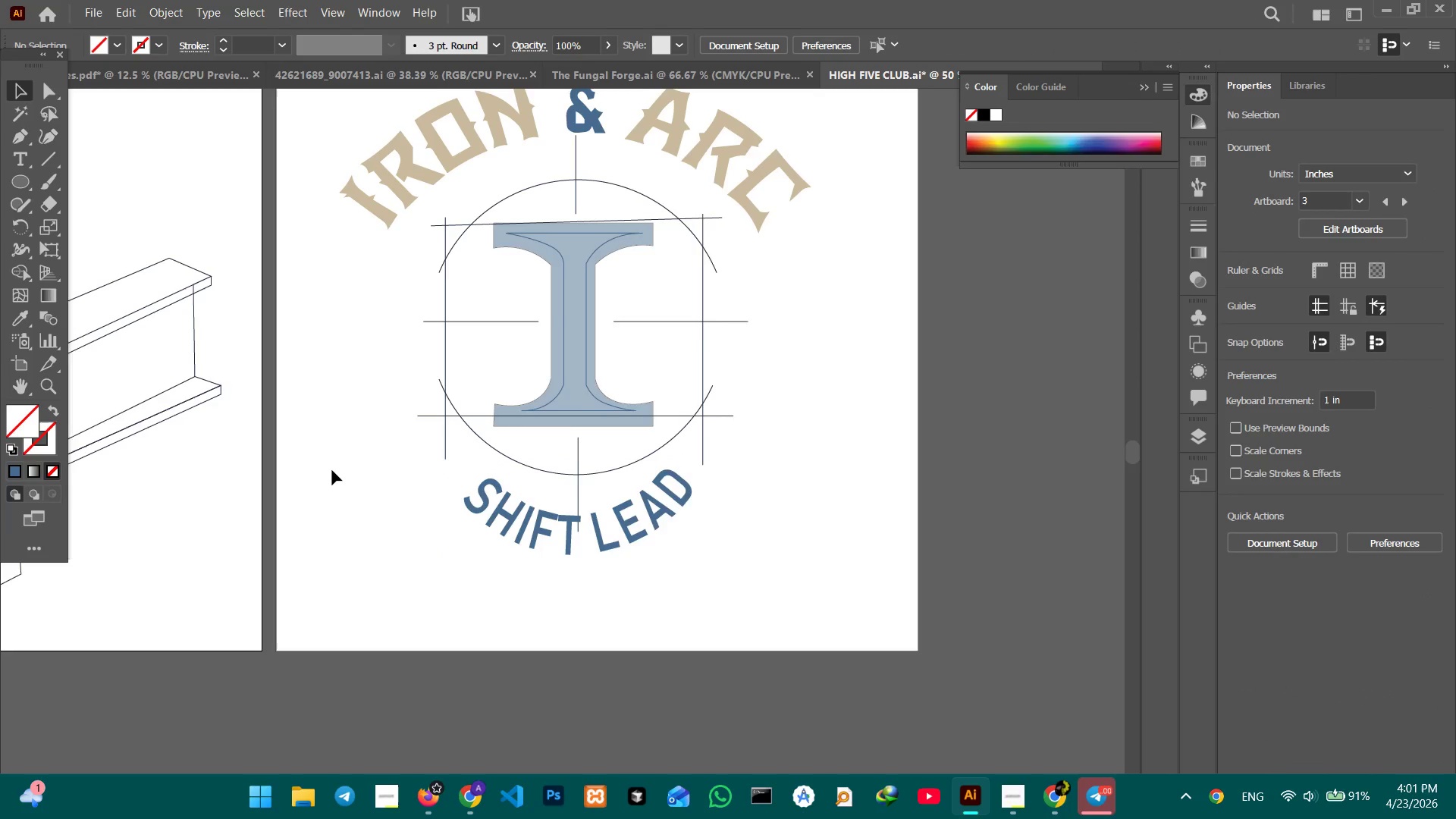 
scroll: coordinate [332, 472], scroll_direction: up, amount: 1.0
 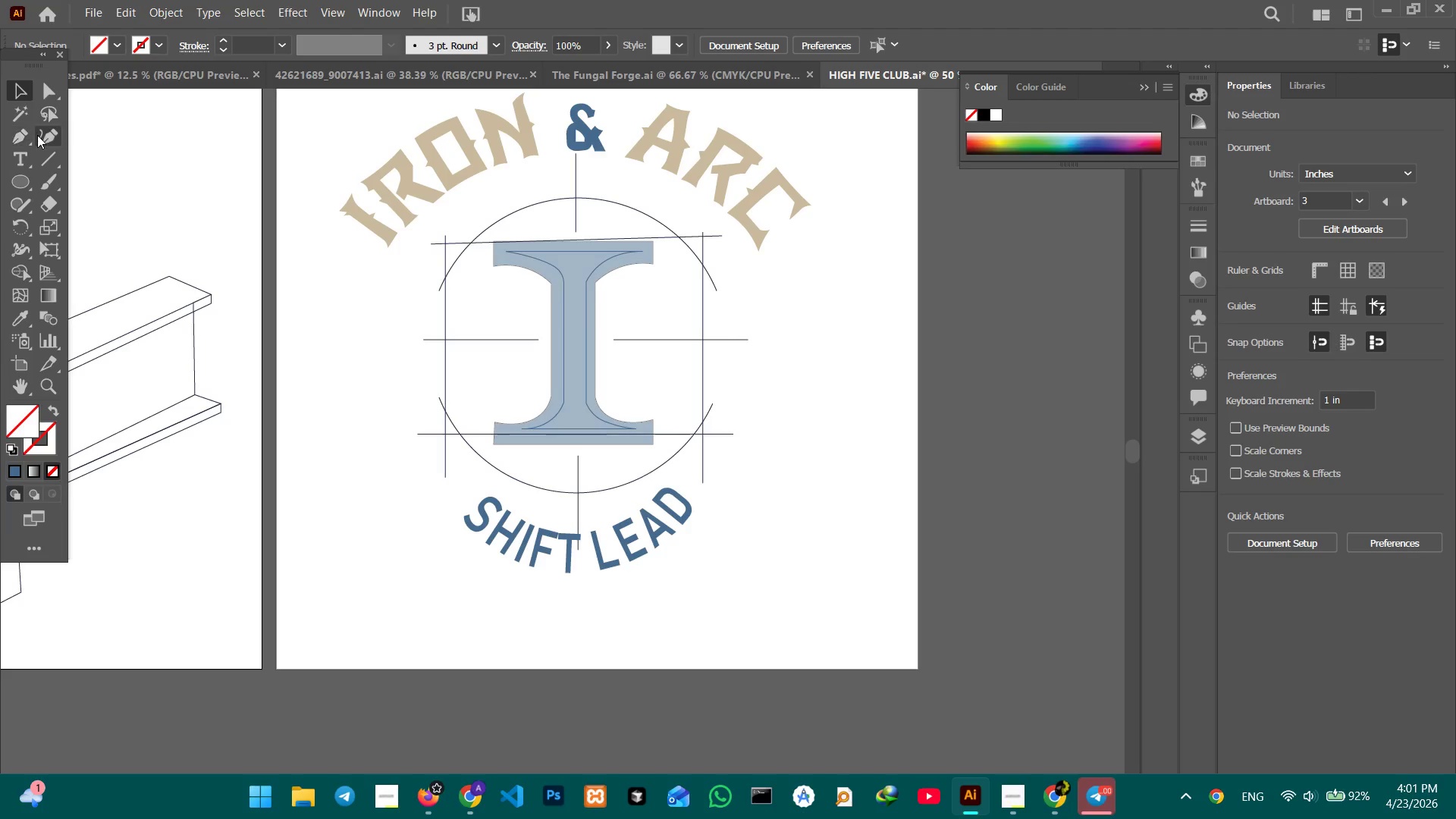 
left_click([20, 133])
 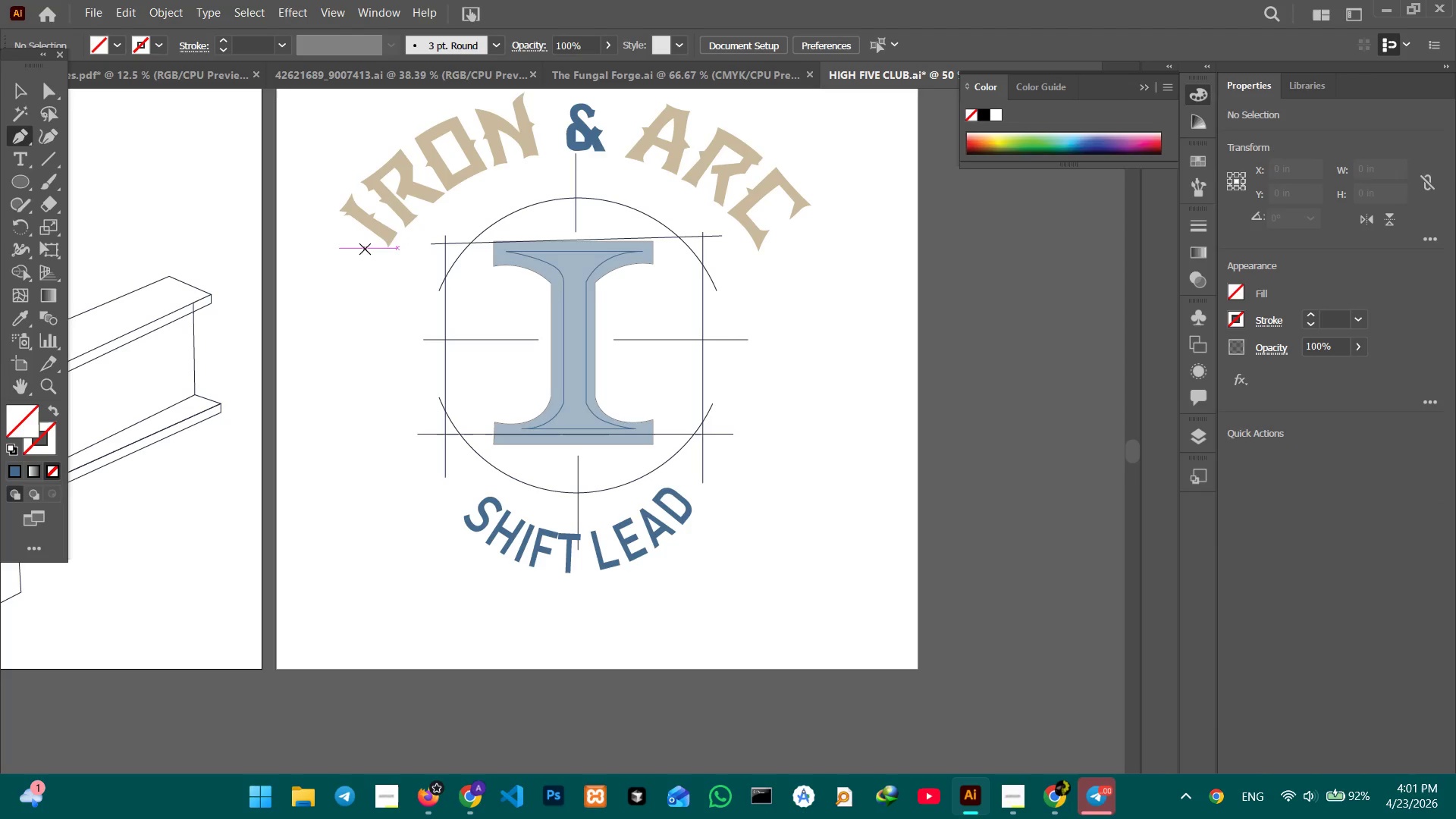 
left_click([367, 249])
 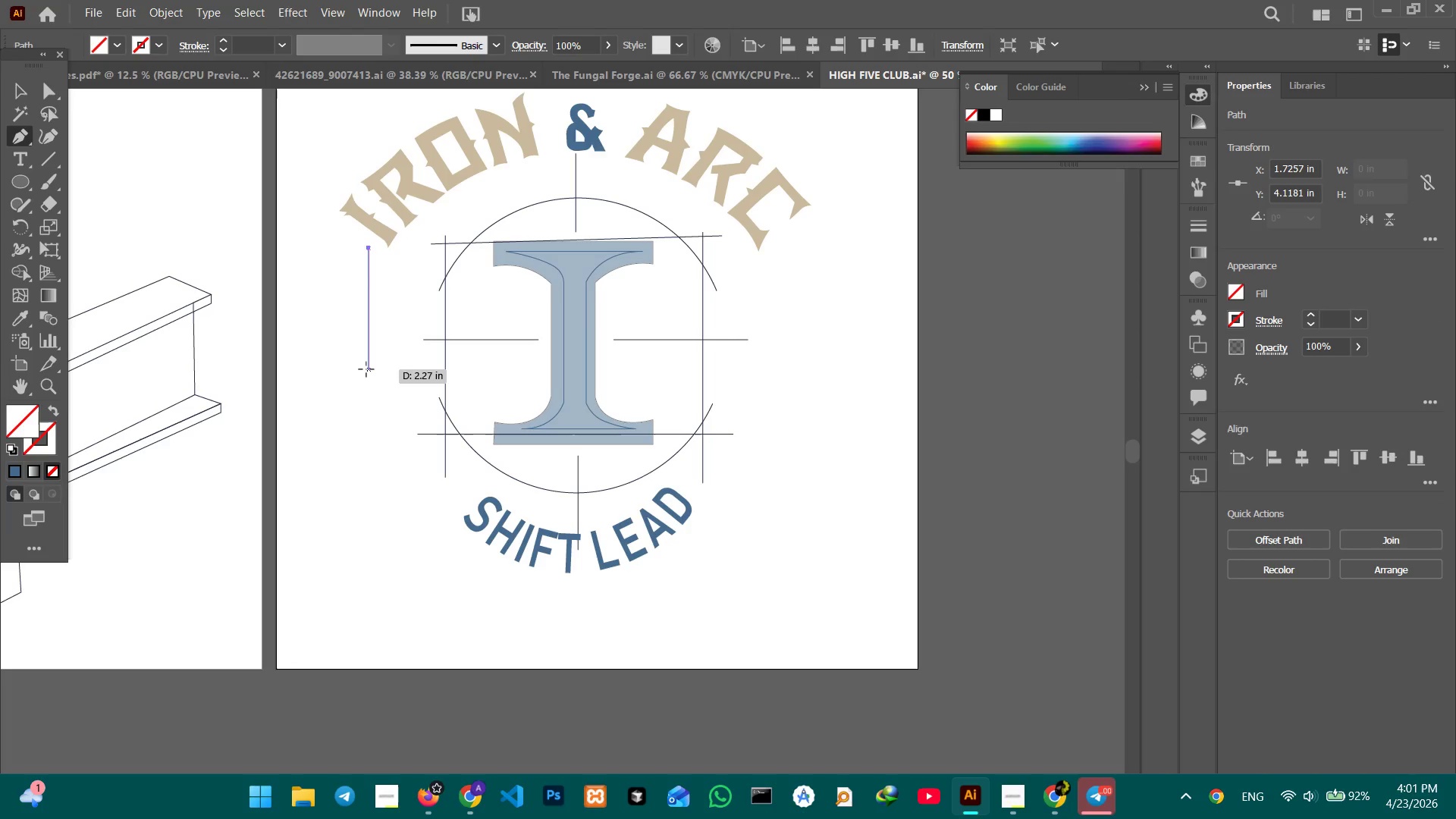 
hold_key(key=ShiftLeft, duration=4.14)
left_click([368, 376])
 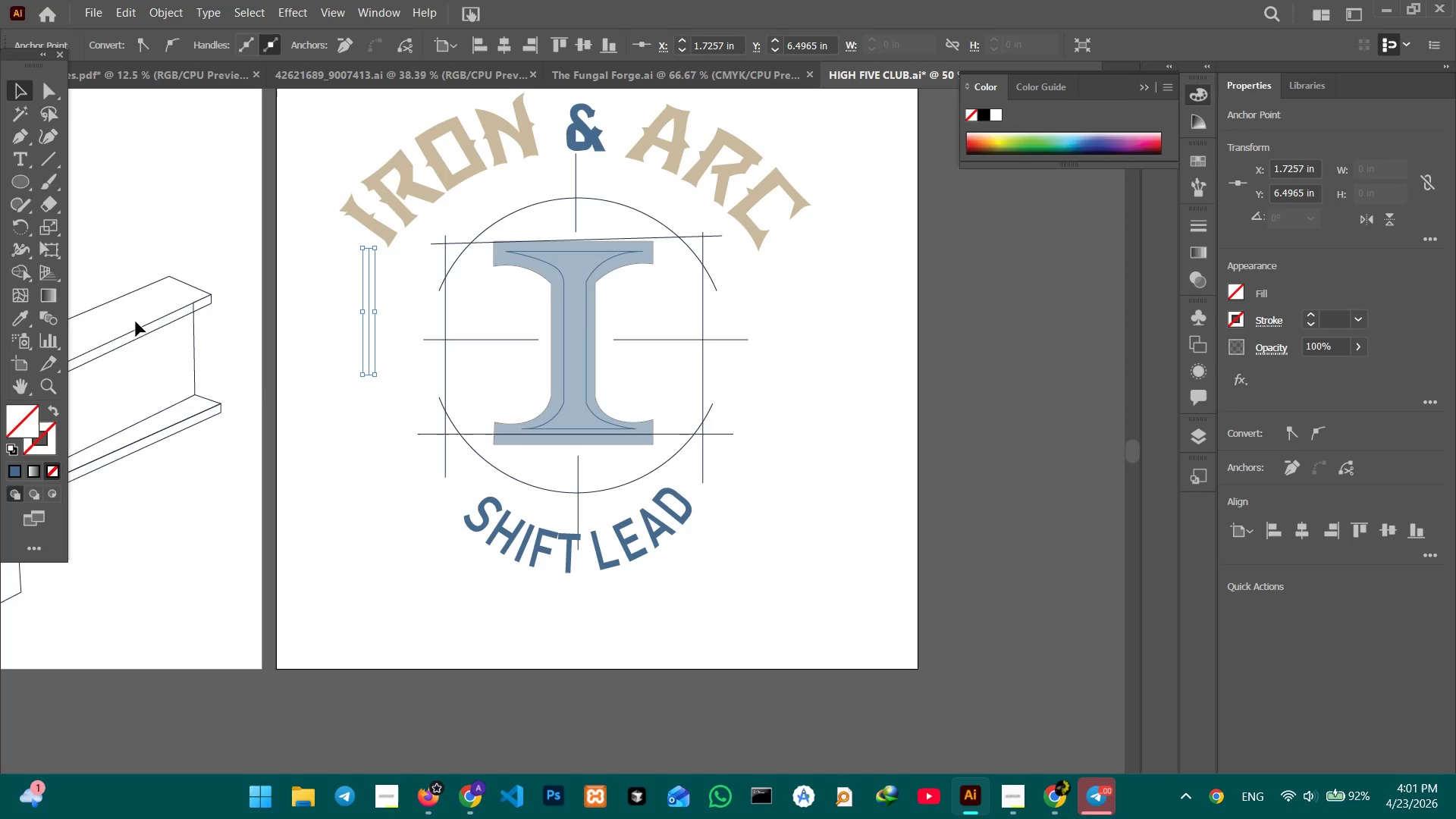 
left_click([41, 453])
 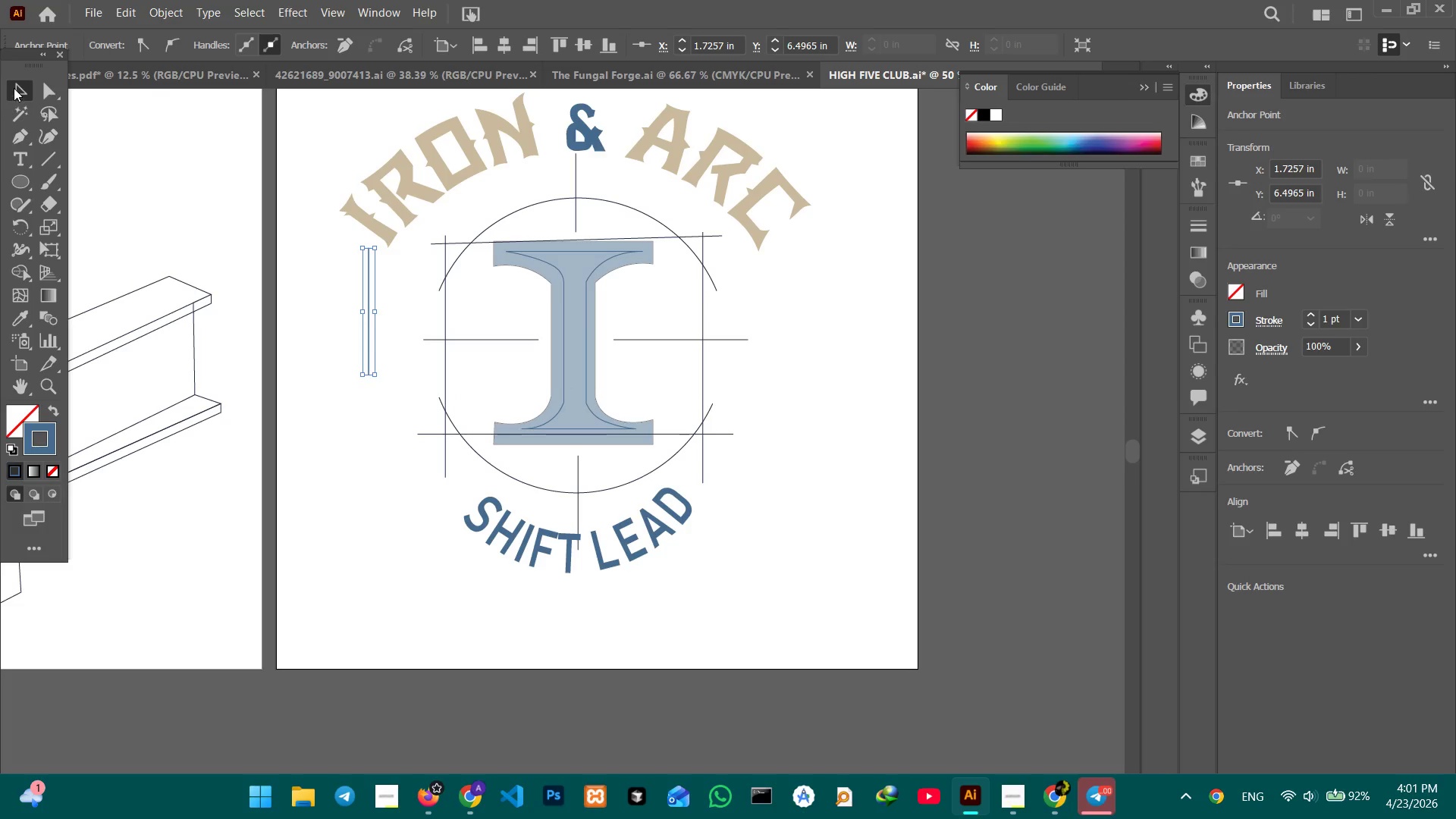 
left_click([20, 133])
 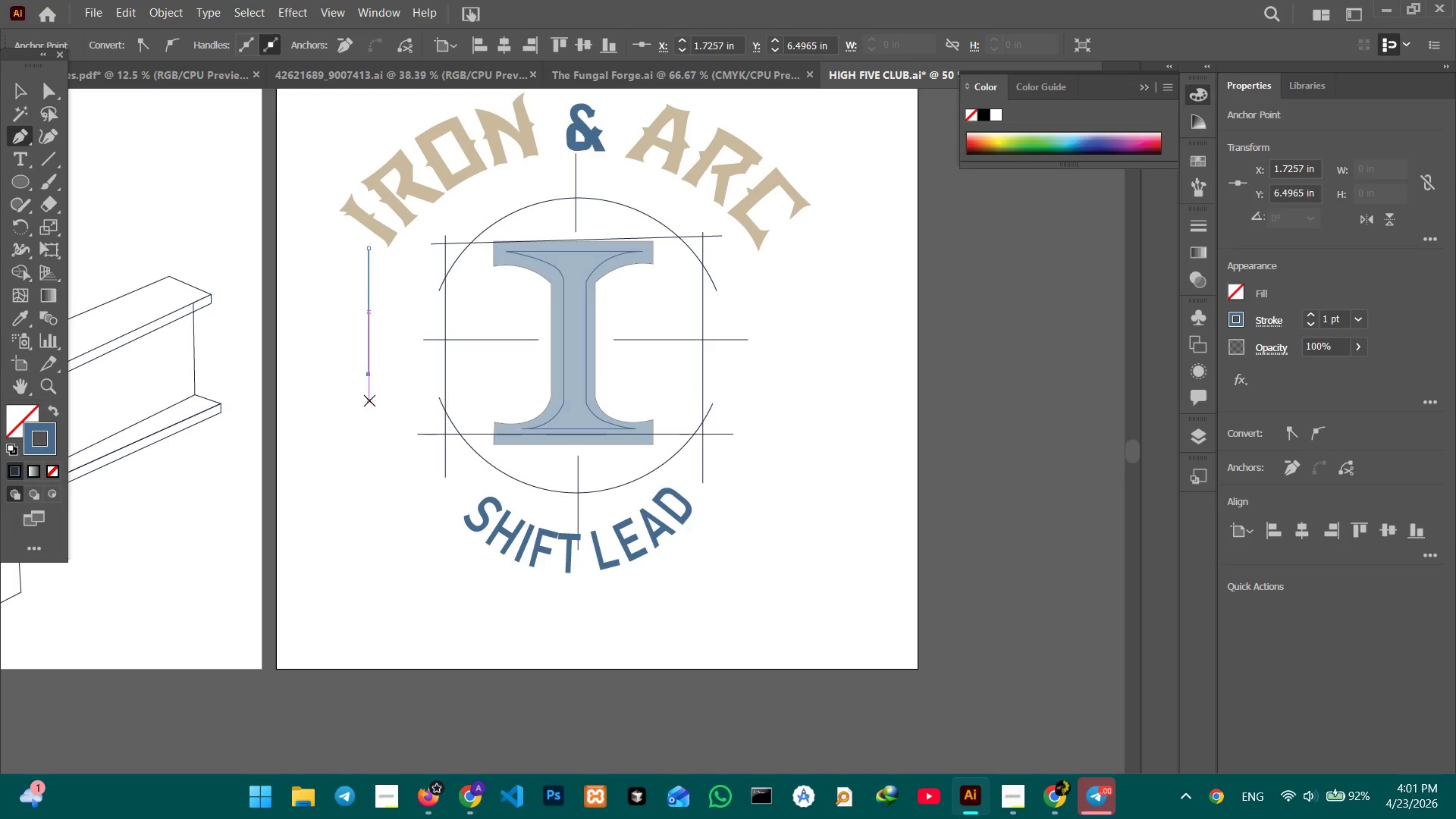 
left_click([369, 400])
 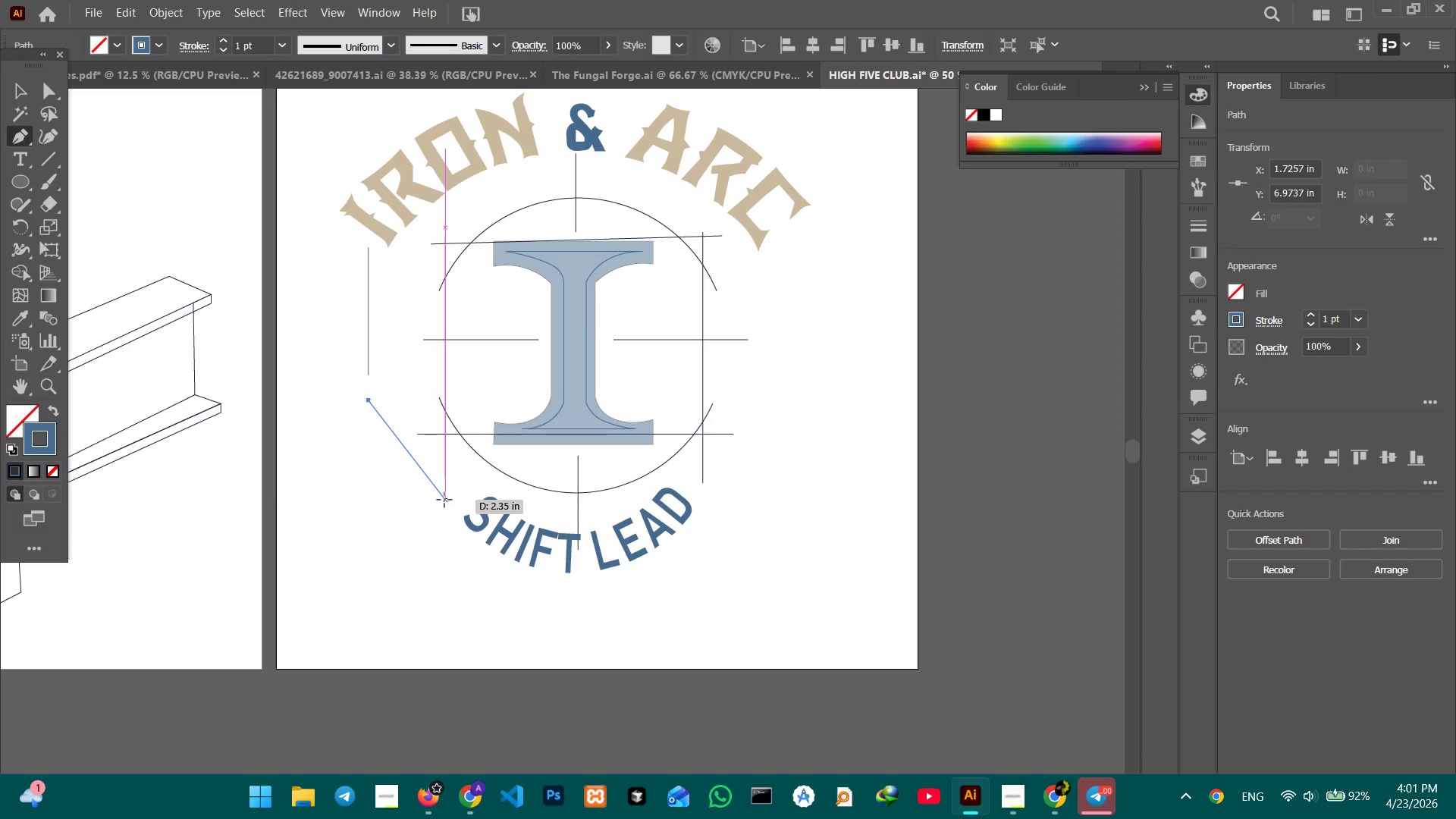 
left_click([444, 498])
 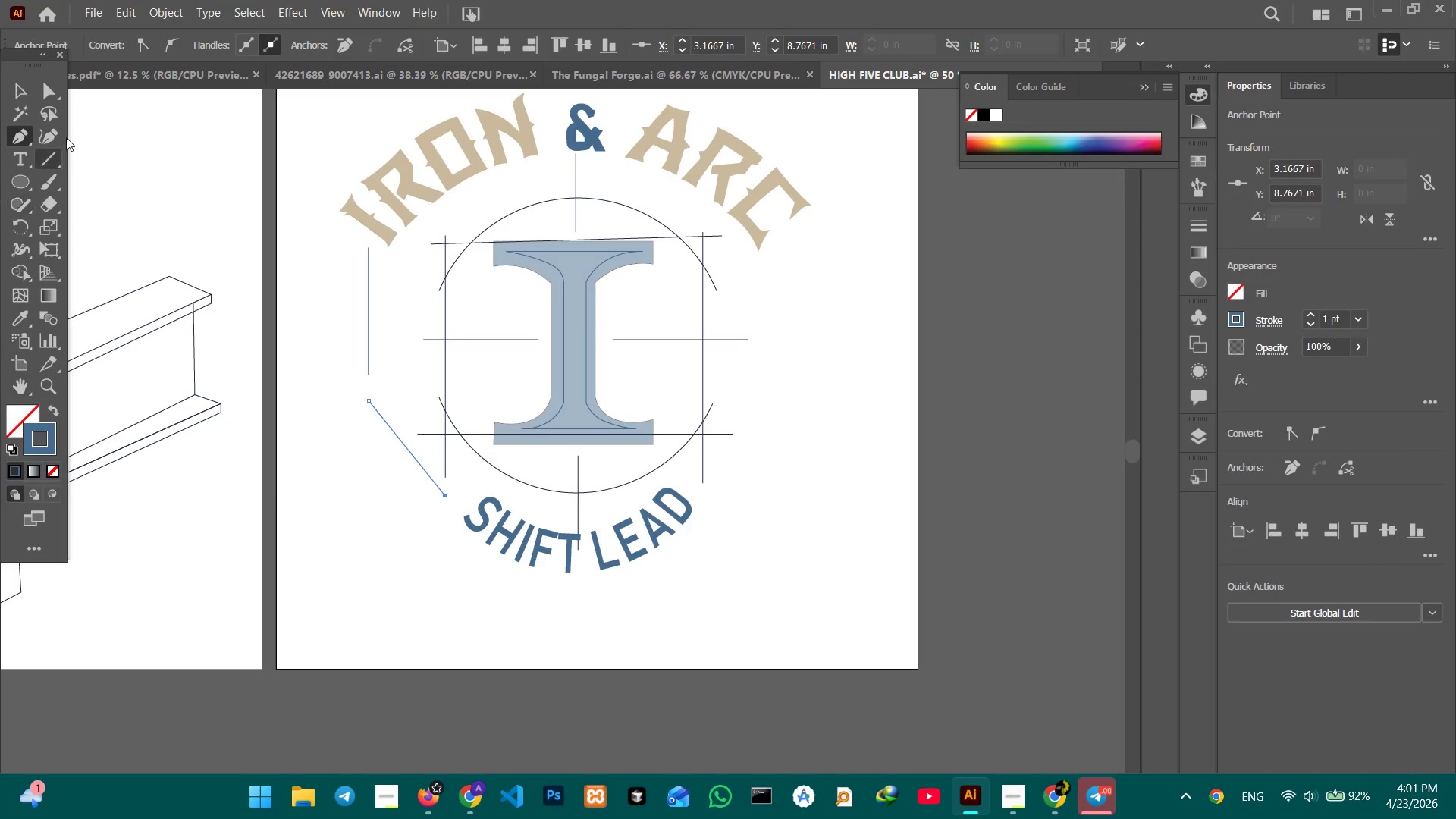 
left_click([61, 128])
 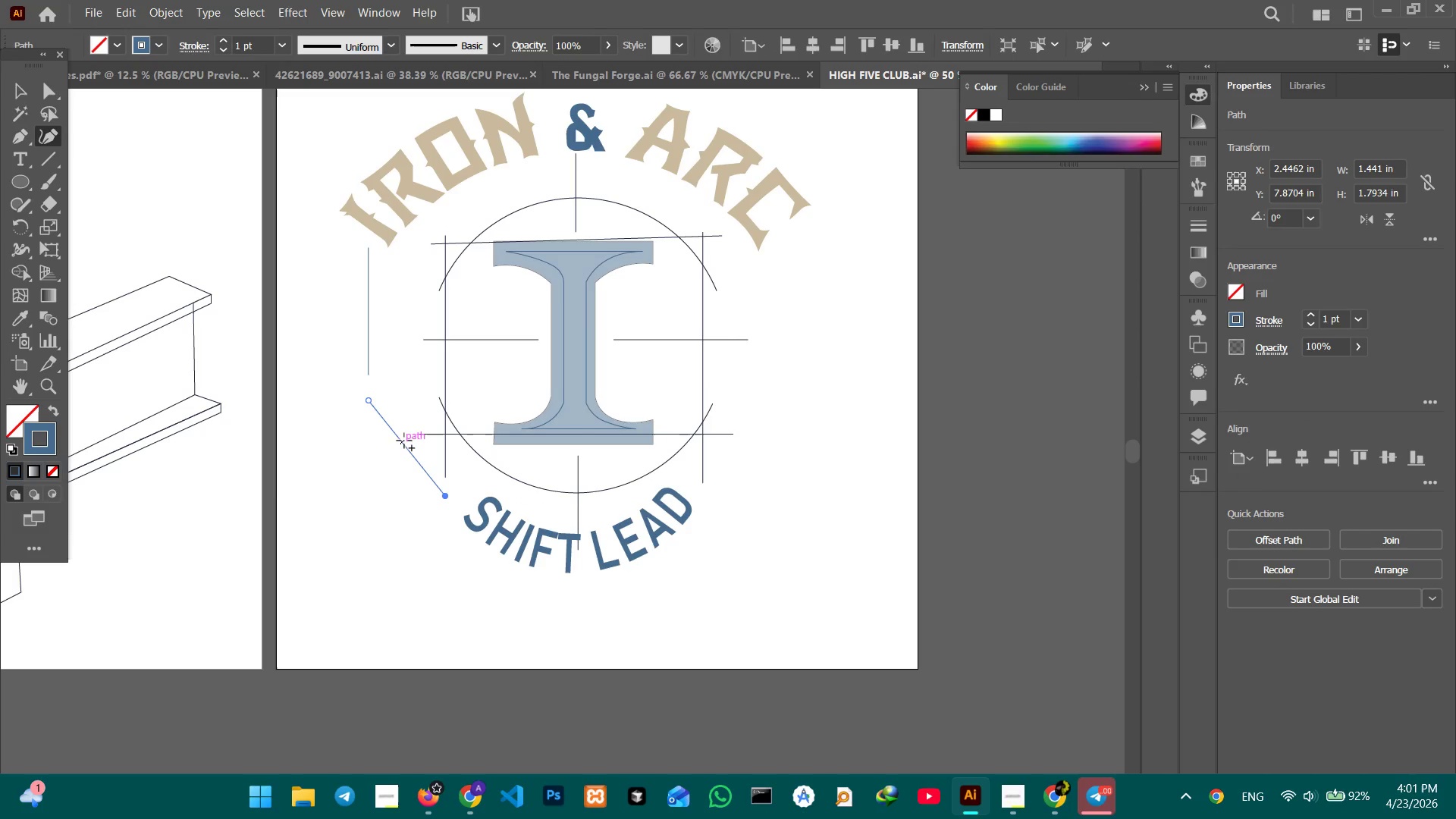 
left_click_drag(start_coordinate=[403, 441], to_coordinate=[394, 450])
 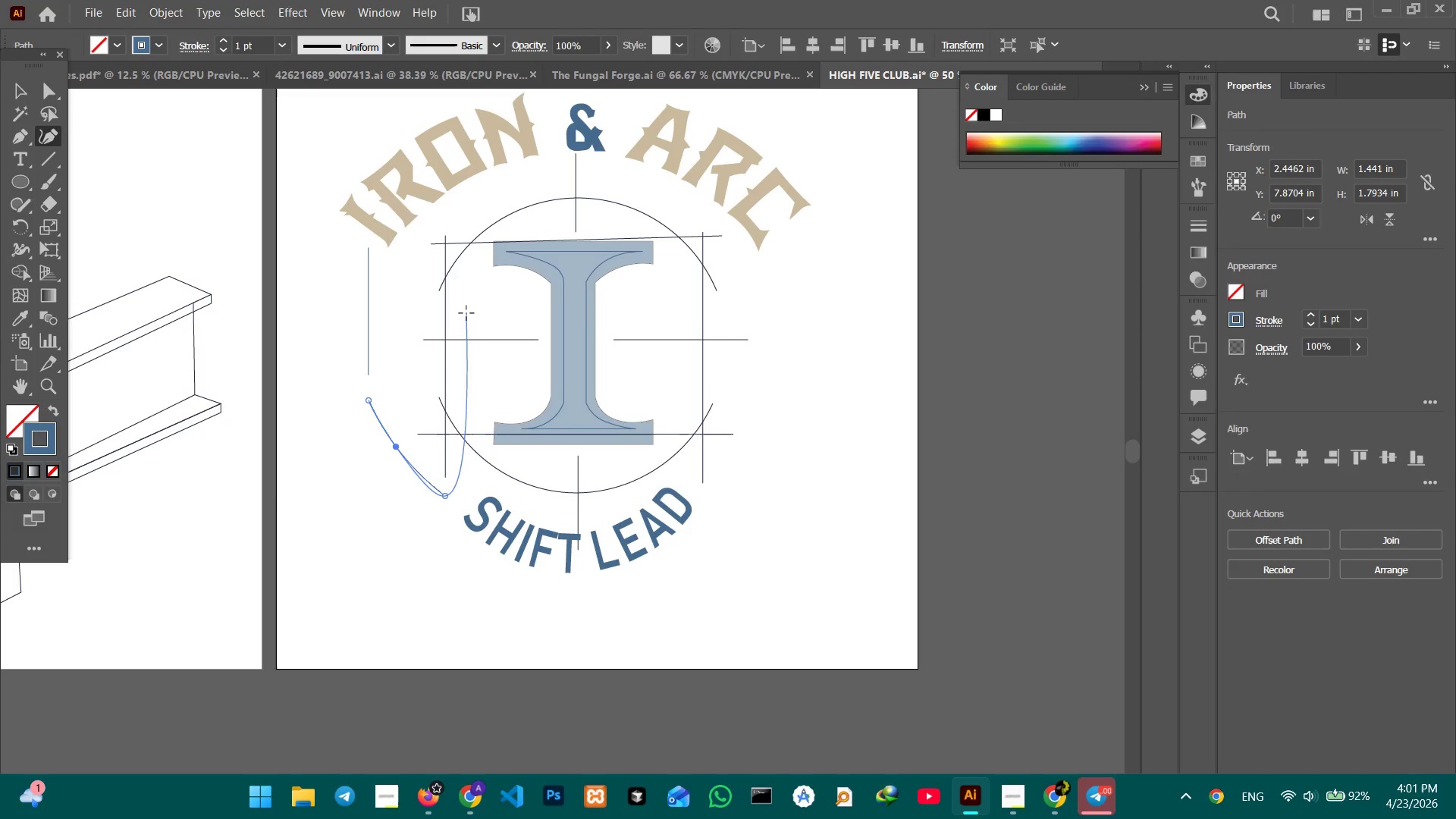 
key(Control+Equal)
 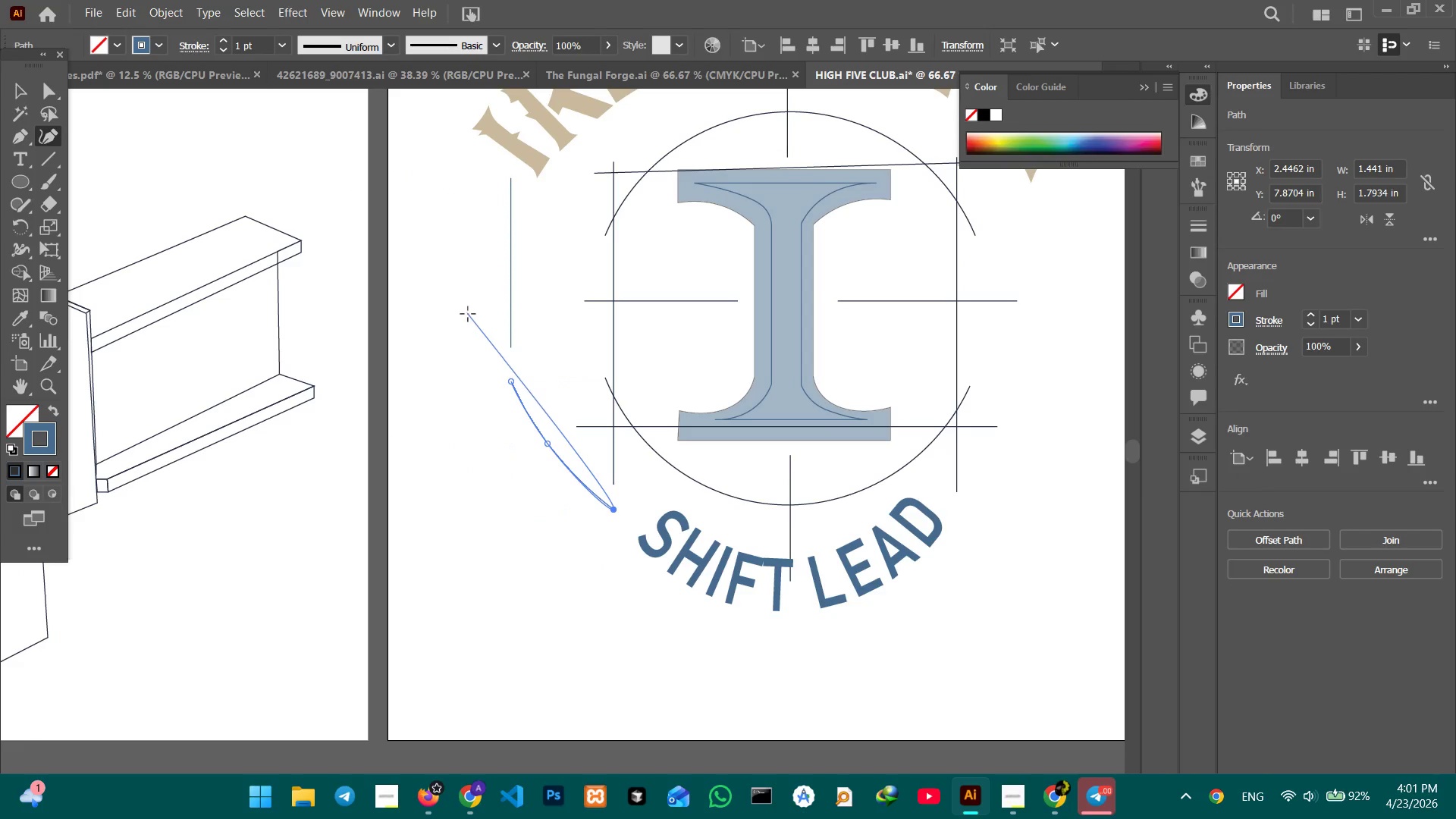 
hold_key(key=Space, duration=0.78)
 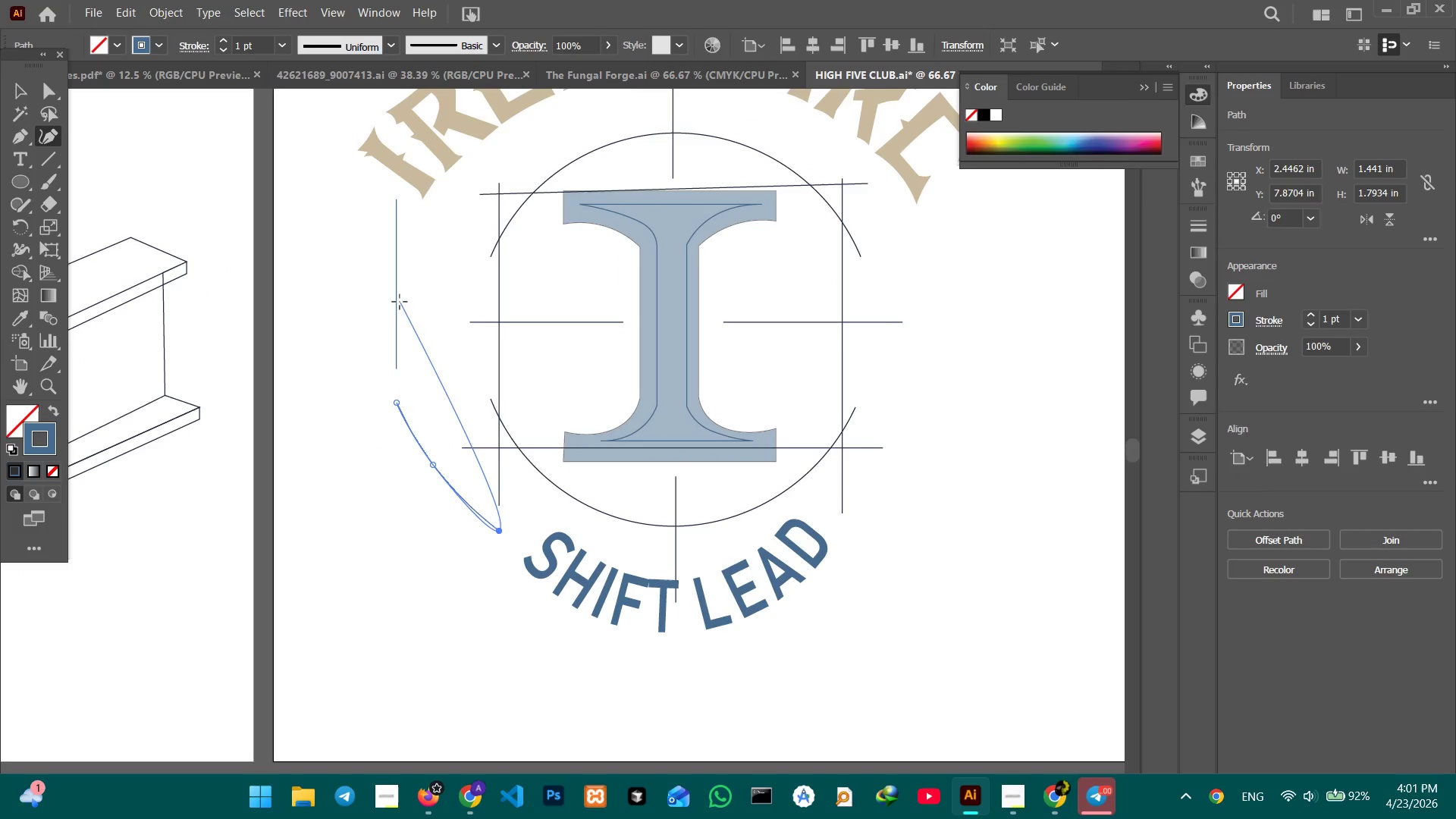 
left_click_drag(start_coordinate=[560, 395], to_coordinate=[444, 417])
 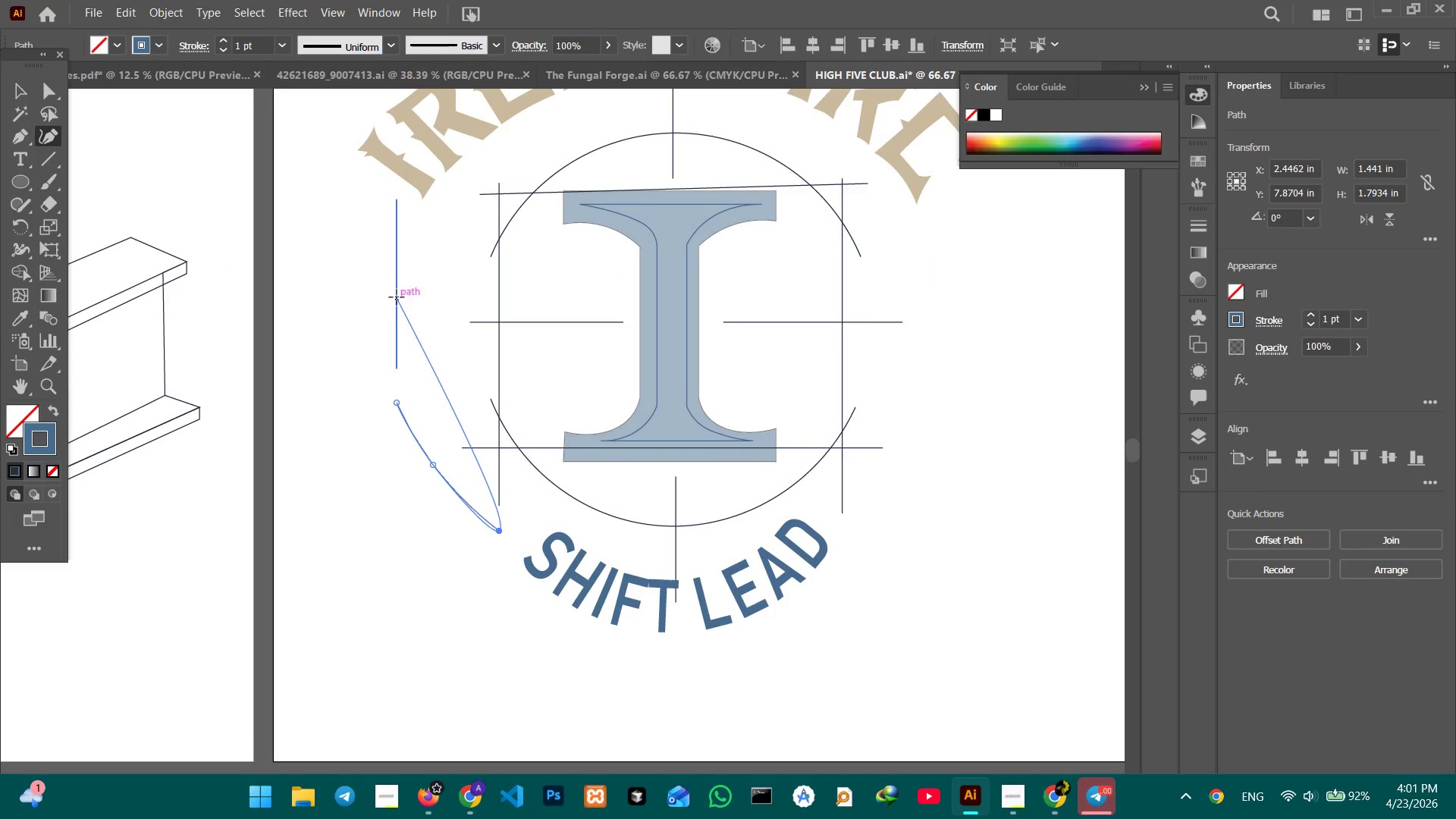 
left_click([394, 296])
 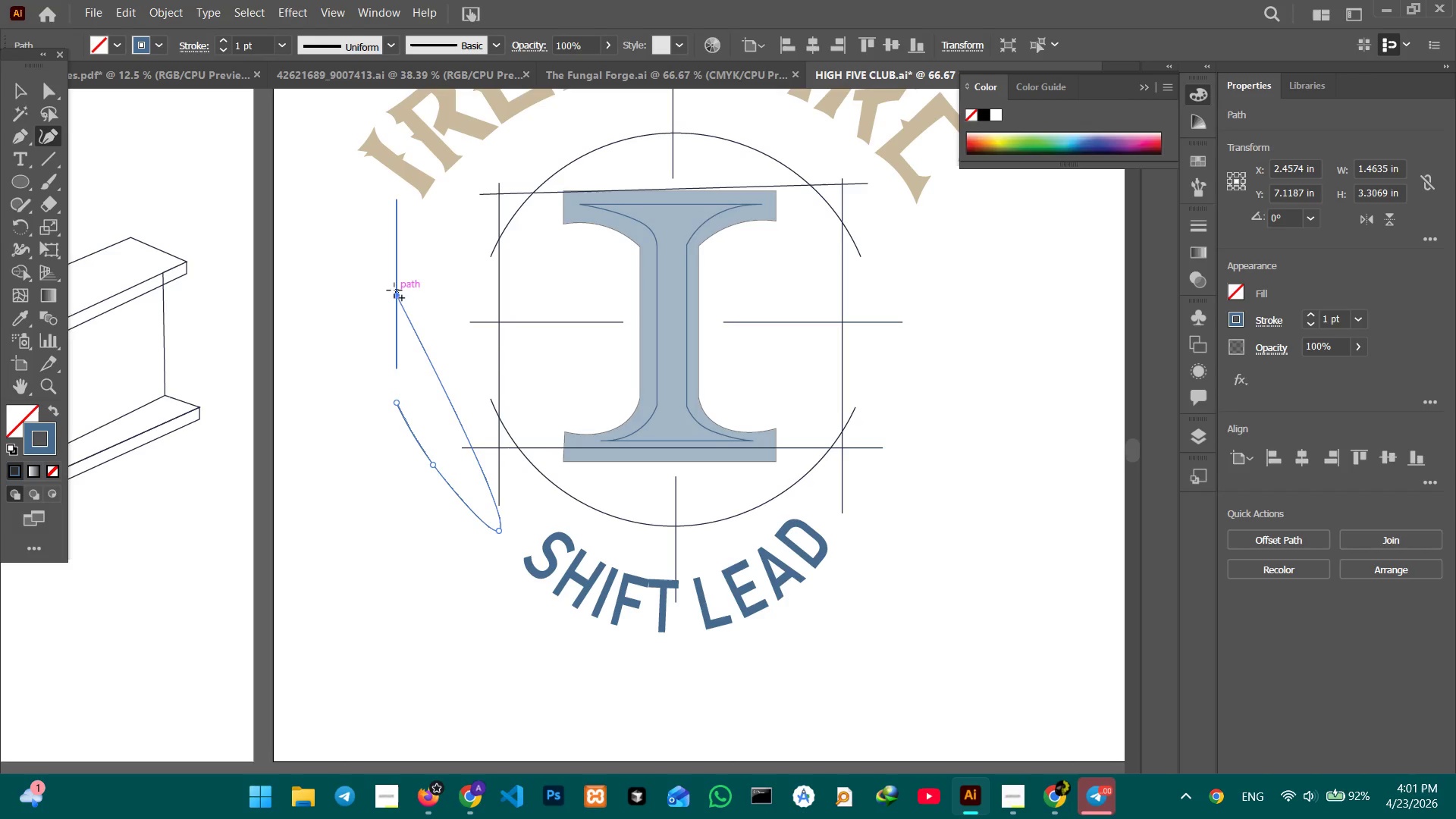 
key(Control+Z)
 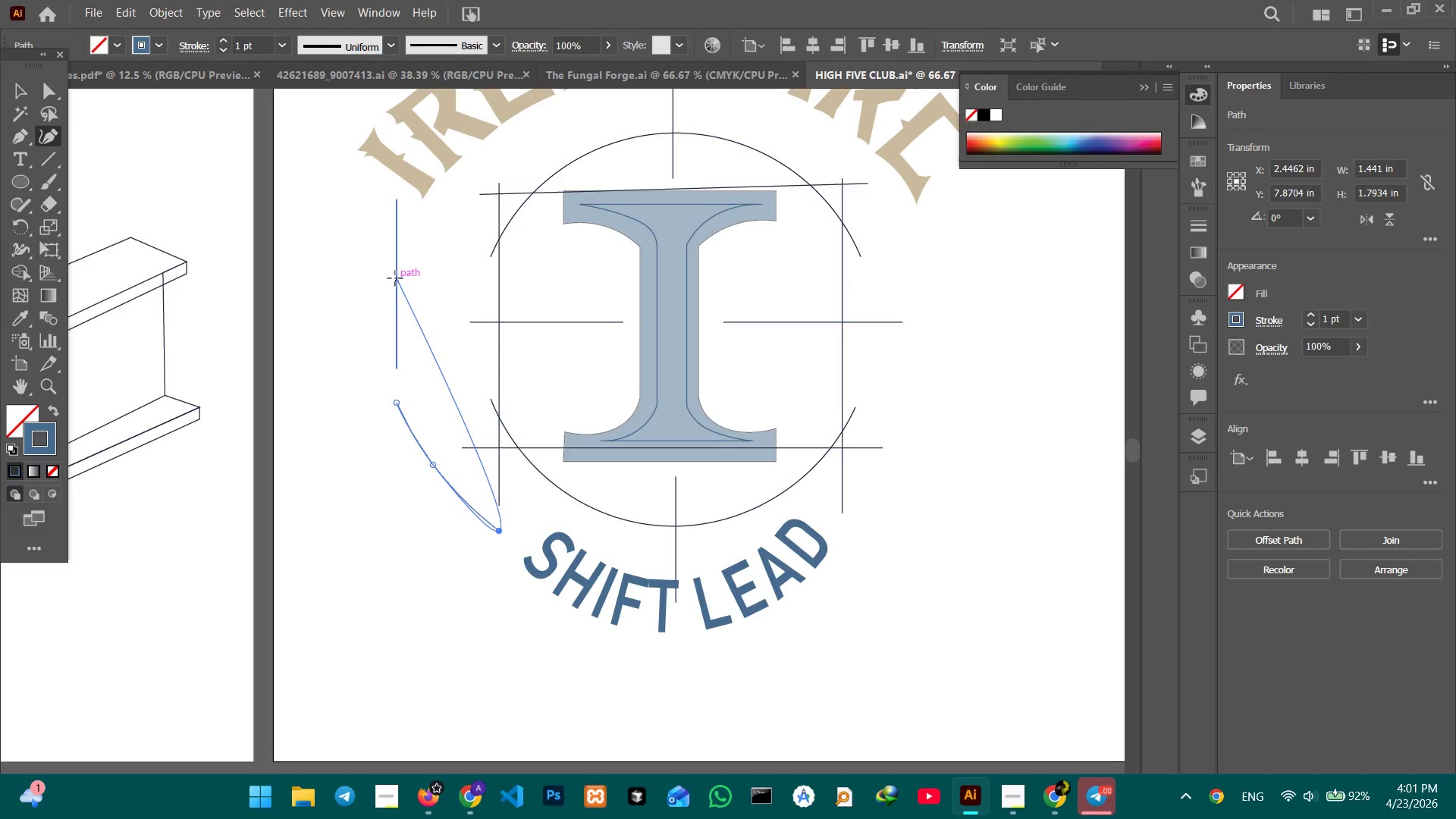 
left_click([395, 278])
 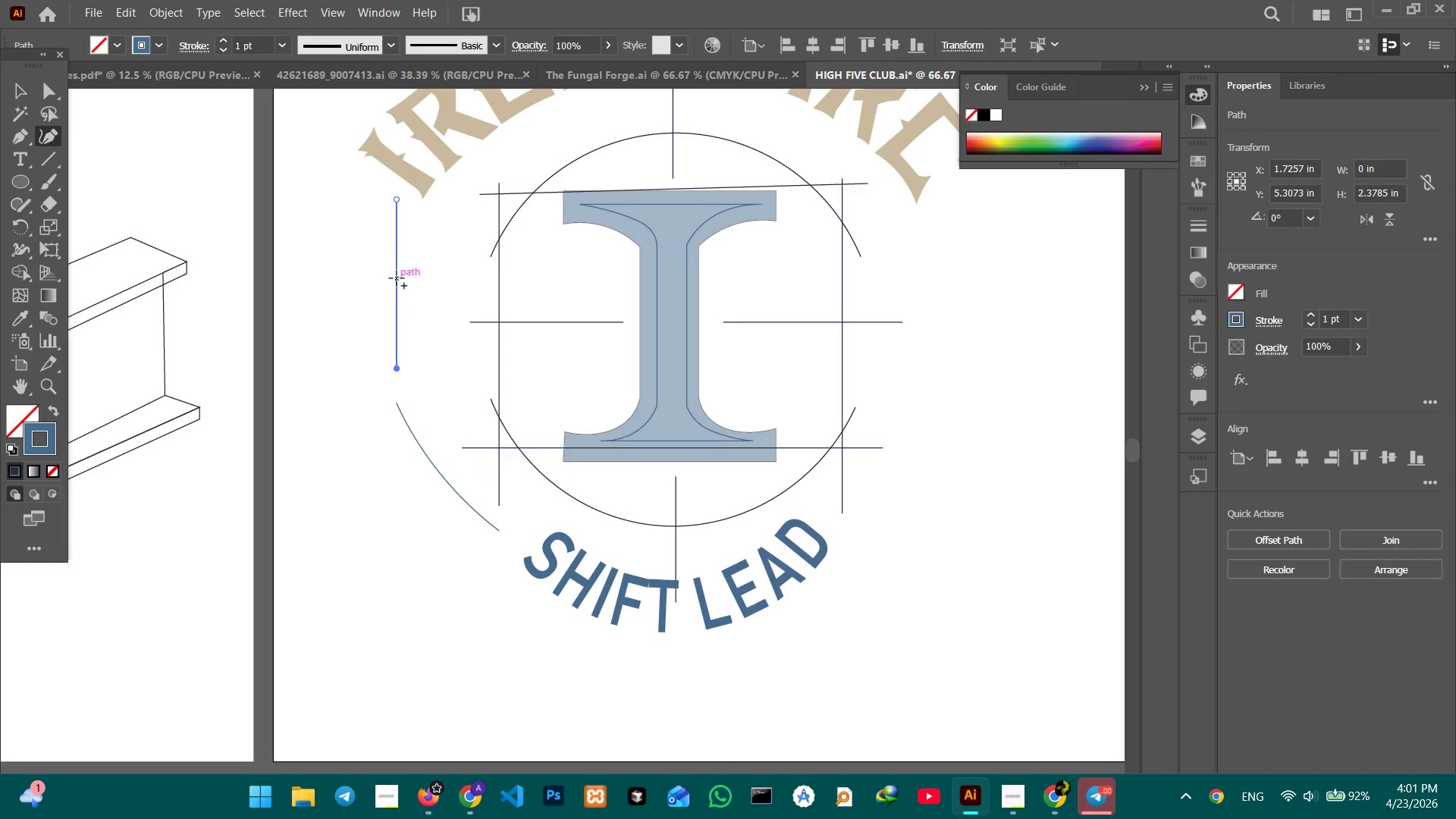 
left_click_drag(start_coordinate=[397, 278], to_coordinate=[385, 276])
 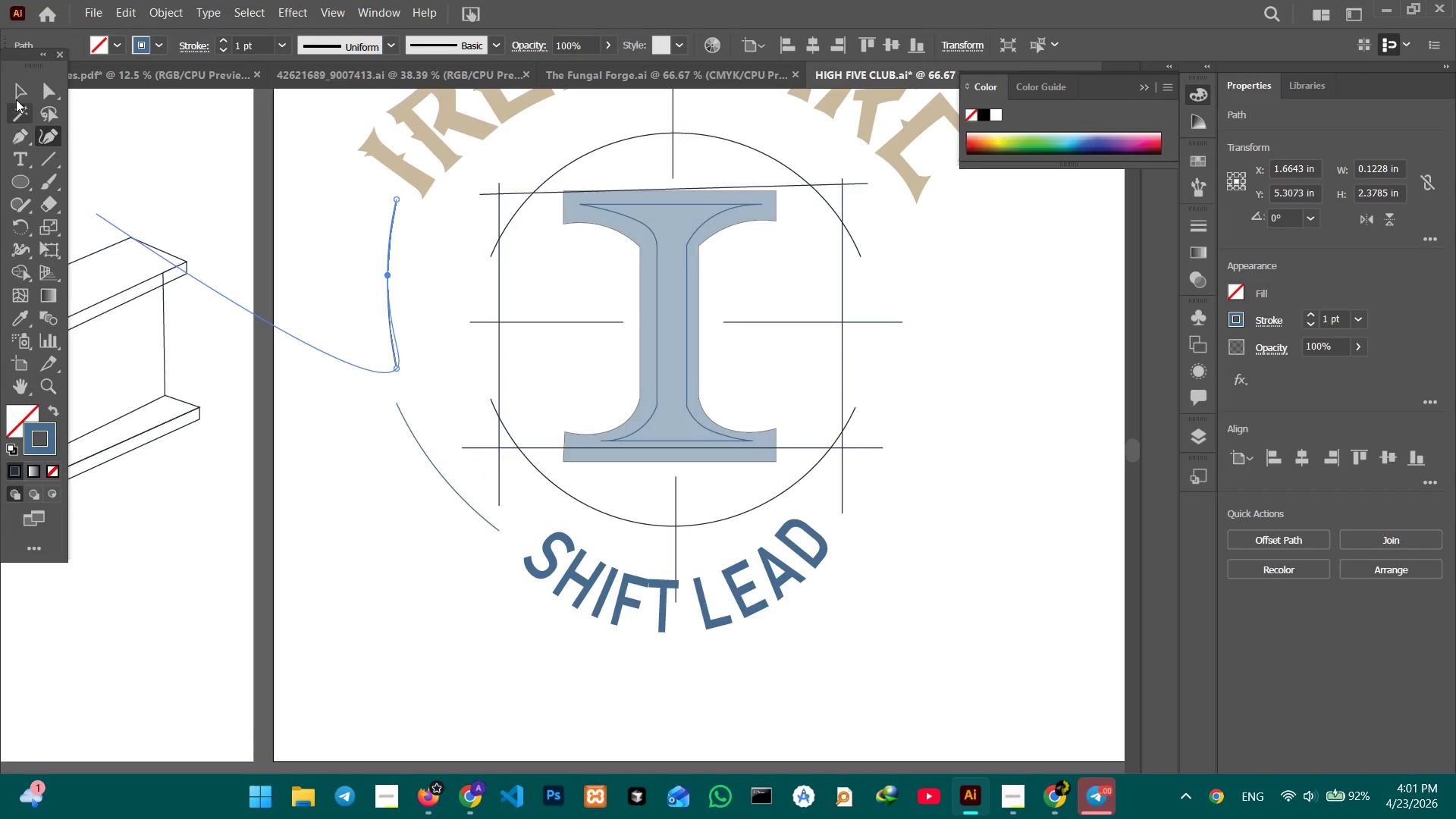 
left_click([14, 91])
 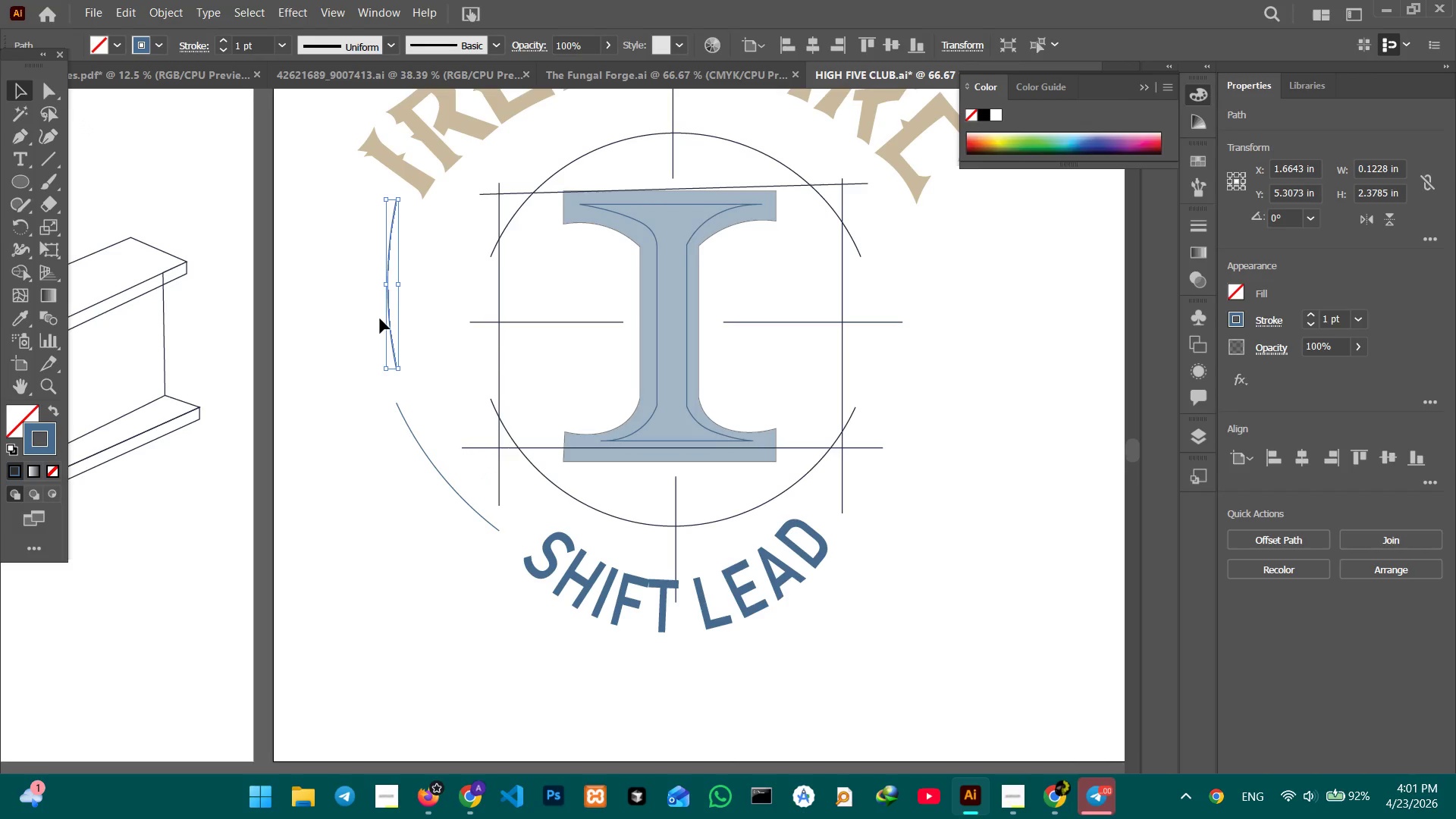 
left_click([338, 347])
 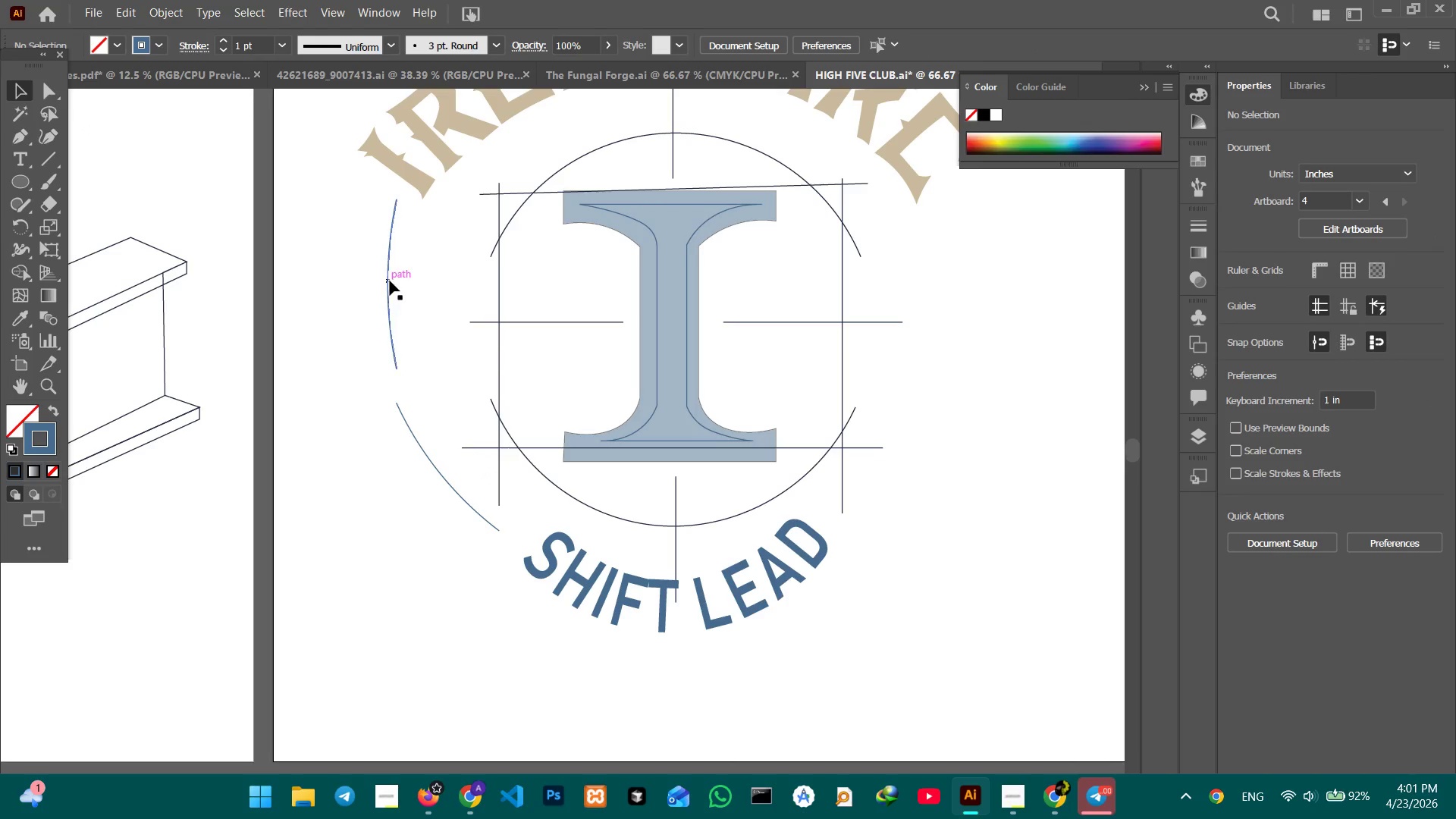 
left_click([386, 281])
 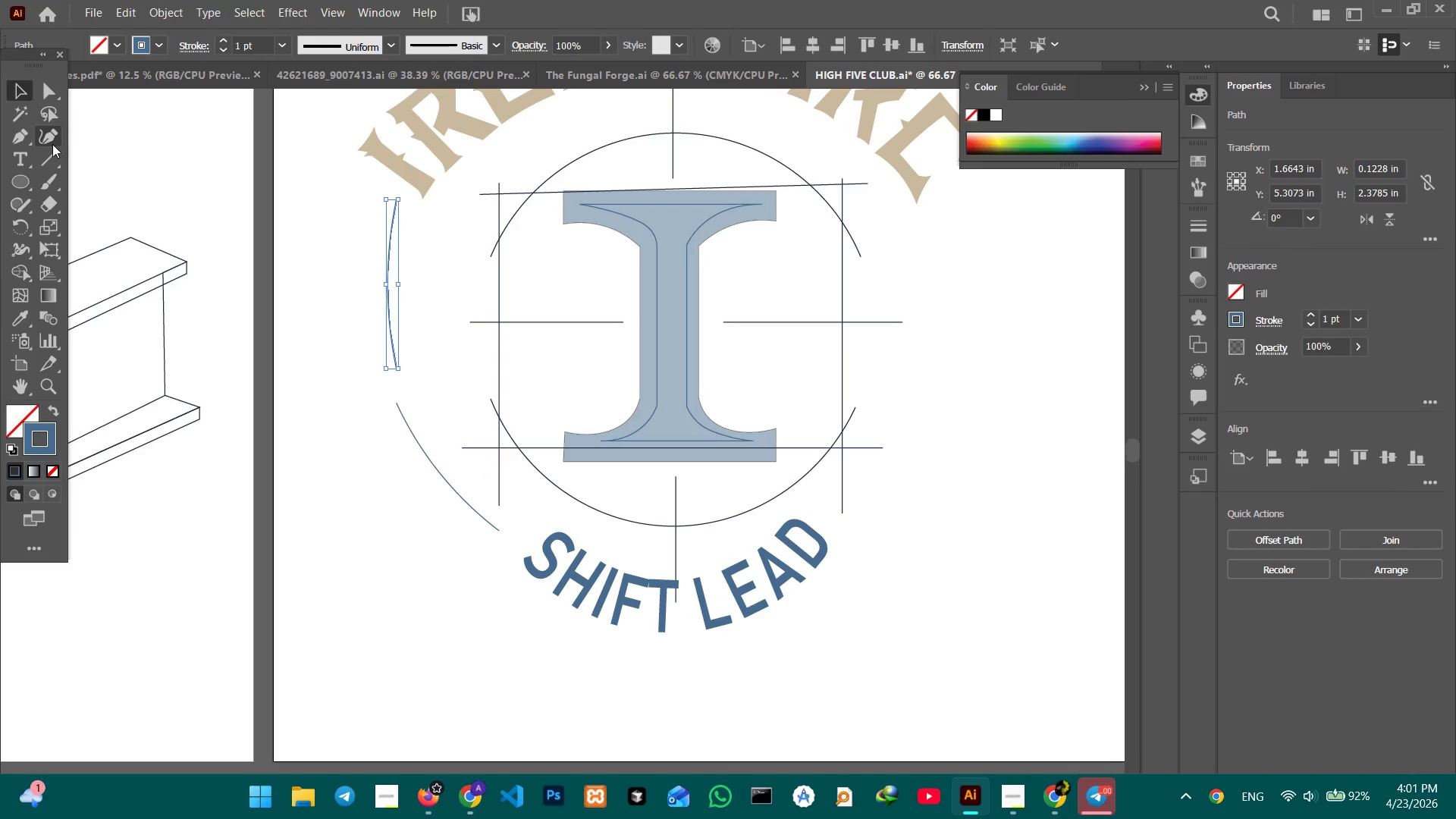 
left_click([52, 139])
 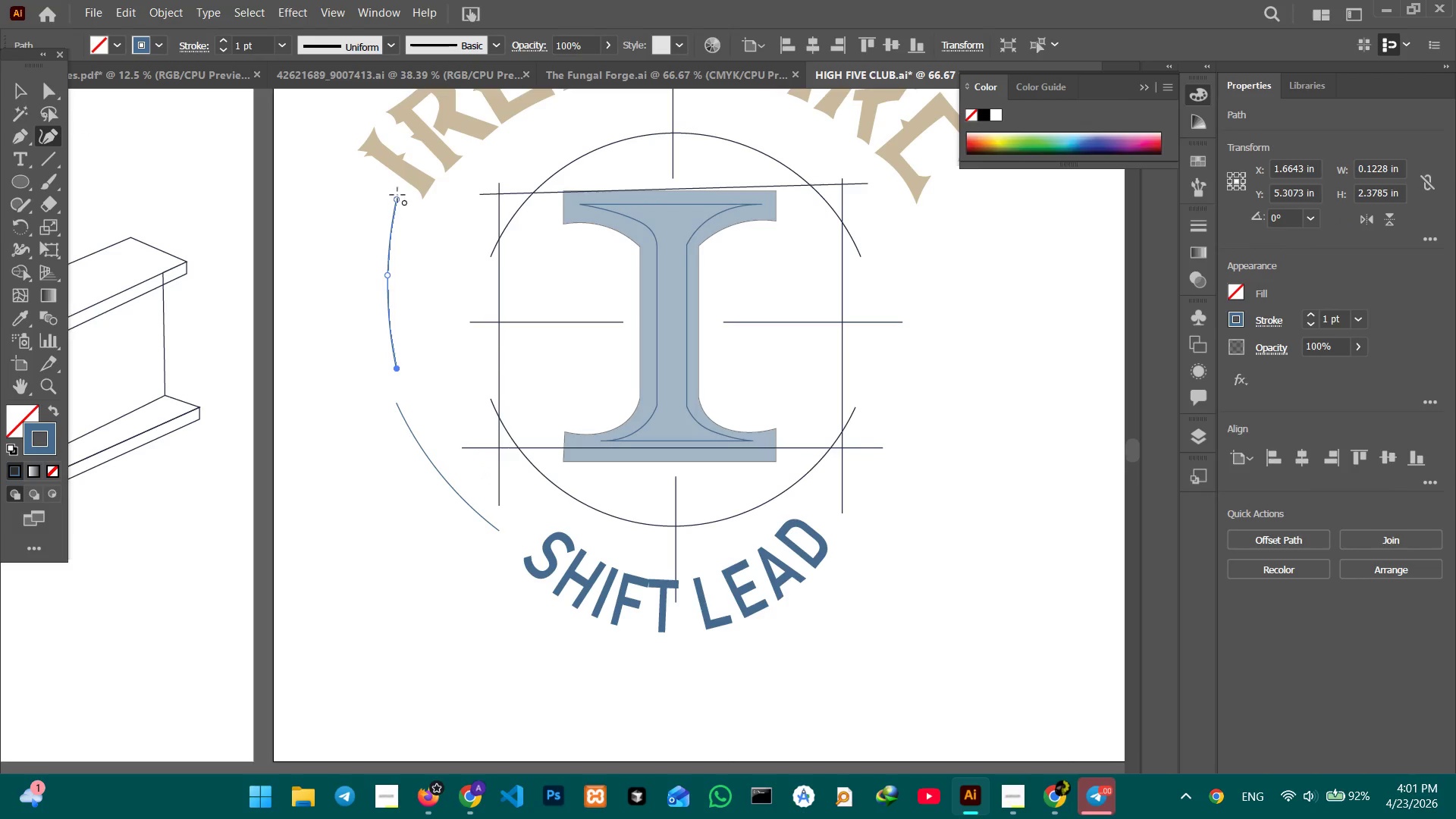 
left_click_drag(start_coordinate=[397, 199], to_coordinate=[406, 201])
 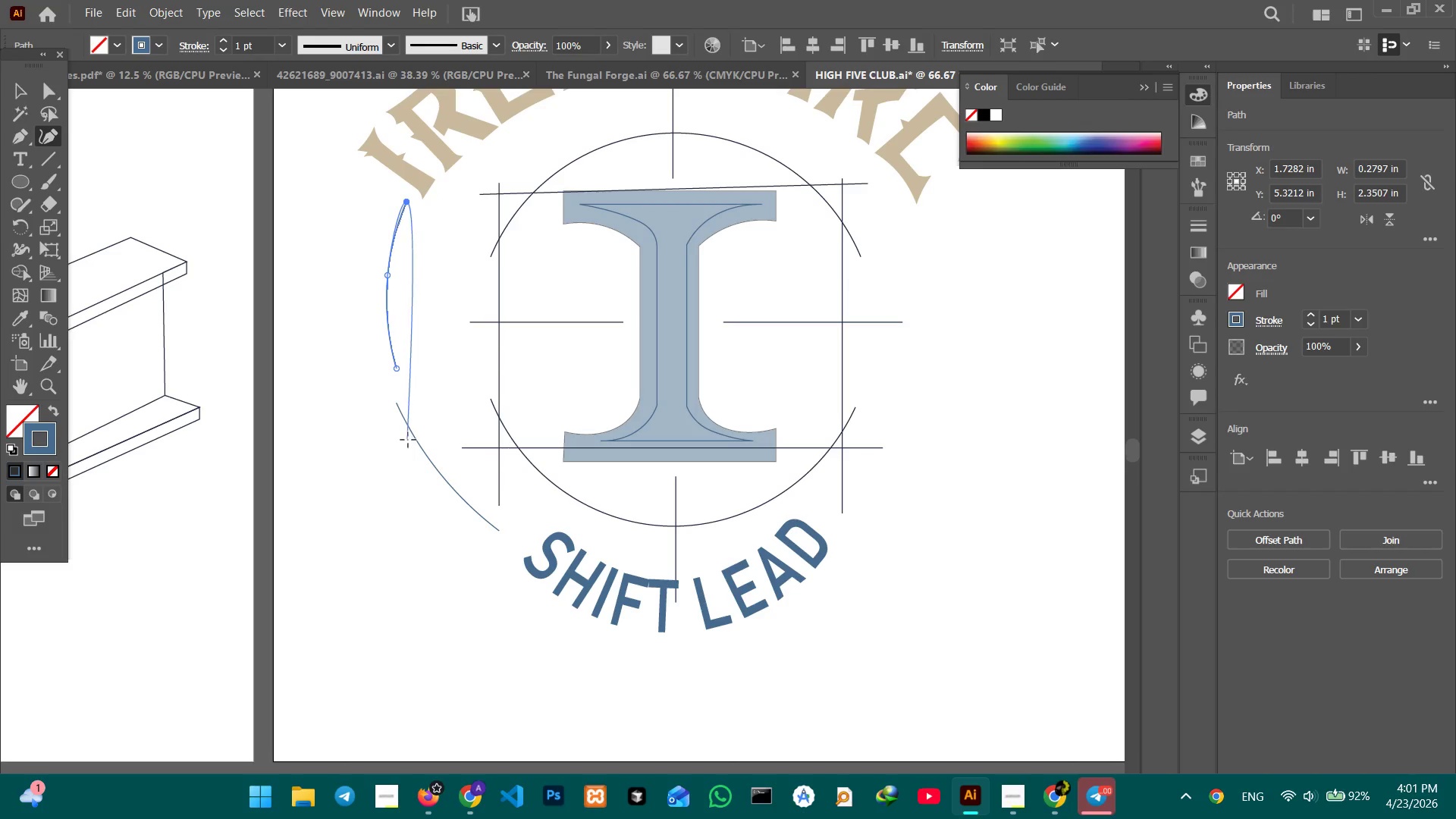 
left_click([413, 439])
 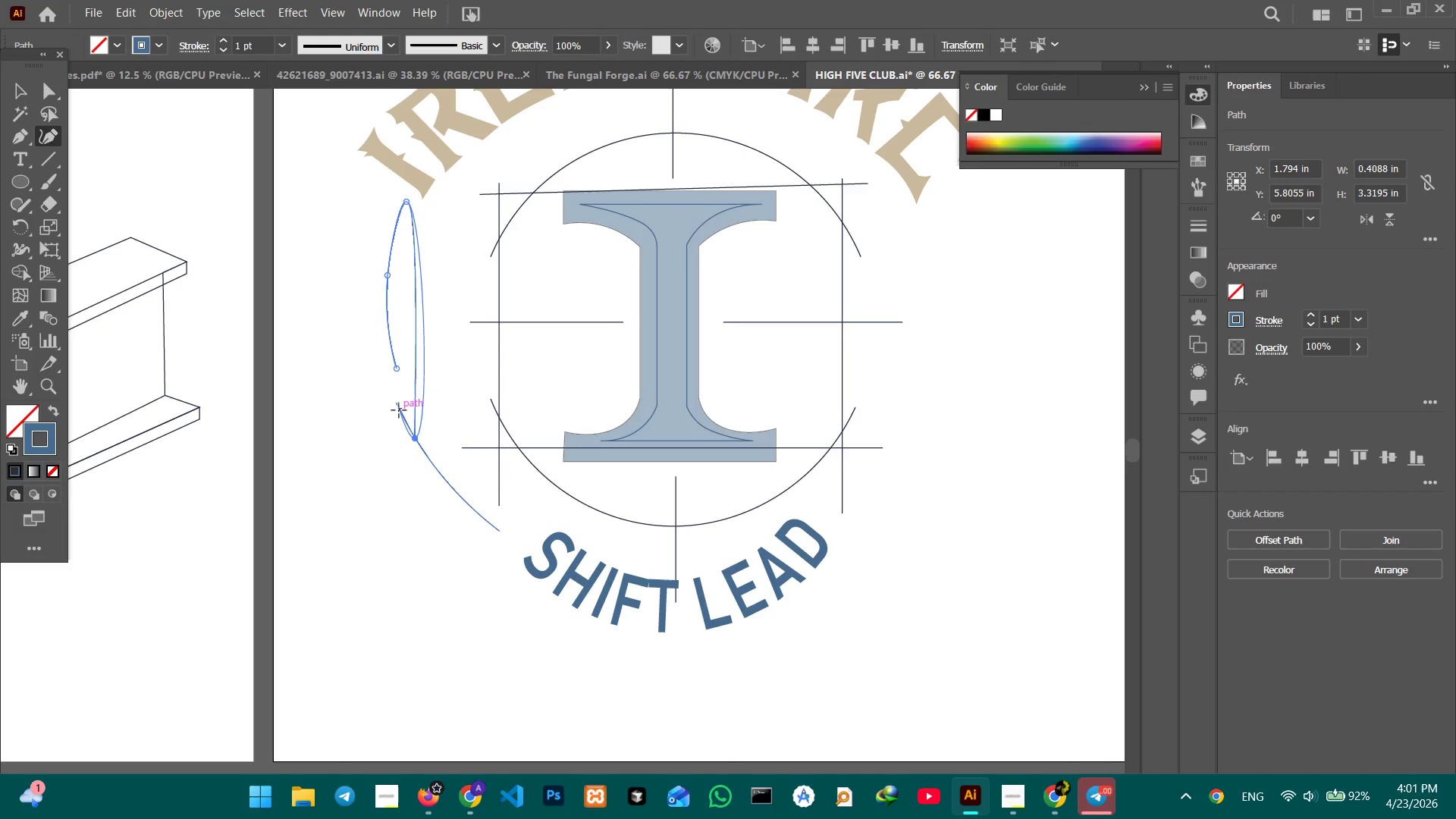 
key(Control+Z)
 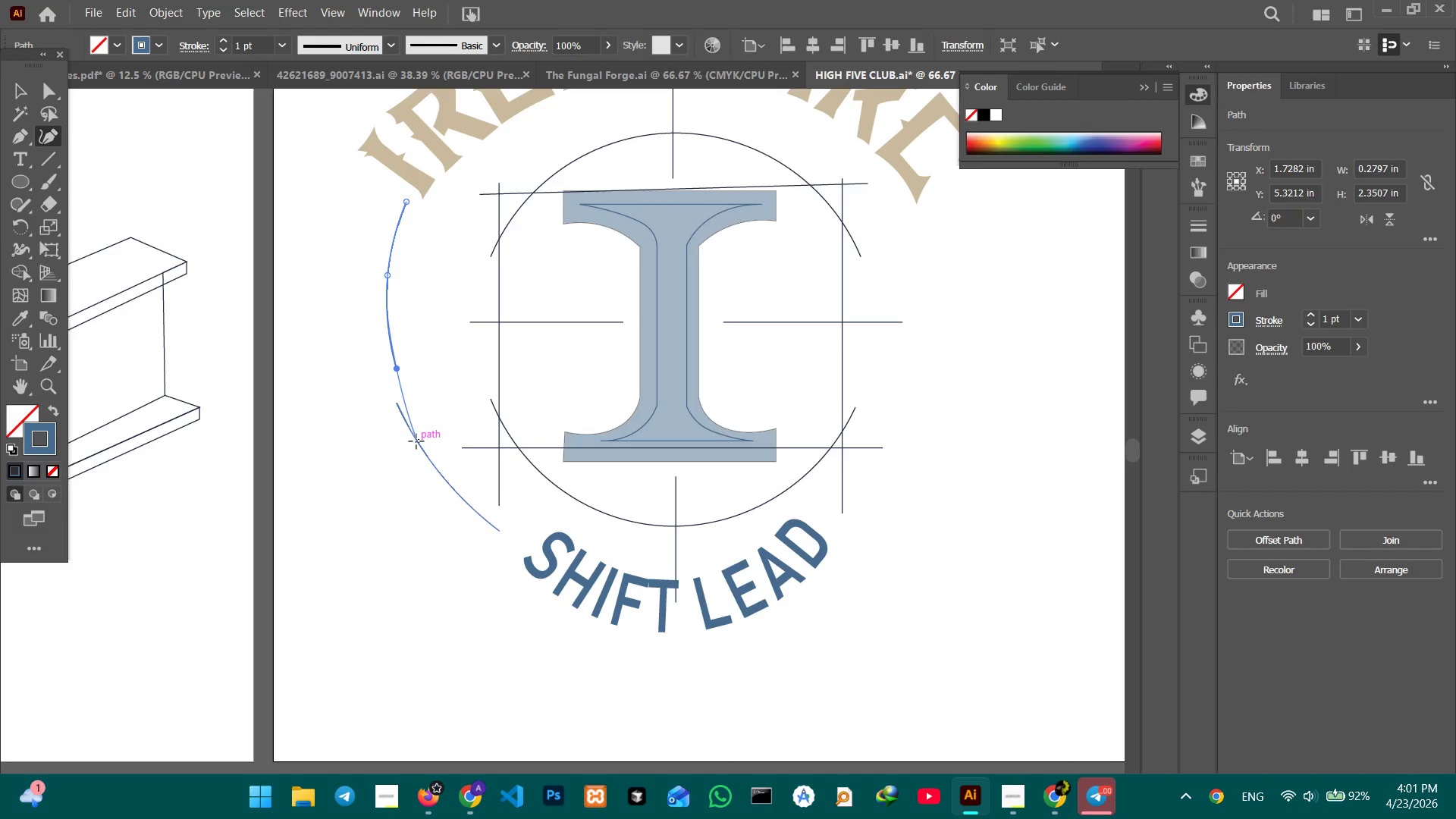 
left_click([416, 441])
 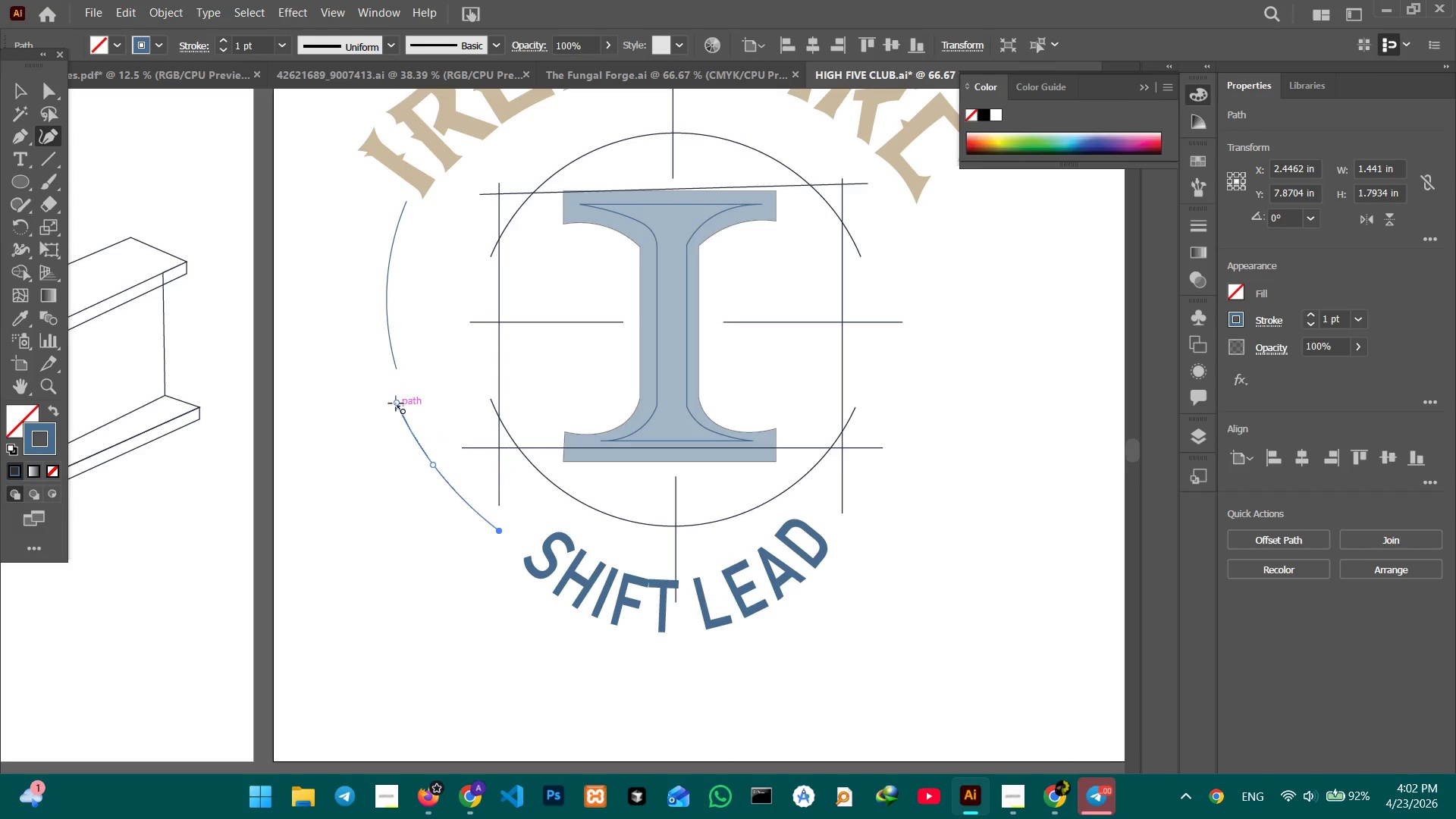 
left_click_drag(start_coordinate=[396, 403], to_coordinate=[398, 396])
 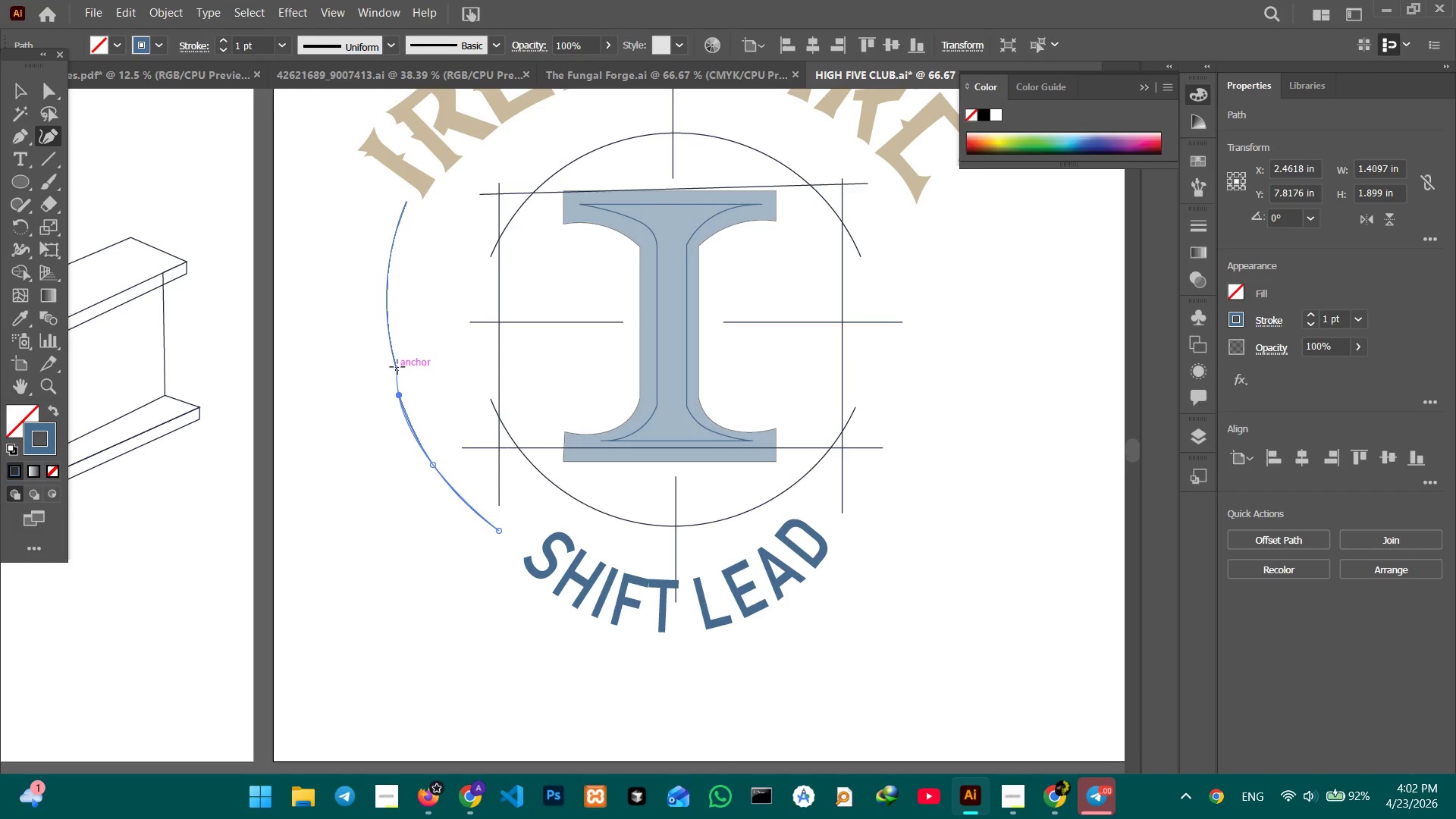 
left_click([397, 366])
 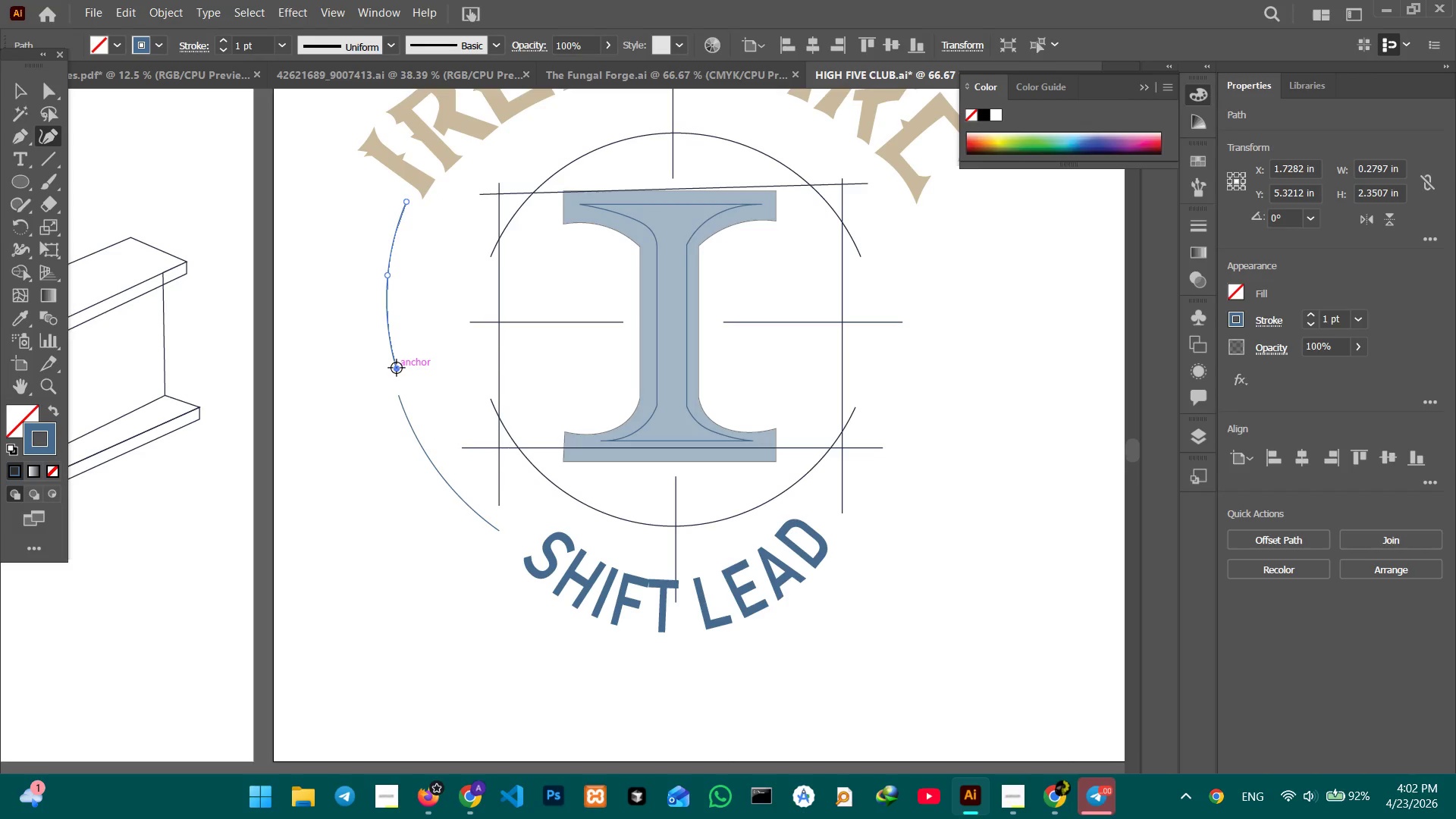 
left_click_drag(start_coordinate=[397, 368], to_coordinate=[391, 369])
 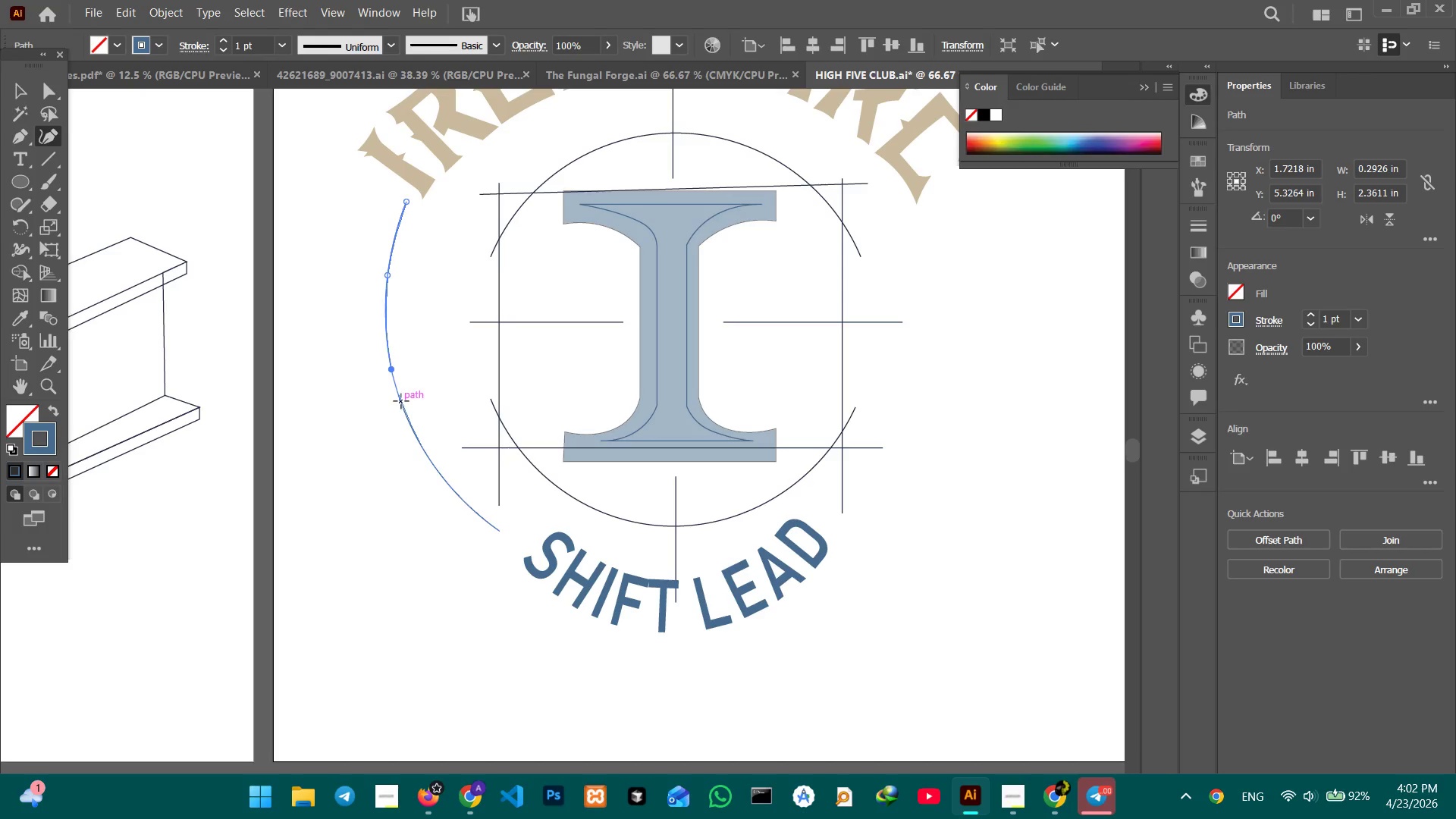 
left_click([400, 401])
 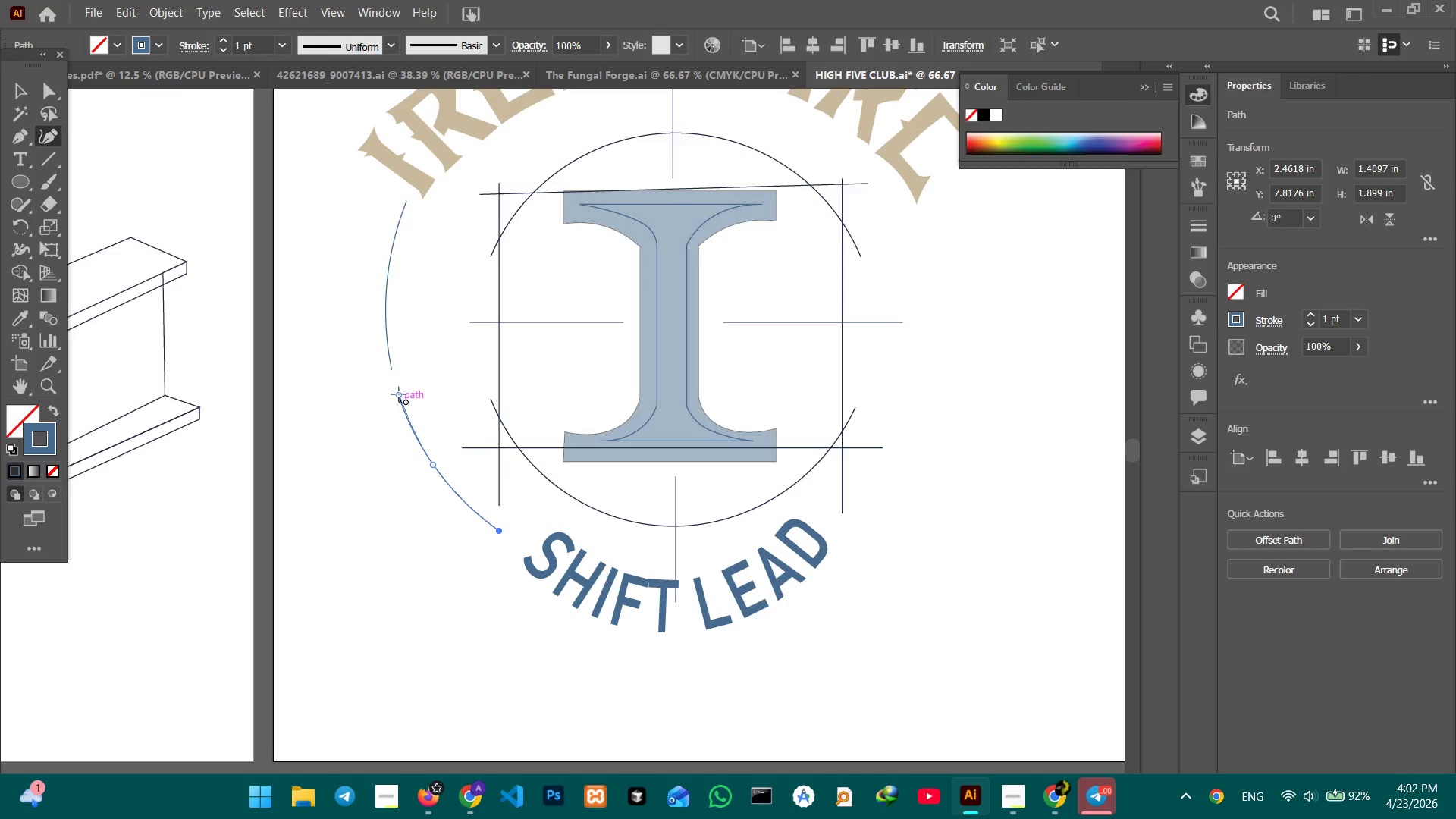 
left_click_drag(start_coordinate=[399, 394], to_coordinate=[402, 413])
 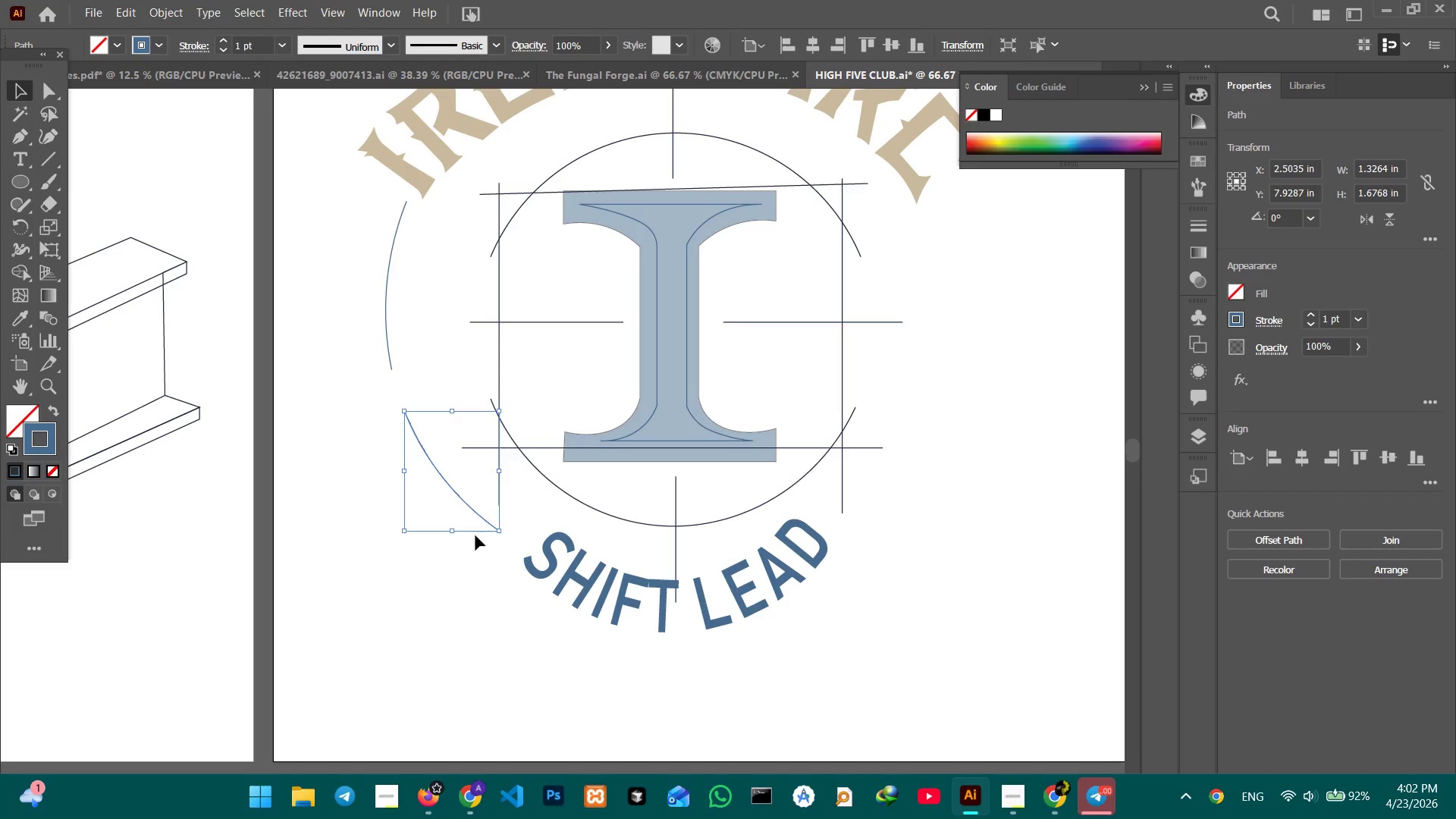 
left_click_drag(start_coordinate=[450, 483], to_coordinate=[444, 488])
 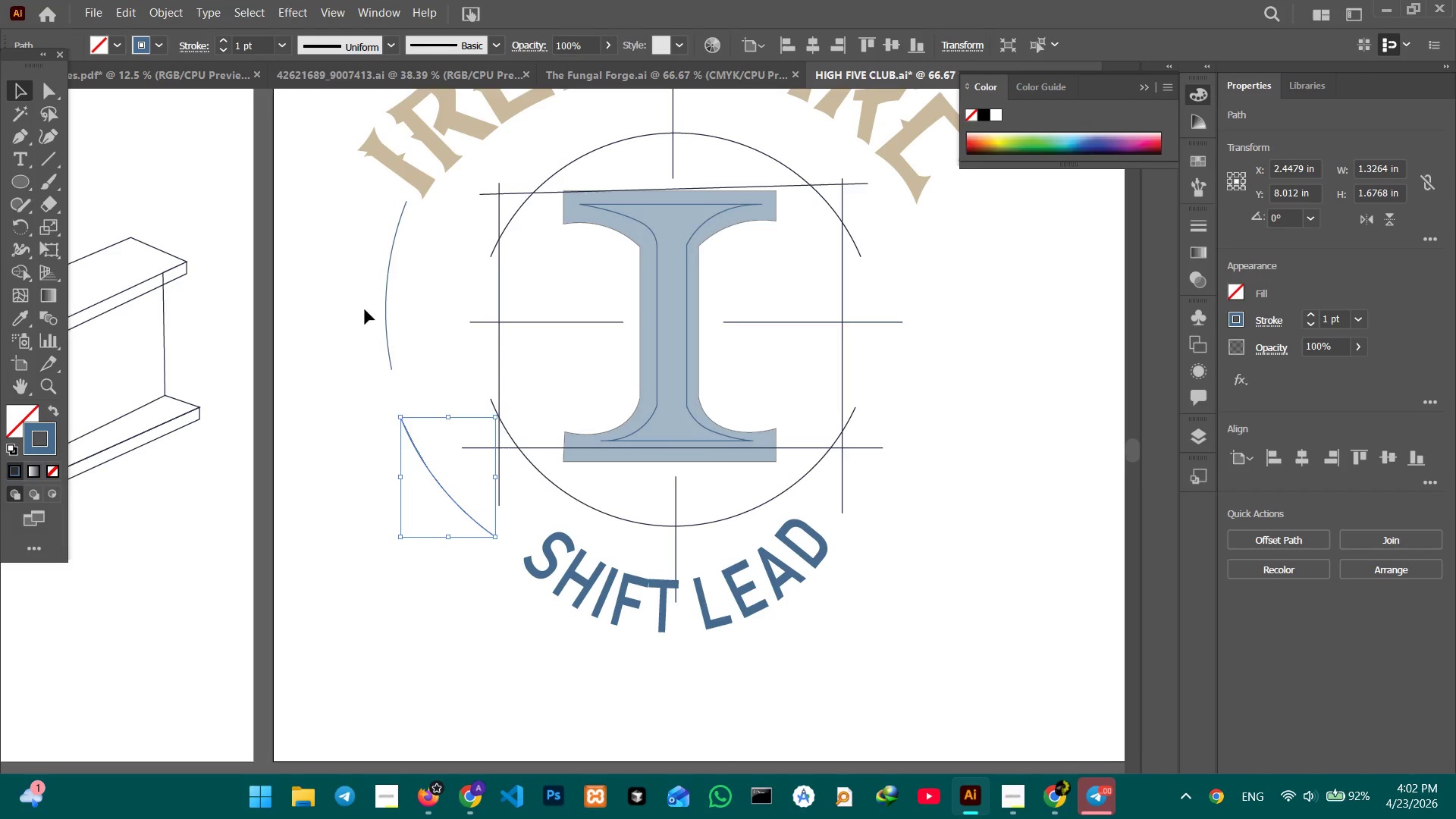 
left_click_drag(start_coordinate=[364, 309], to_coordinate=[433, 448])
 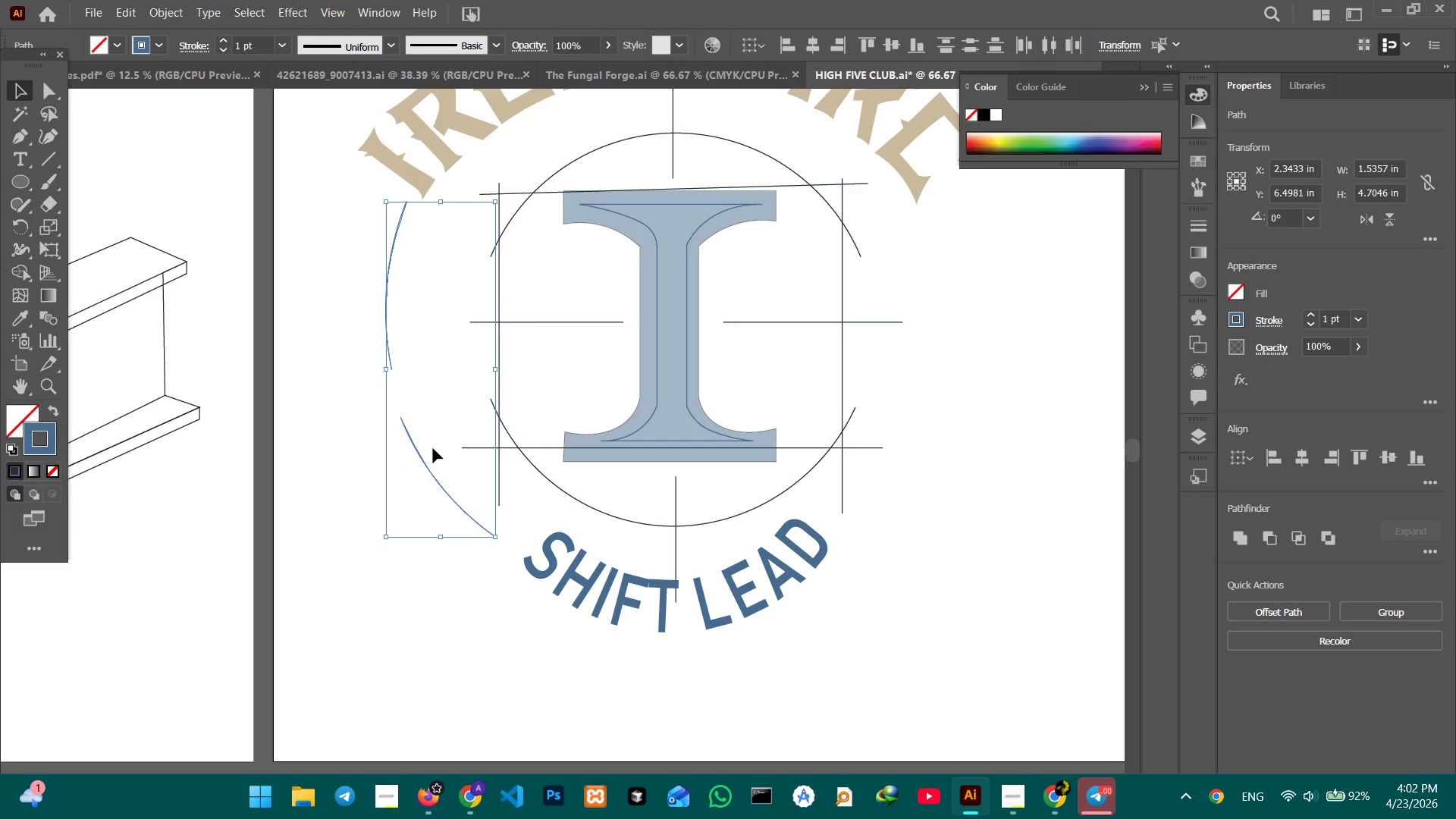 
key(Control+C)
 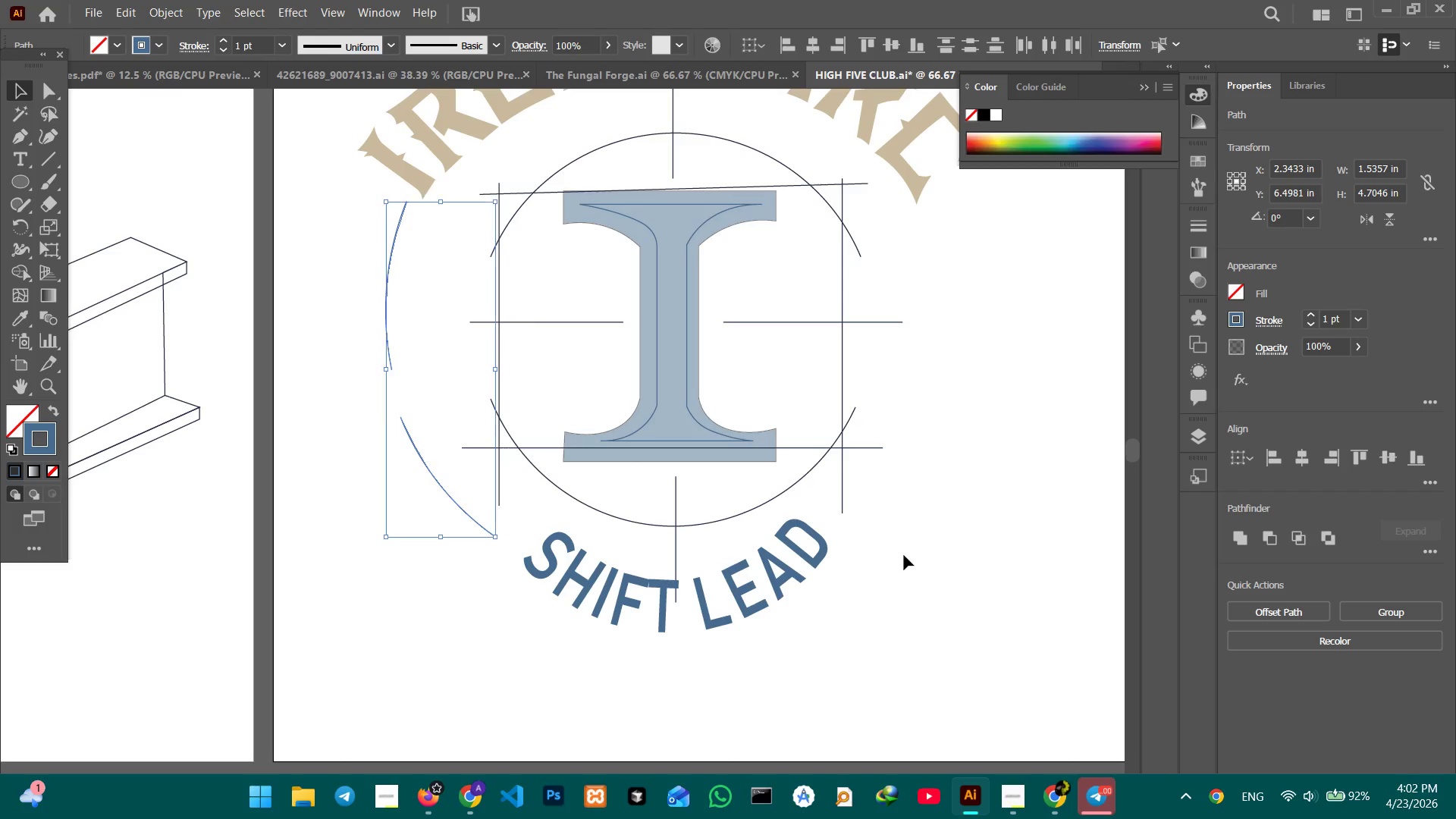 
hold_key(key=Space, duration=0.58)
 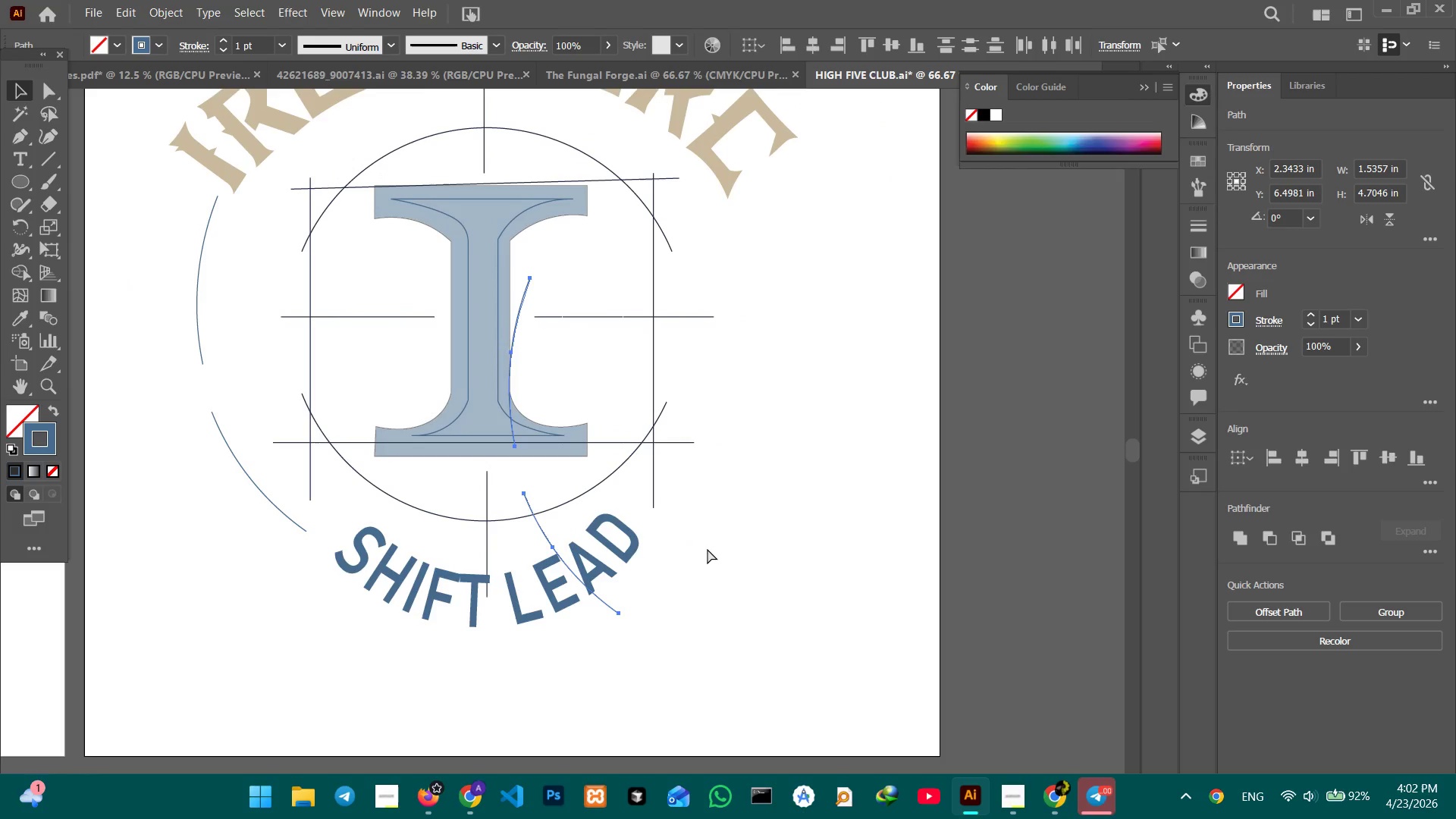 
left_click_drag(start_coordinate=[900, 554], to_coordinate=[711, 549])
 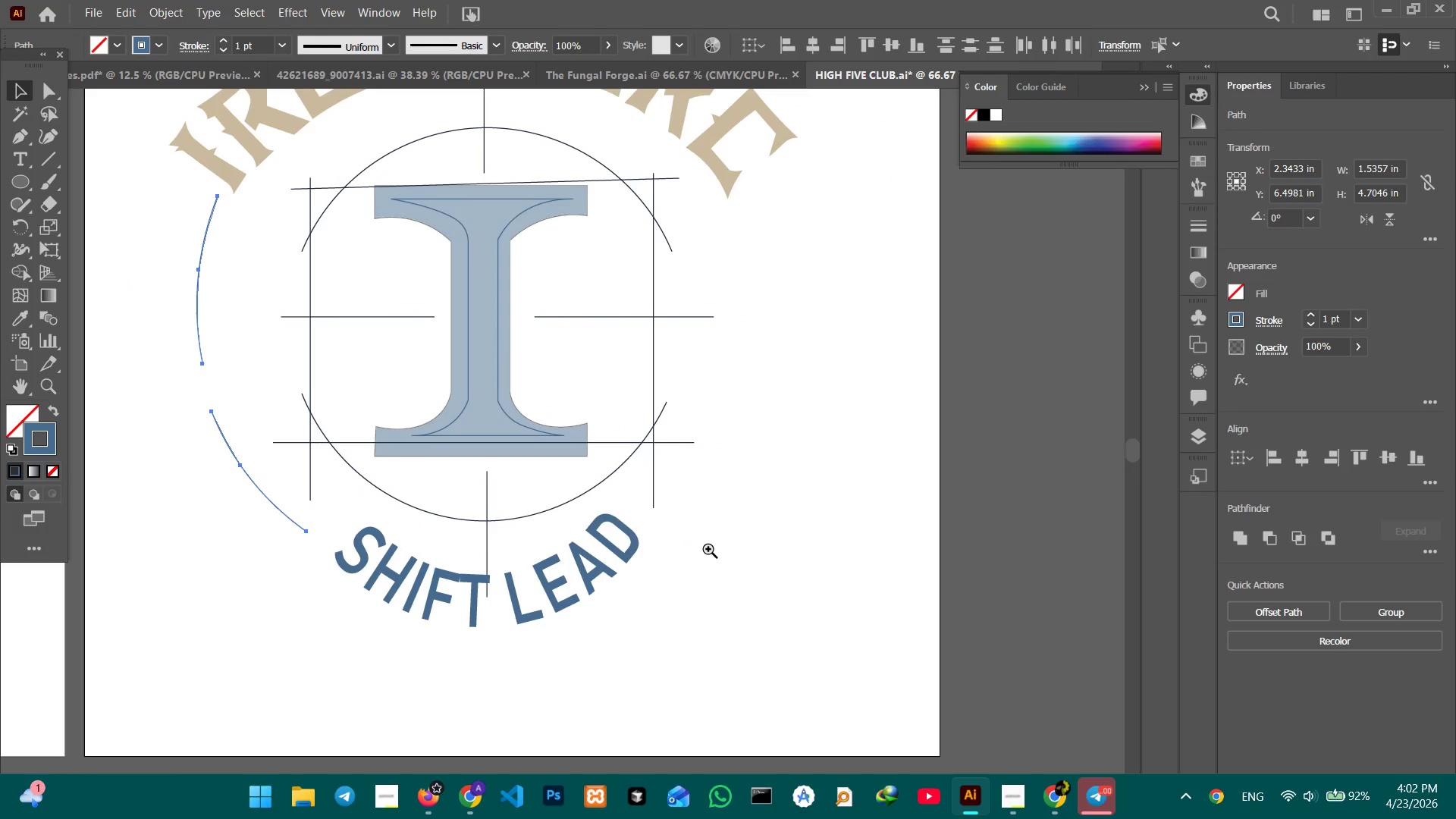 
key(Control+V)
 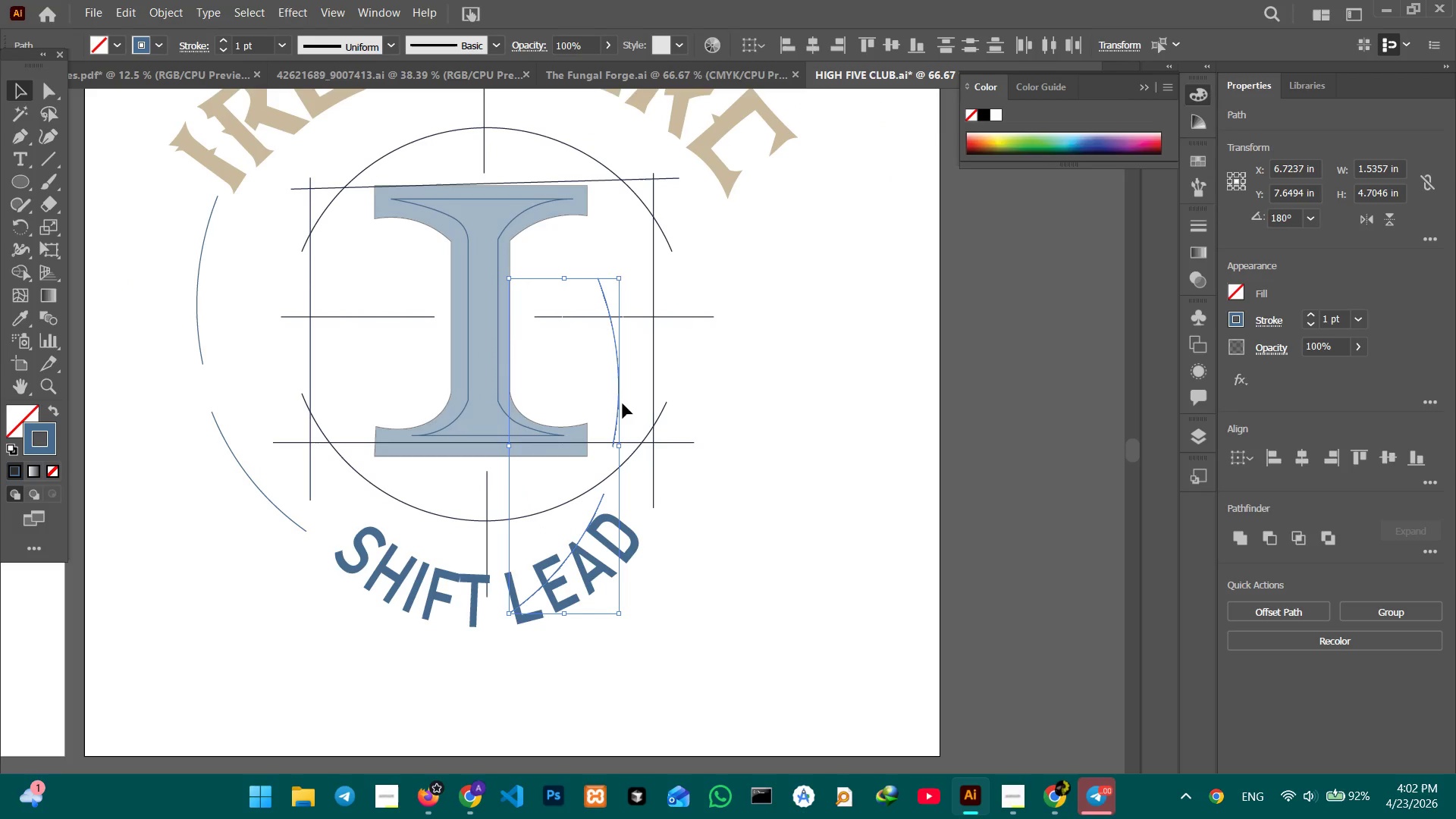 
left_click_drag(start_coordinate=[617, 416], to_coordinate=[769, 353])
 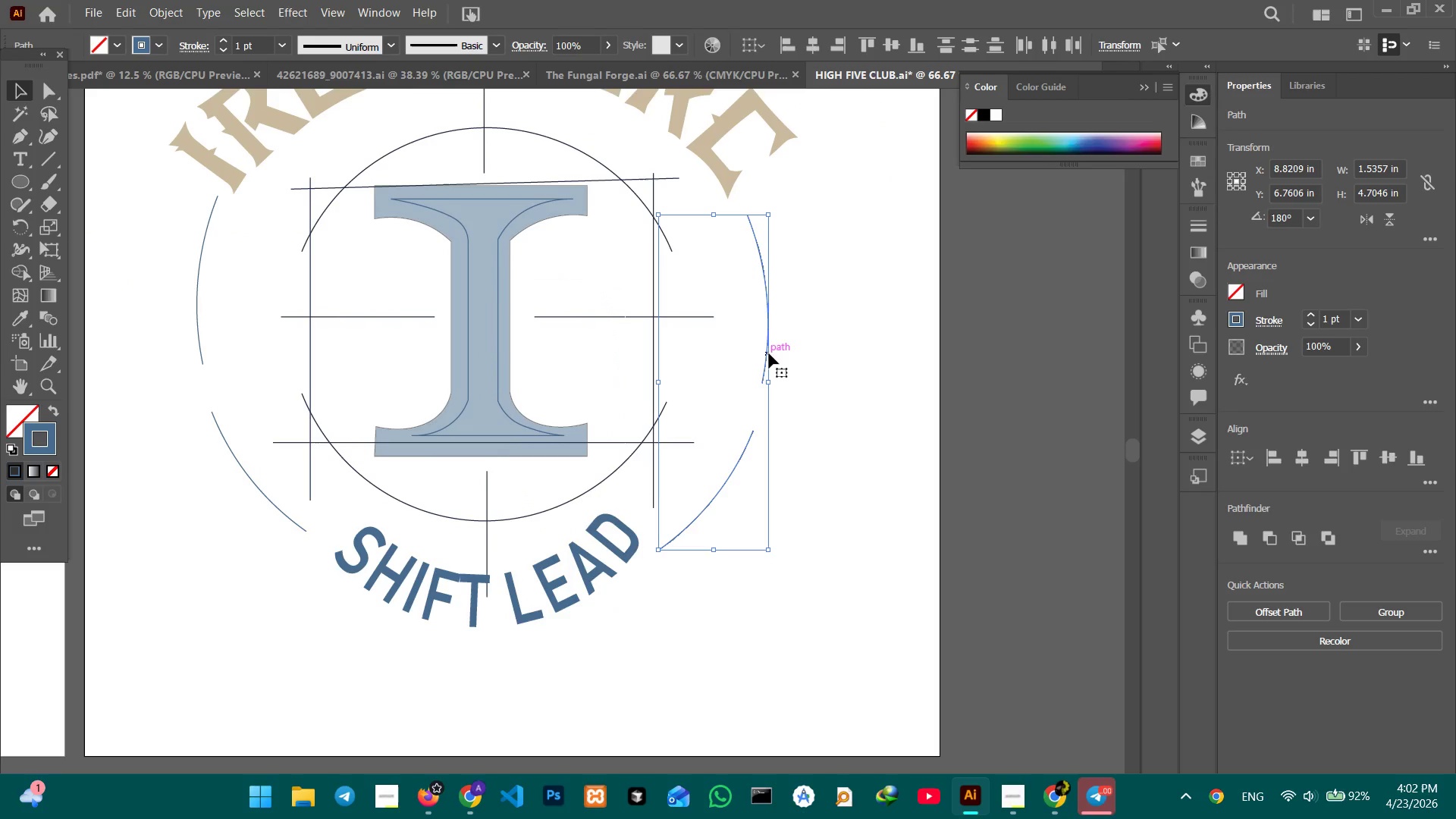 
wait(5.86)
 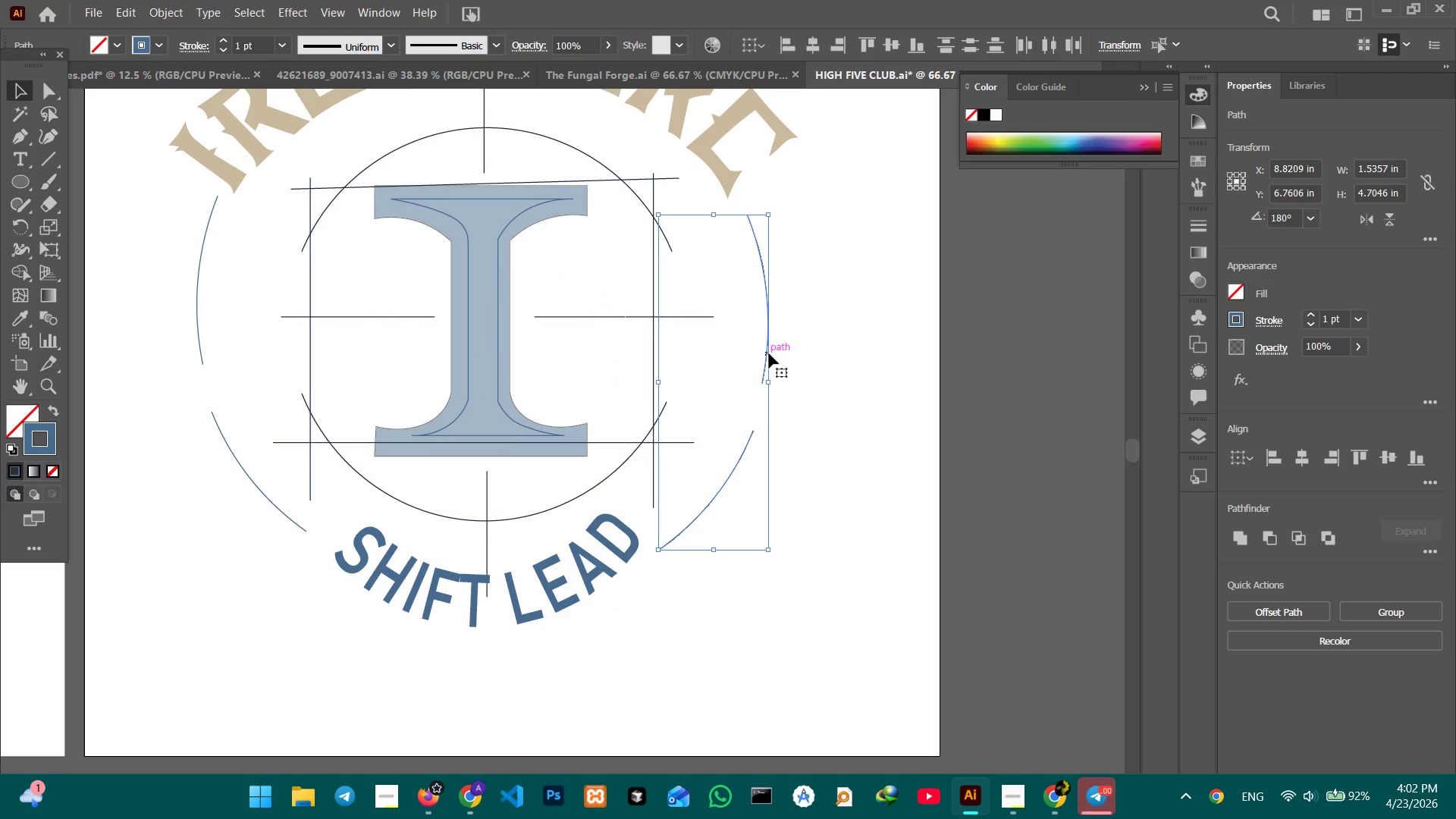 
left_click_drag(start_coordinate=[769, 347], to_coordinate=[773, 331])
 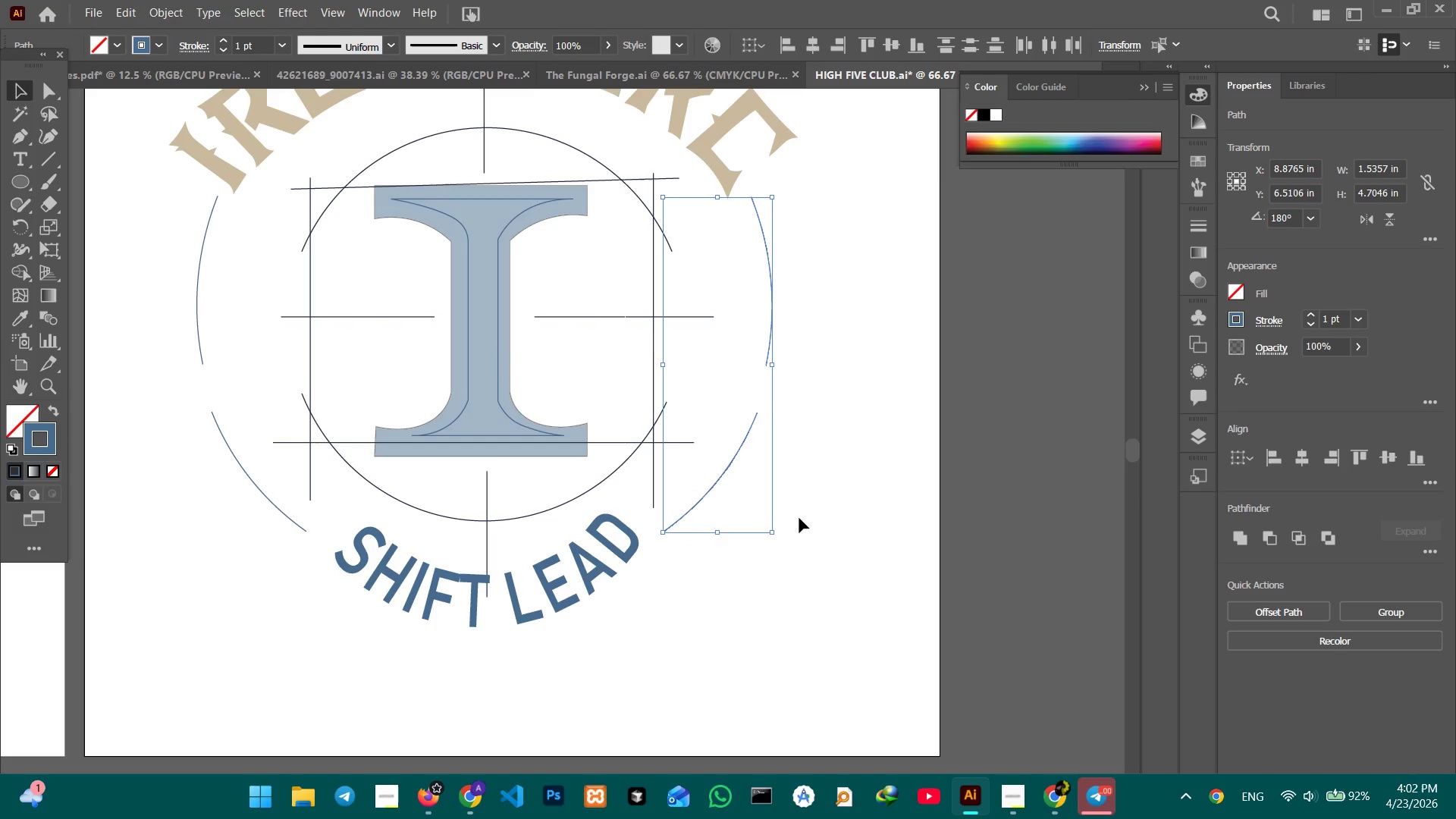 
wait(7.2)
 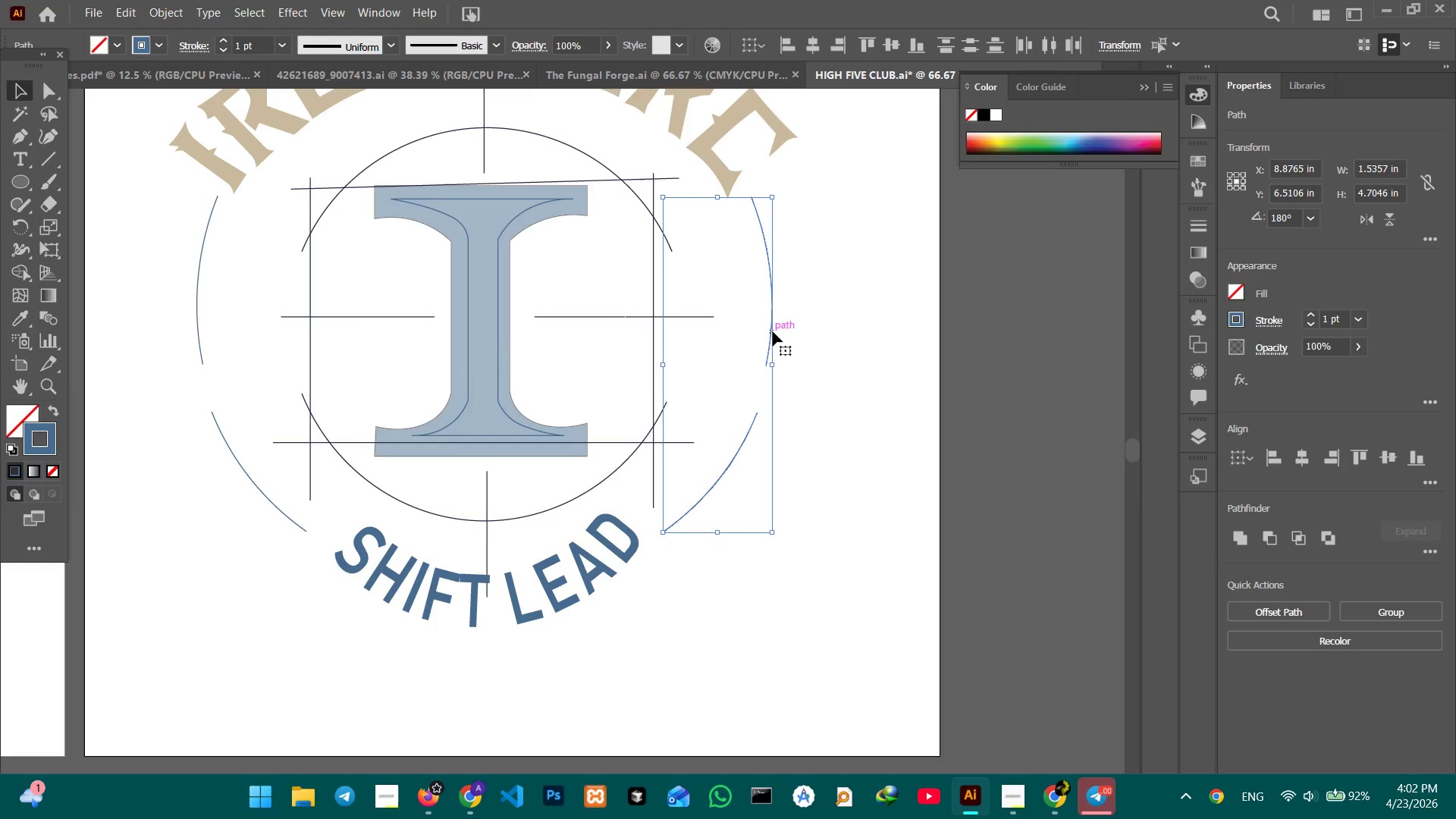 
left_click([22, 161])
 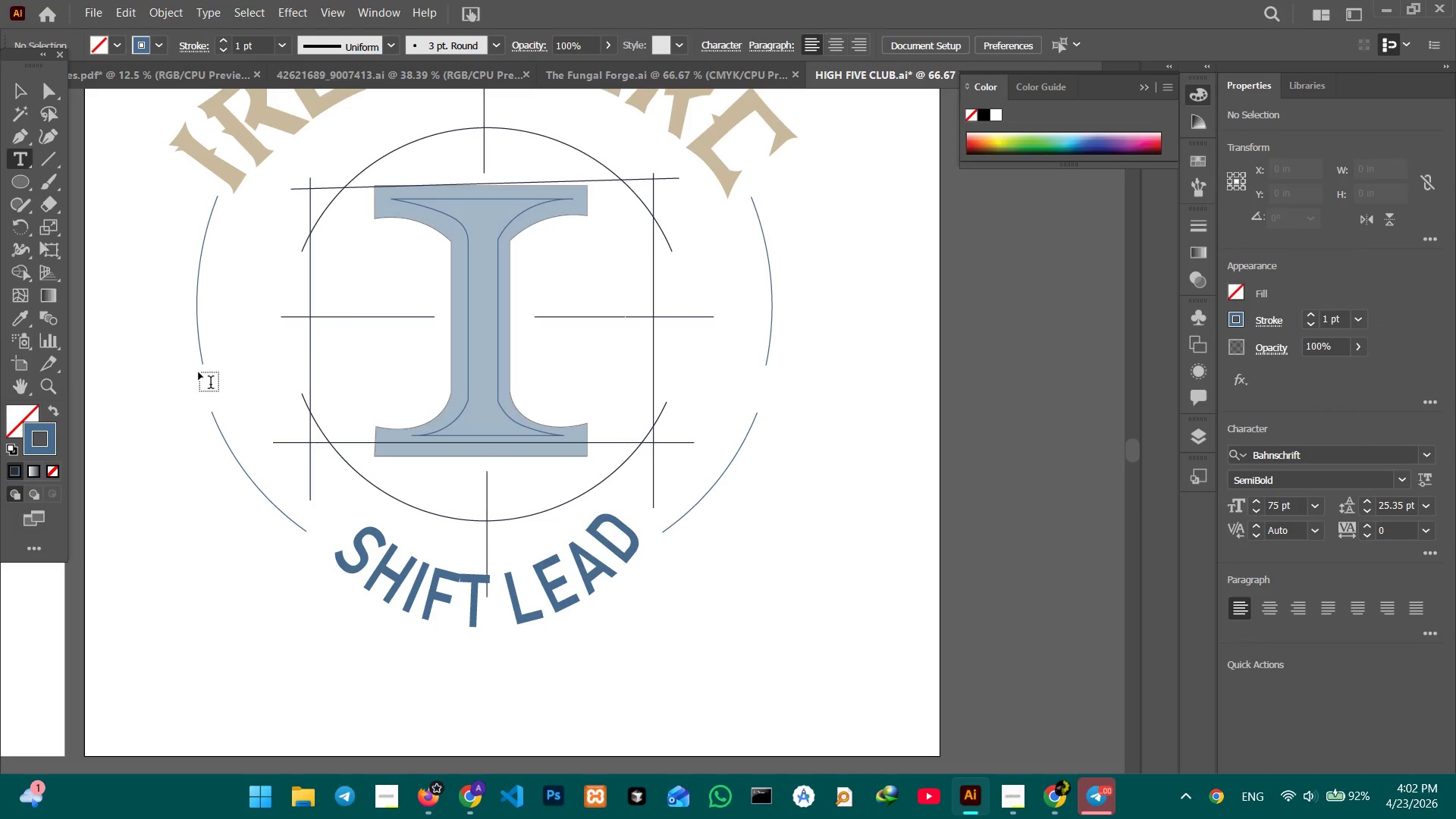 
left_click([198, 373])
 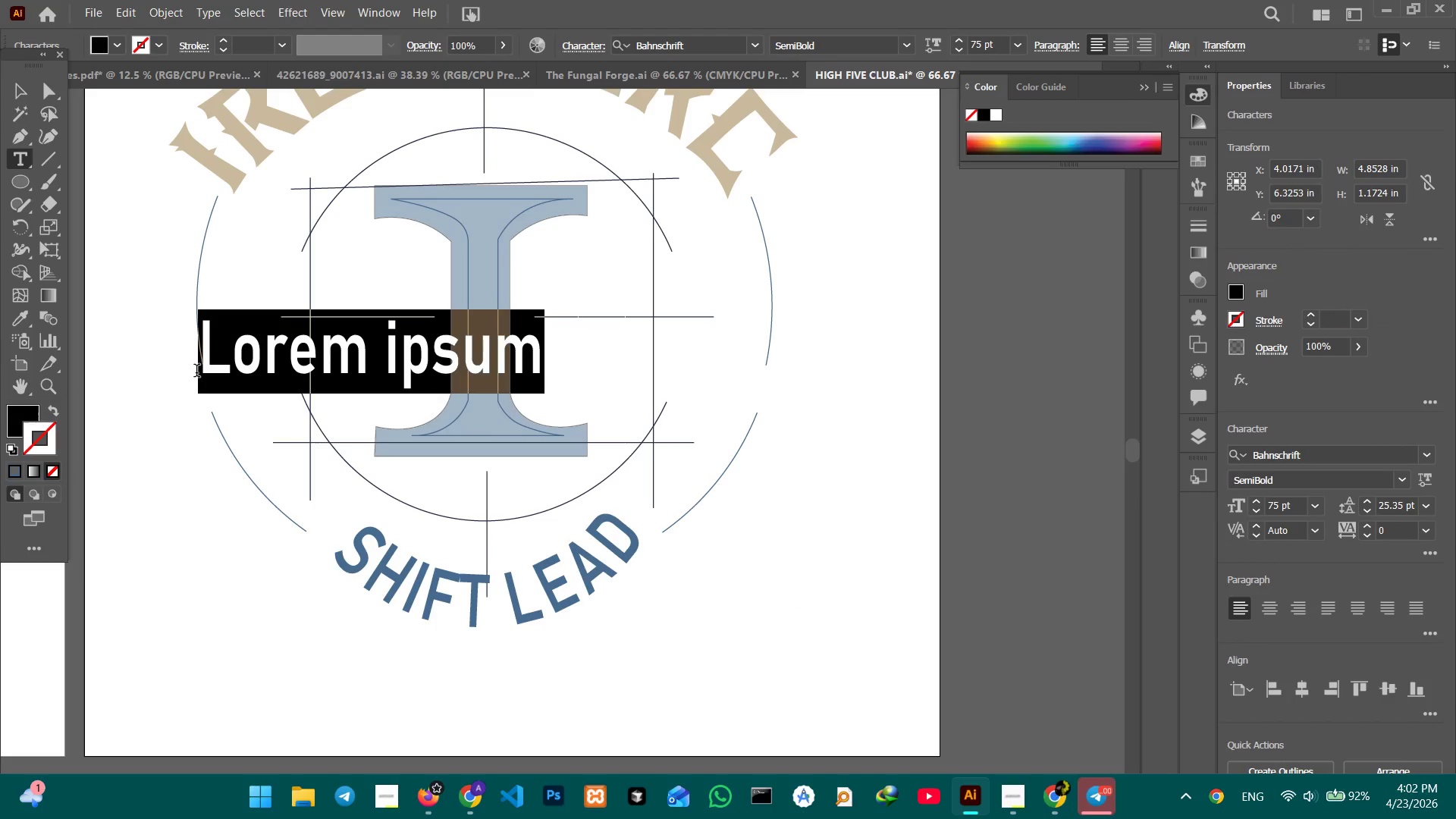 
type(est.)
 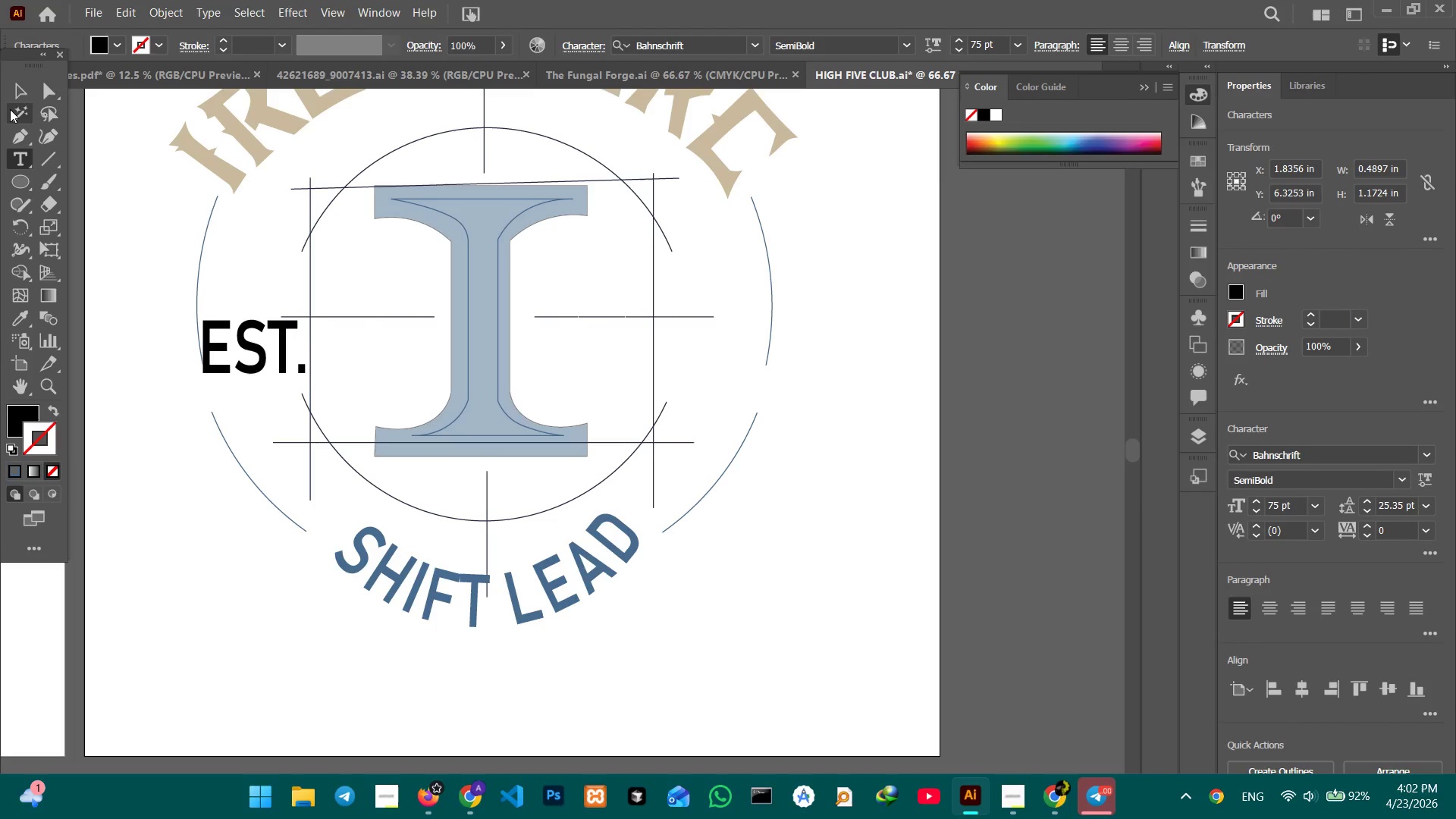 
left_click([8, 89])
 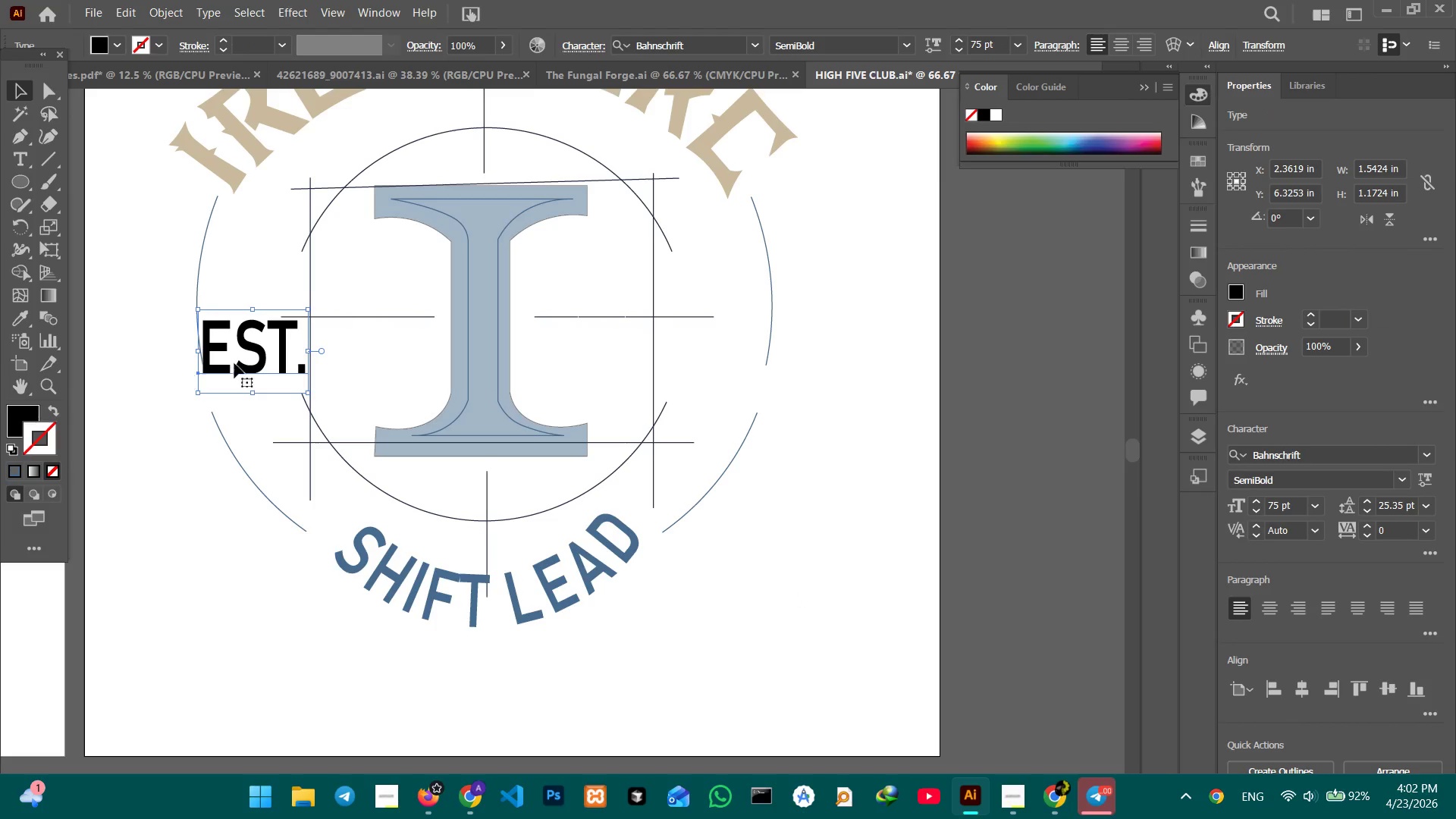 
left_click_drag(start_coordinate=[252, 363], to_coordinate=[212, 396])
 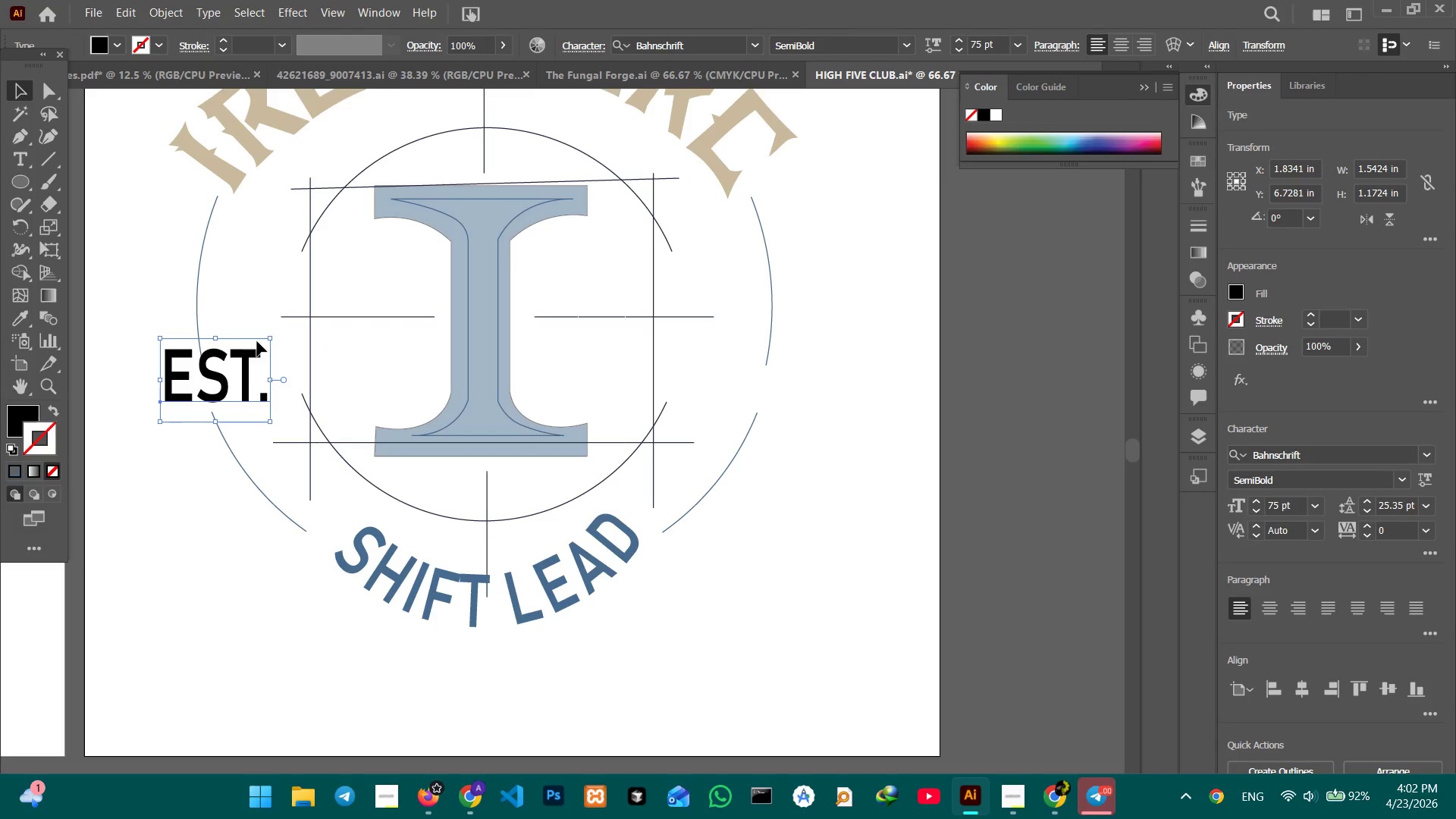 
hold_key(key=ShiftLeft, duration=1.28)
left_click_drag(start_coordinate=[269, 340], to_coordinate=[241, 368])
 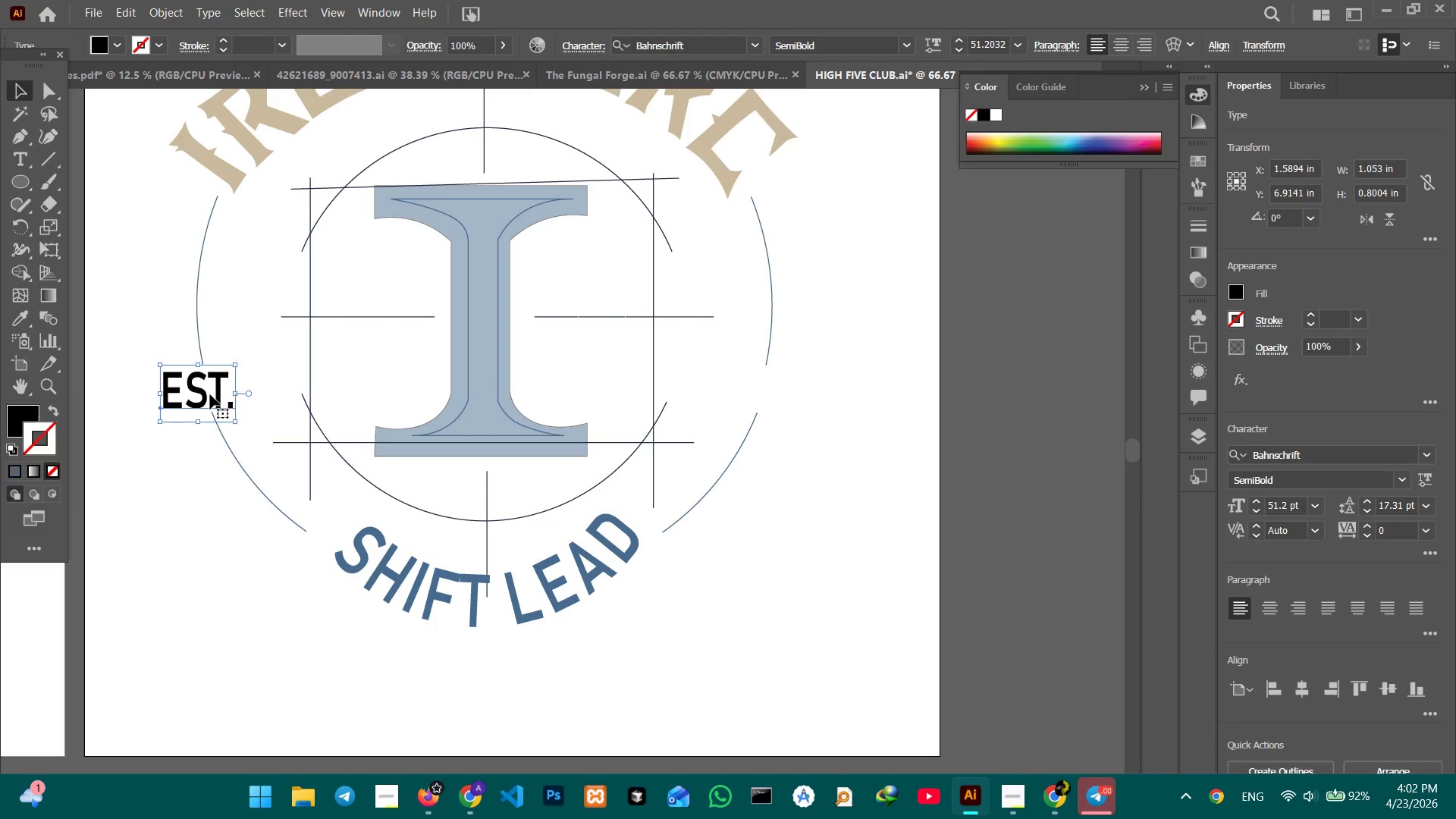 
left_click_drag(start_coordinate=[210, 394], to_coordinate=[221, 390])
 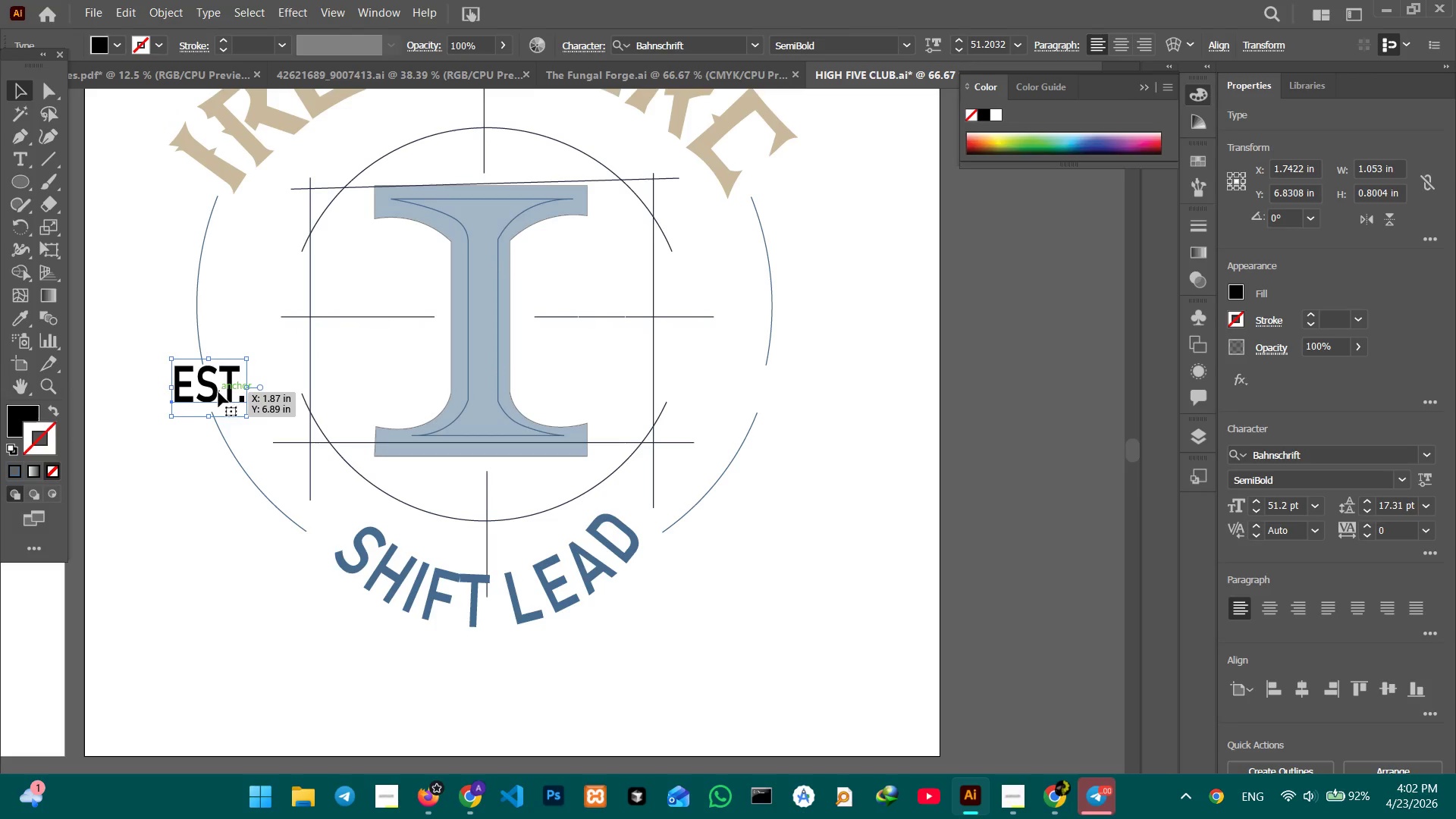 
left_click_drag(start_coordinate=[218, 392], to_coordinate=[218, 397])
 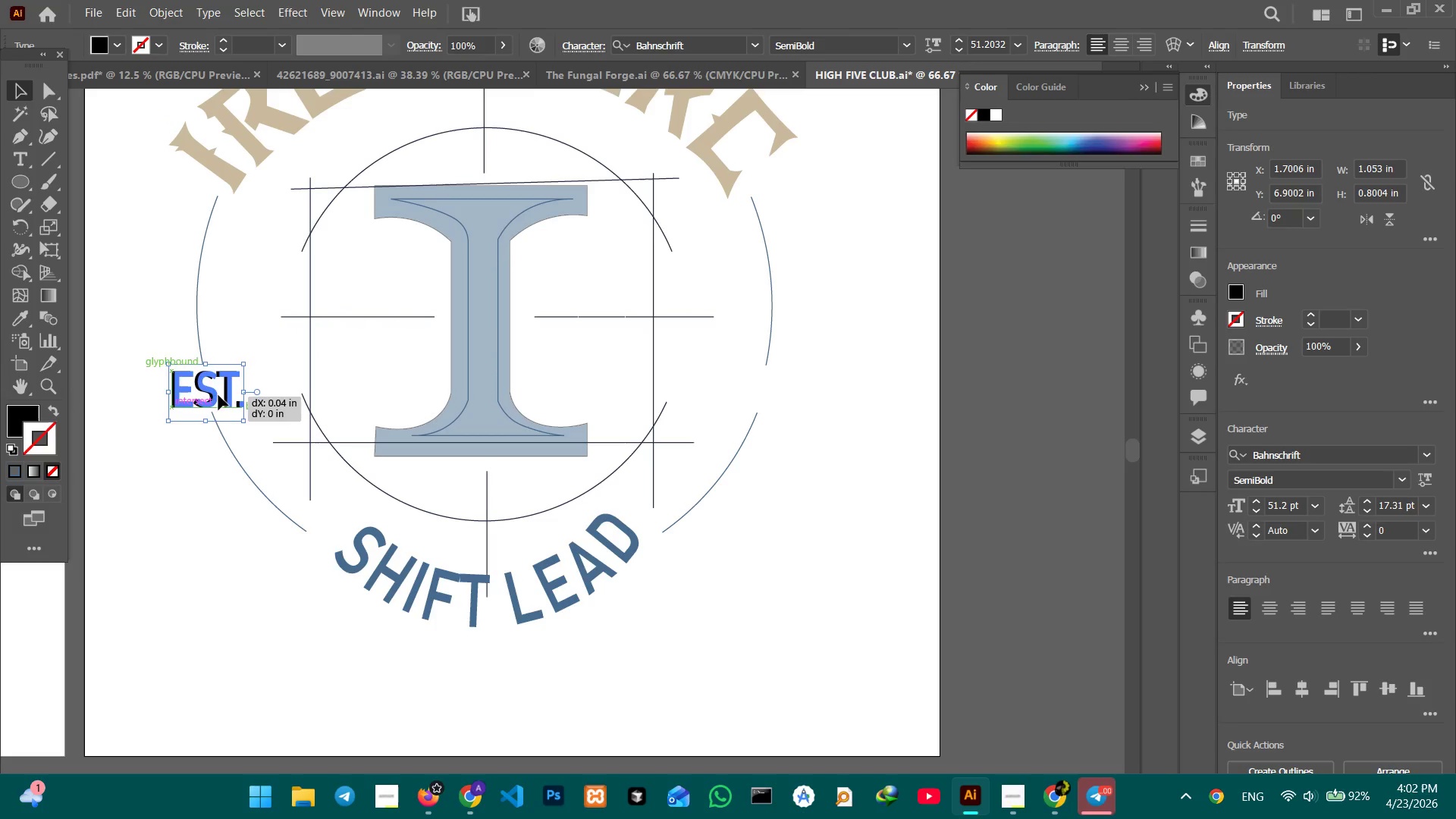 
key(Control+C)
 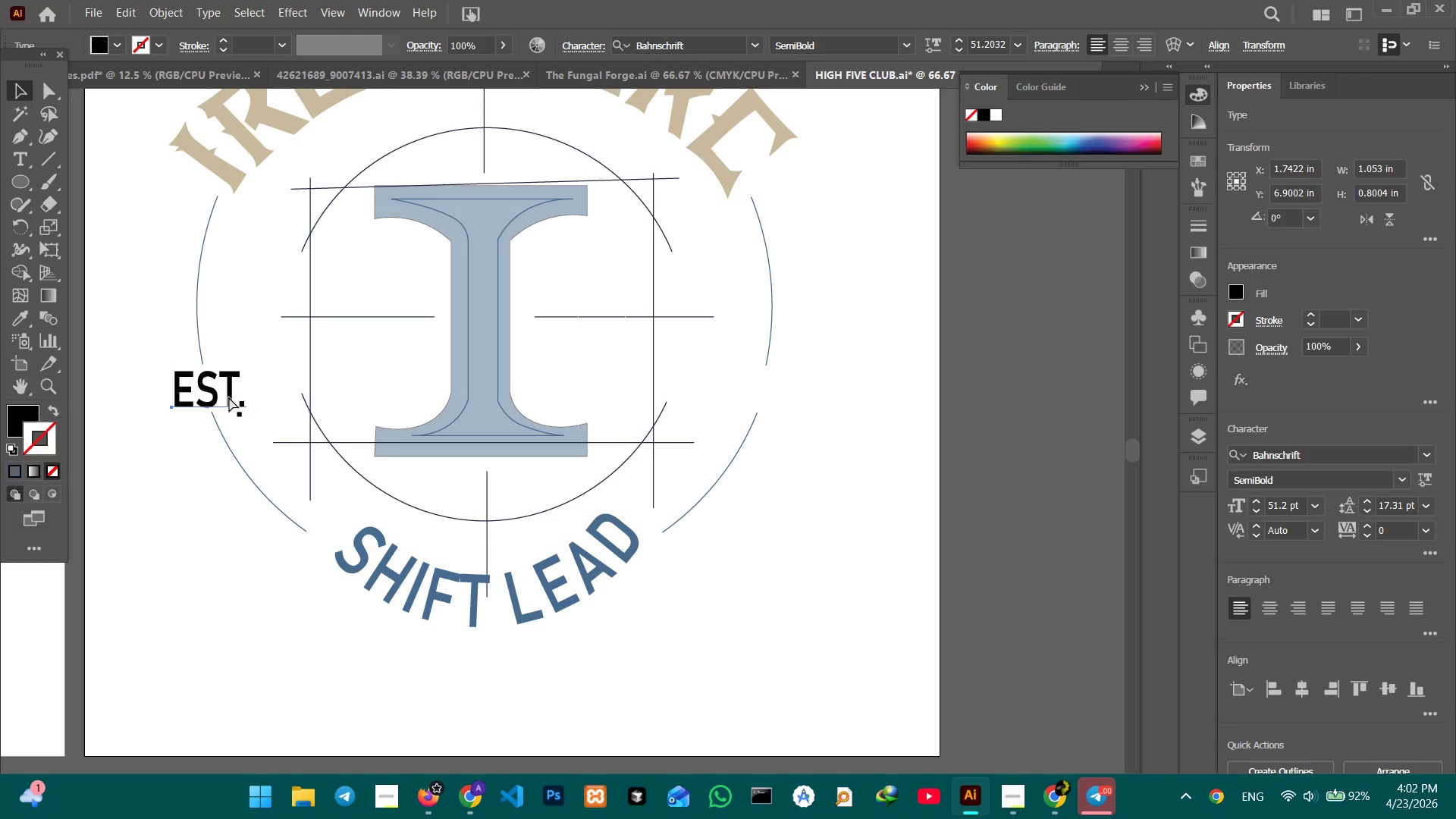 
key(Control+V)
 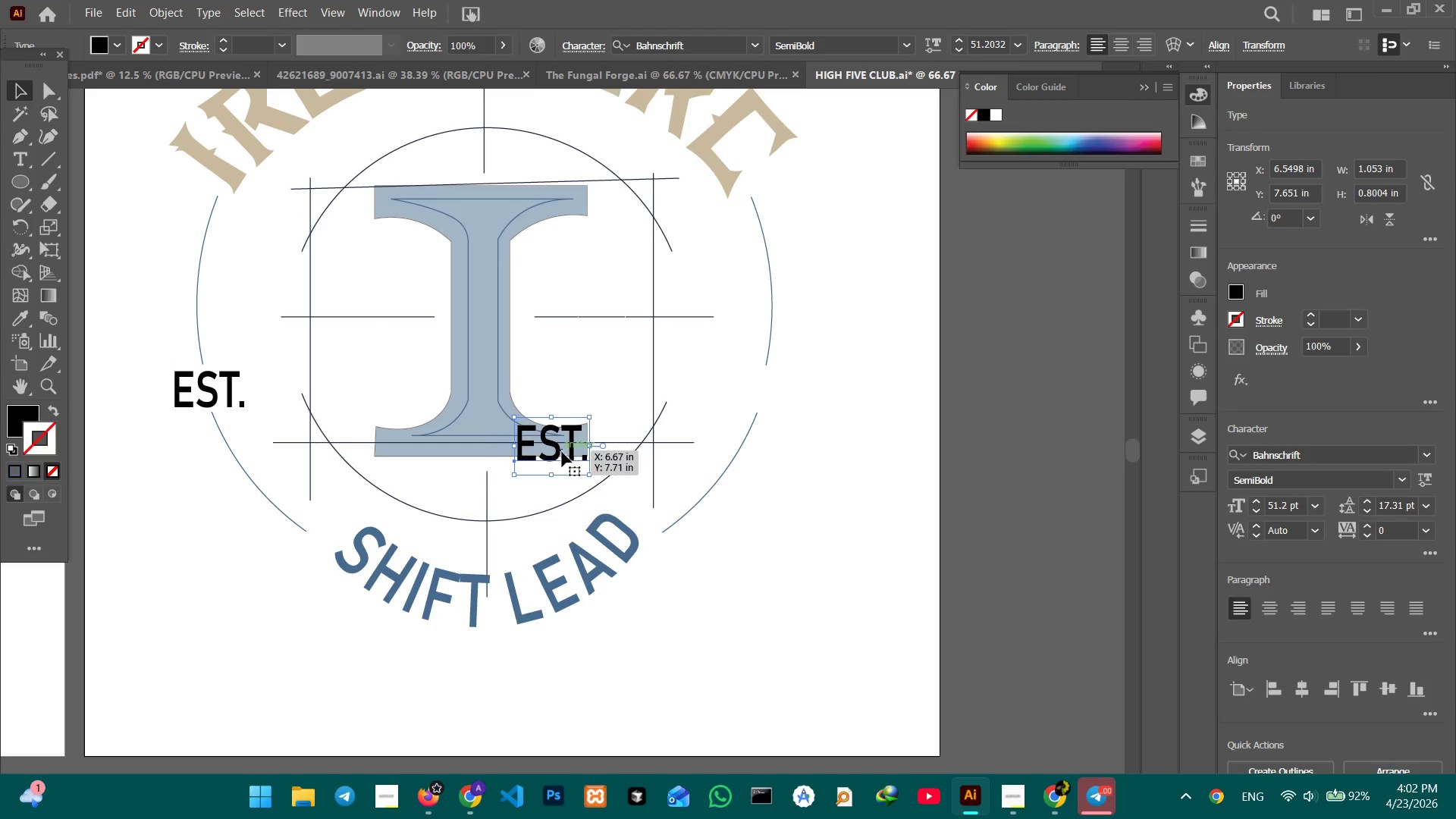 
left_click_drag(start_coordinate=[558, 452], to_coordinate=[774, 397])
 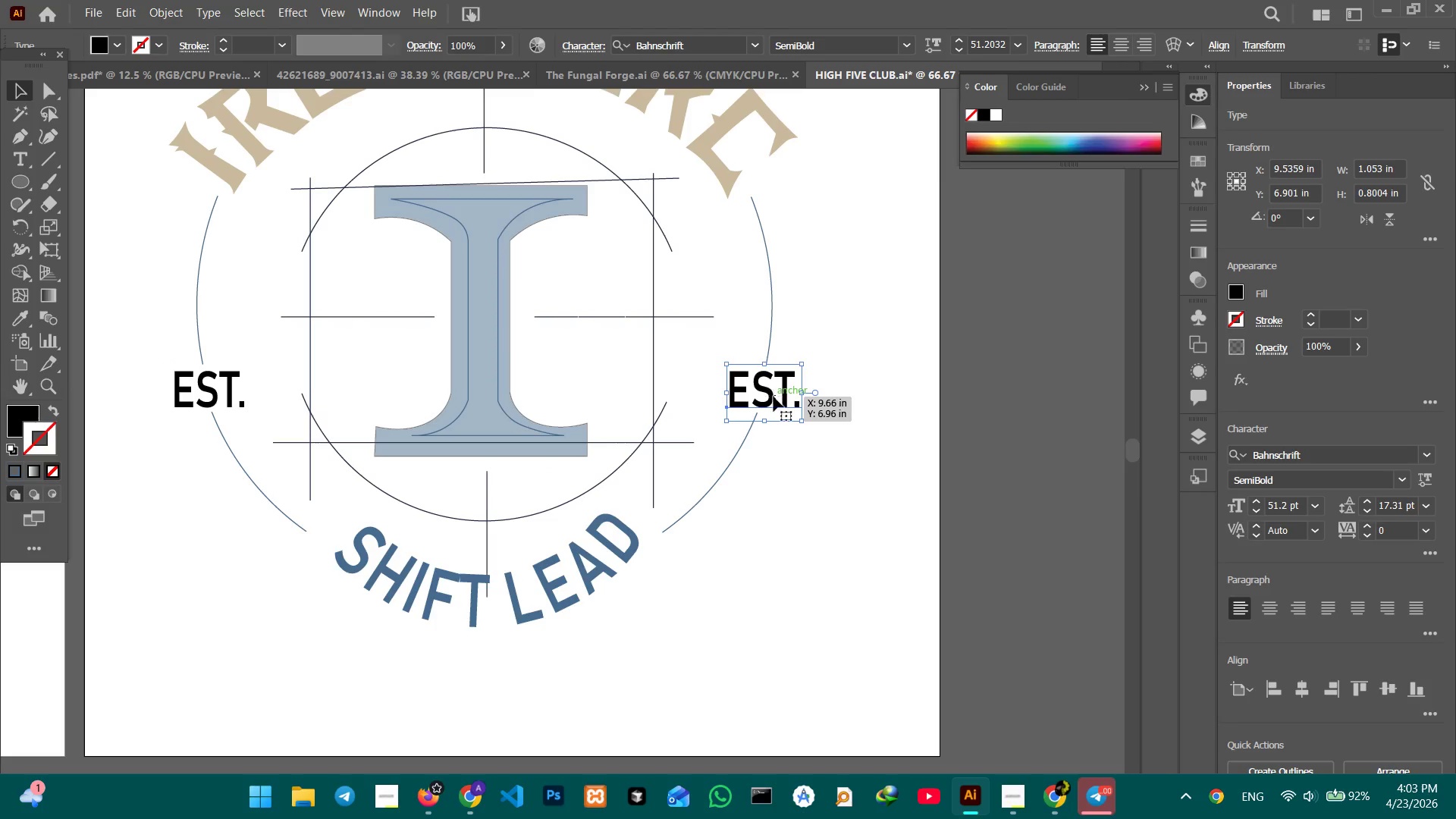 
double_click([774, 397])
 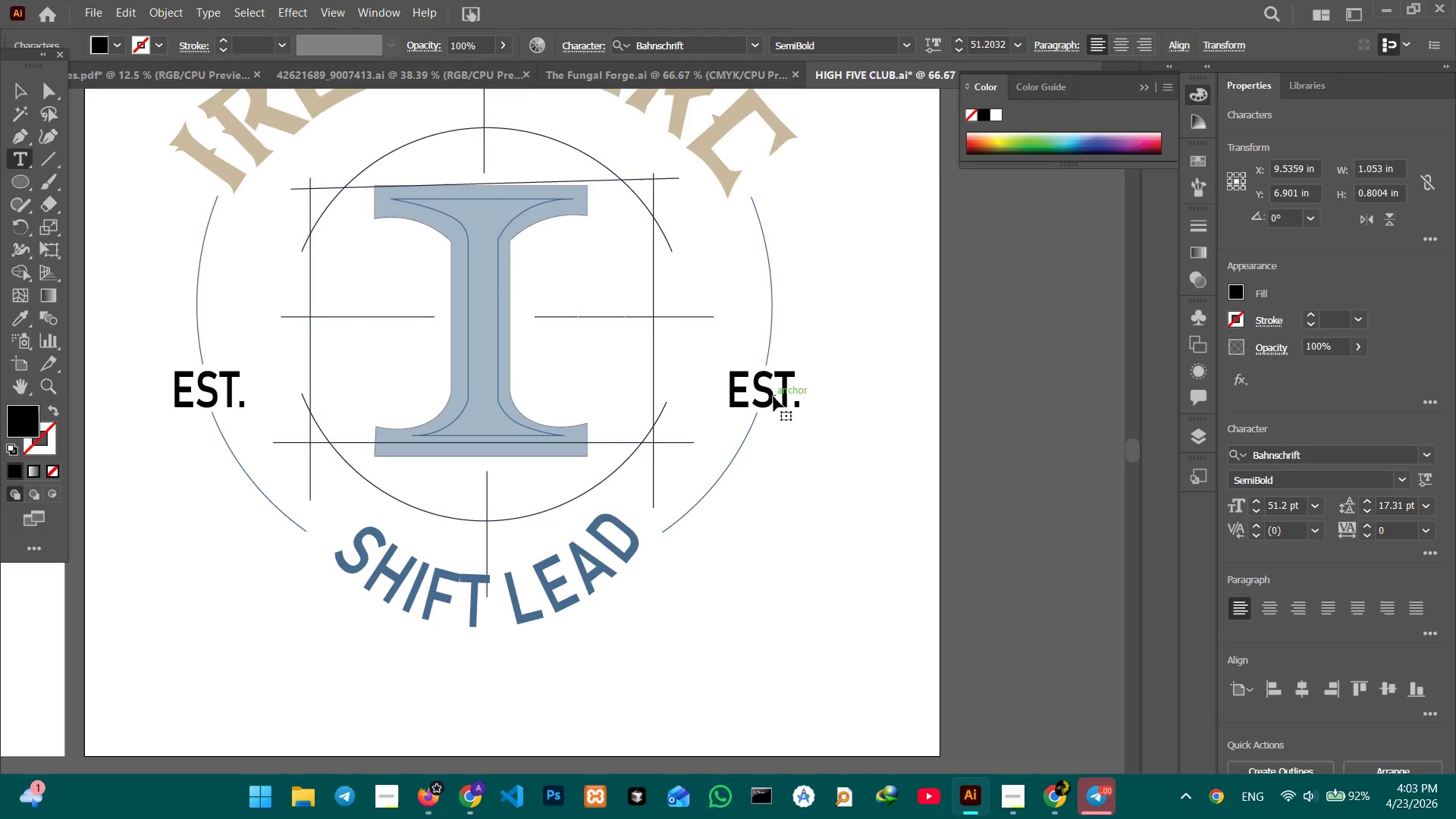 
triple_click([774, 397])
 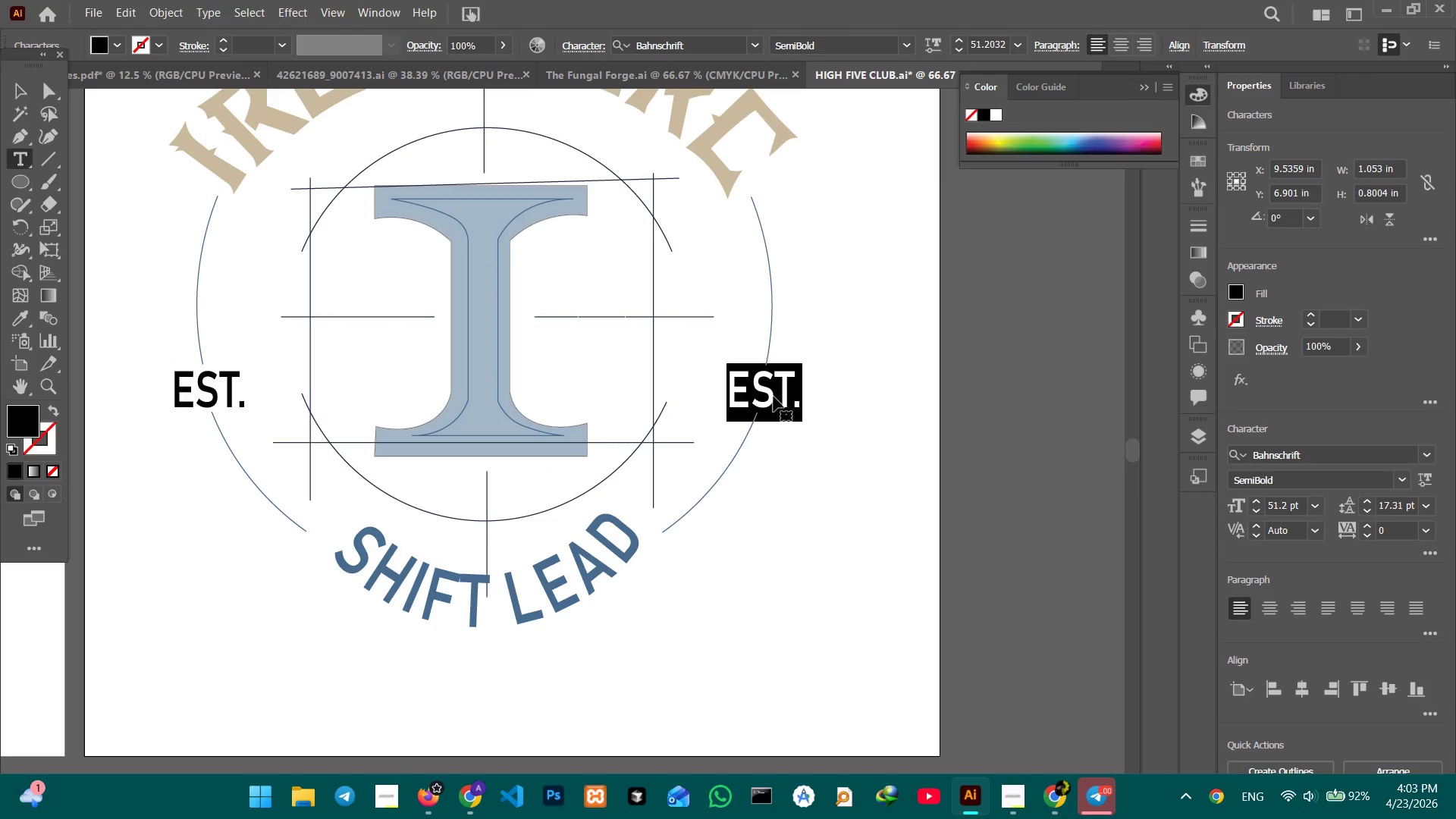 
key(Numpad2)
 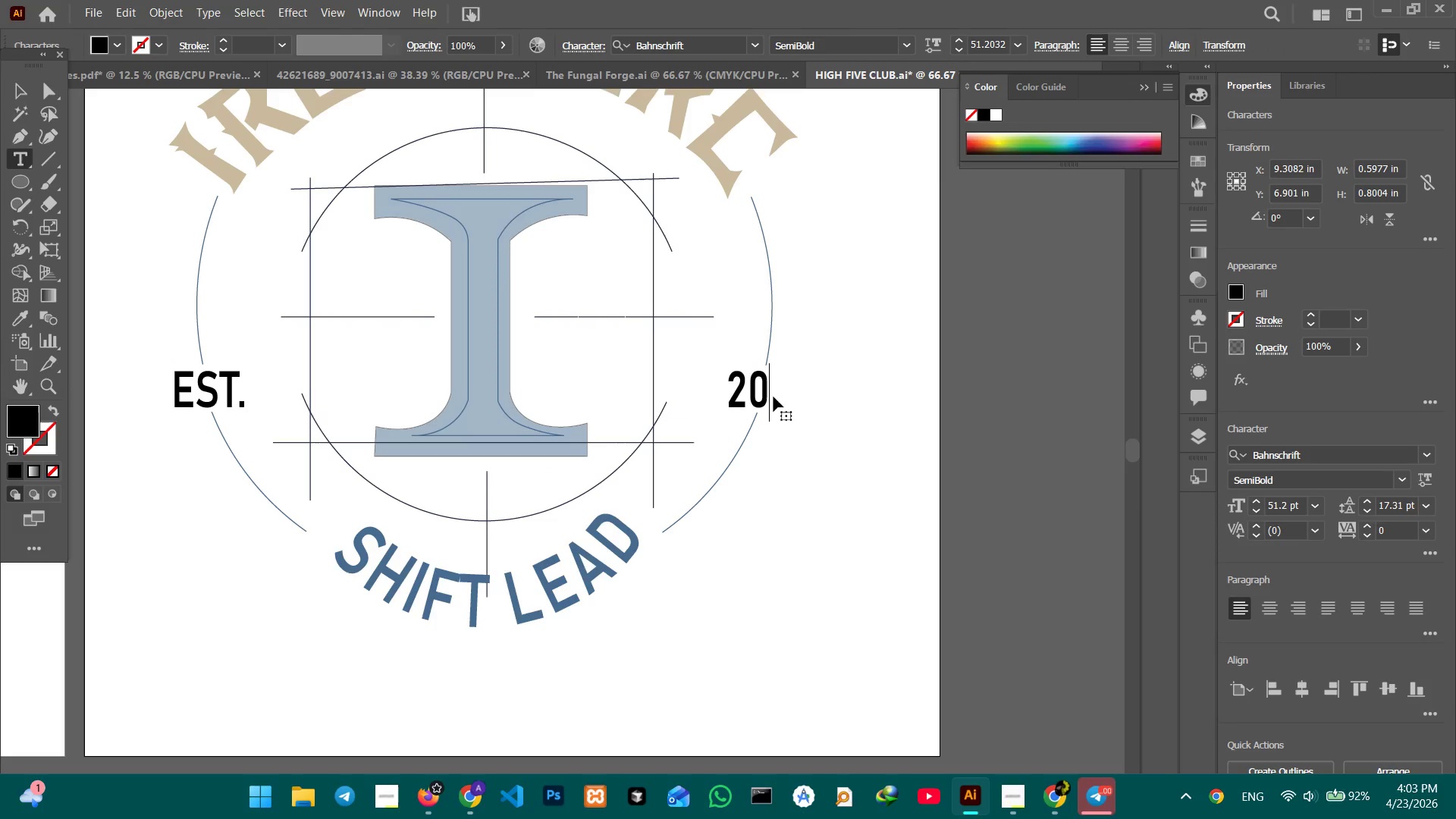 
key(Numpad0)
 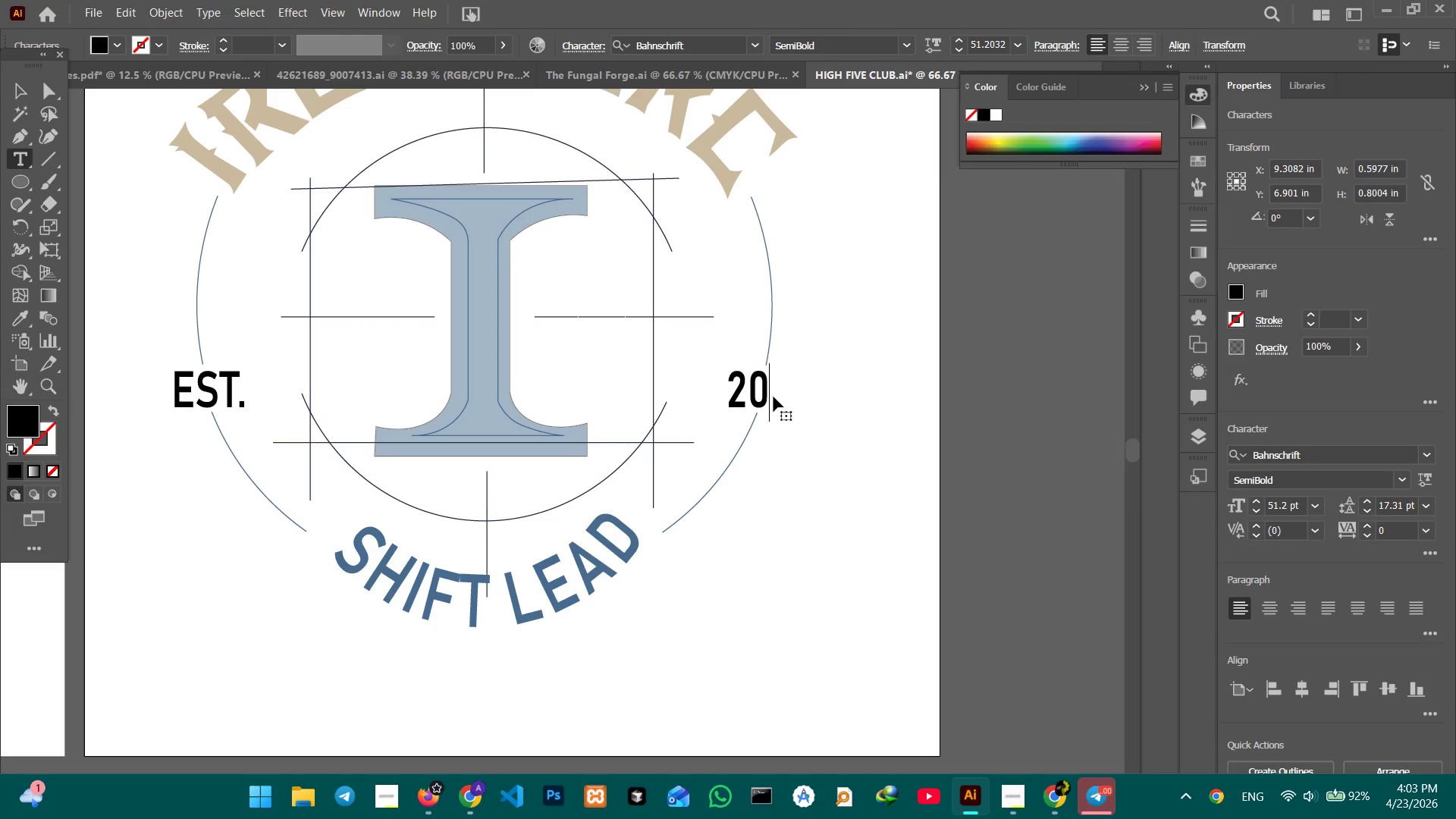 
key(Numpad1)
 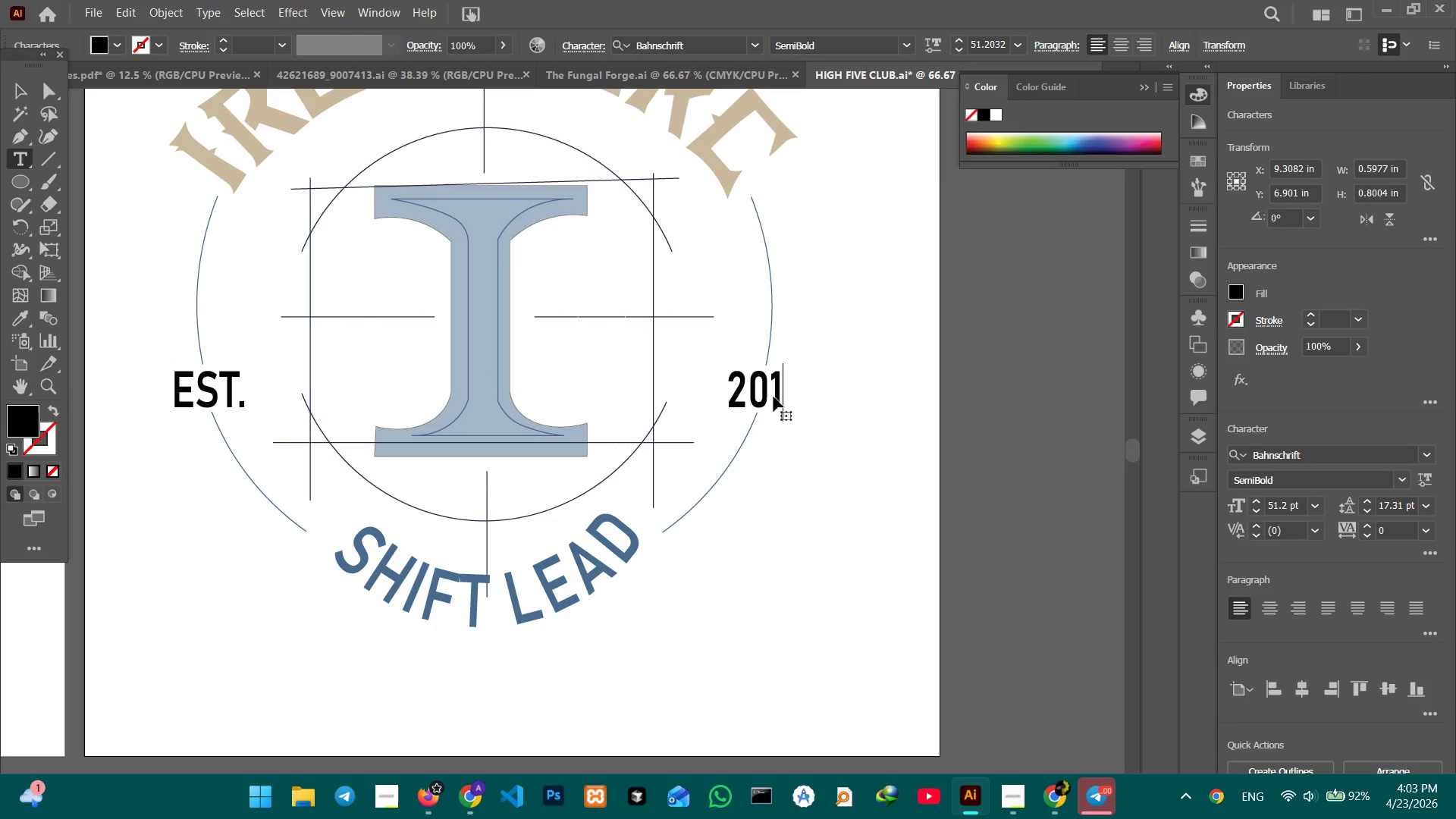 
key(Numpad8)
 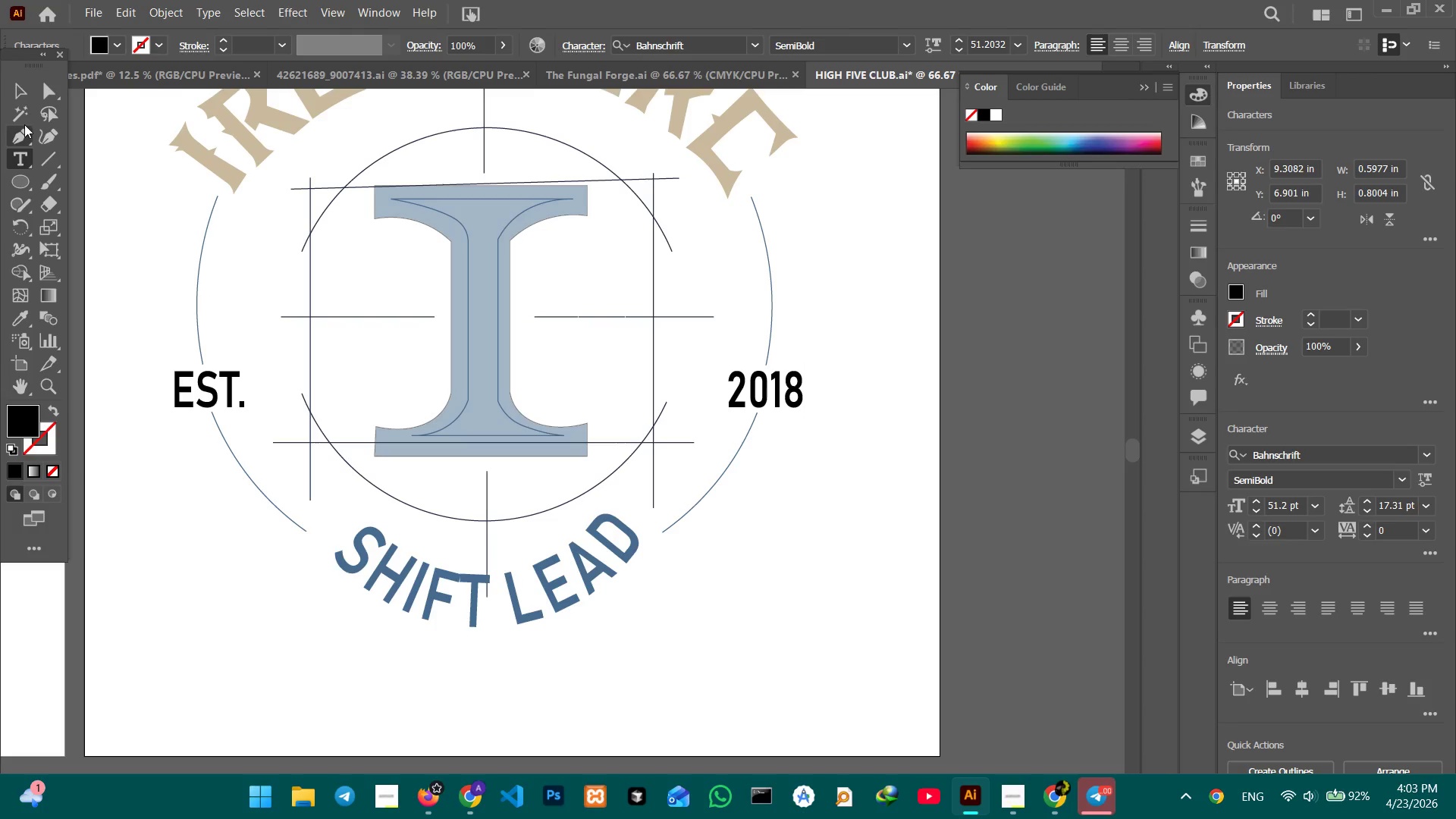 
left_click([26, 88])
 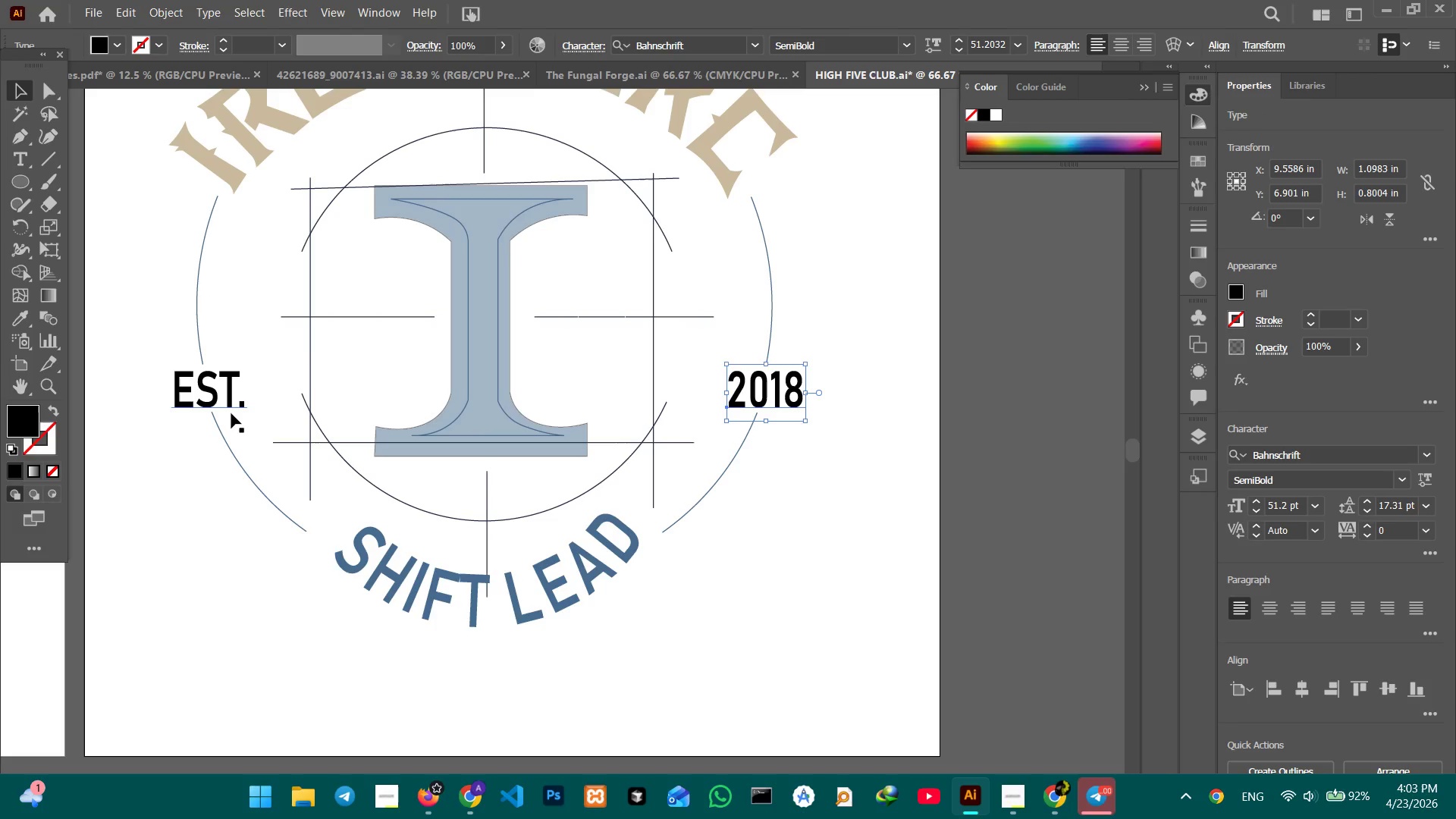 
hold_key(key=ShiftLeft, duration=0.62)
left_click([219, 397])
 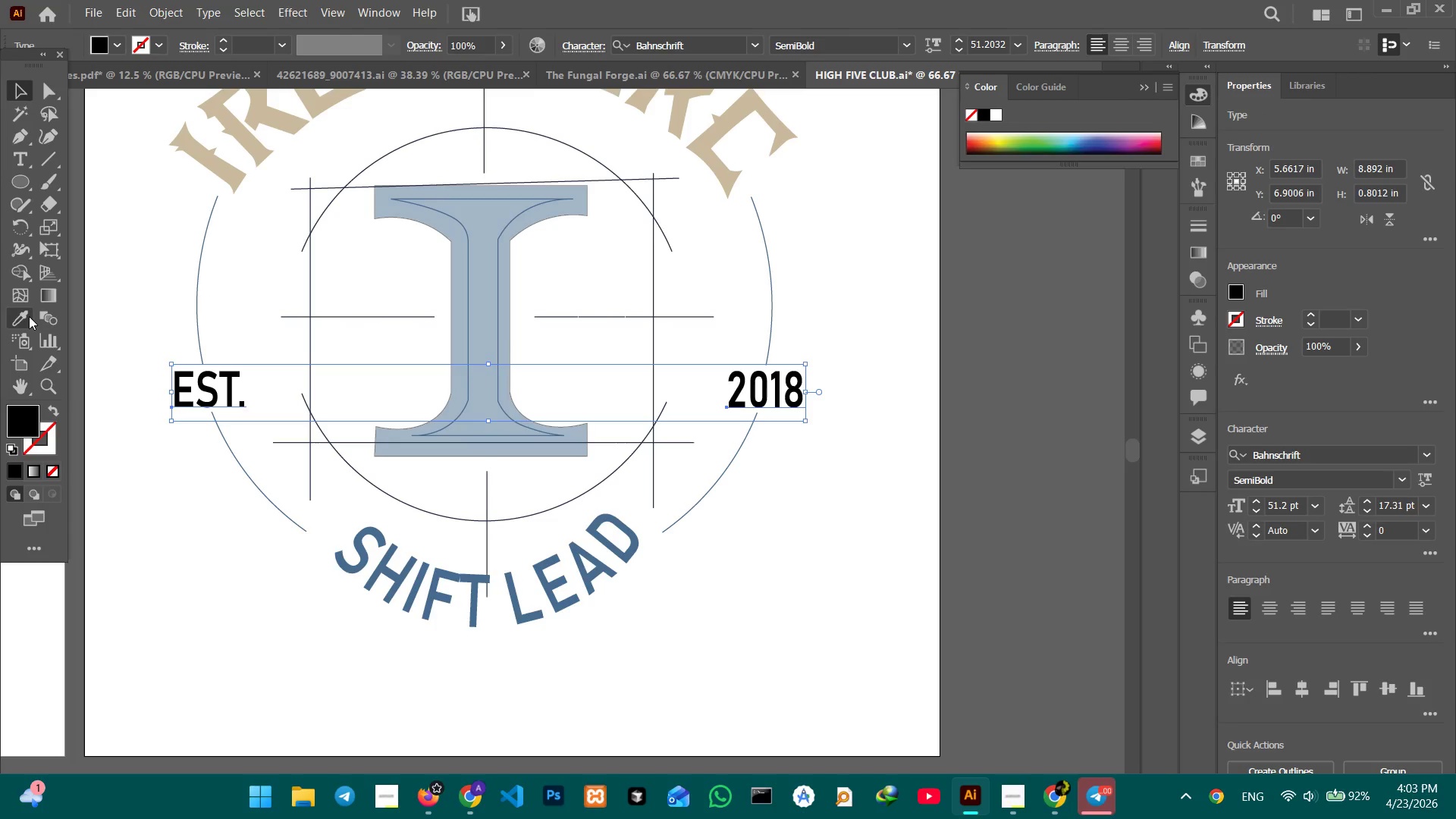 
left_click([27, 318])
 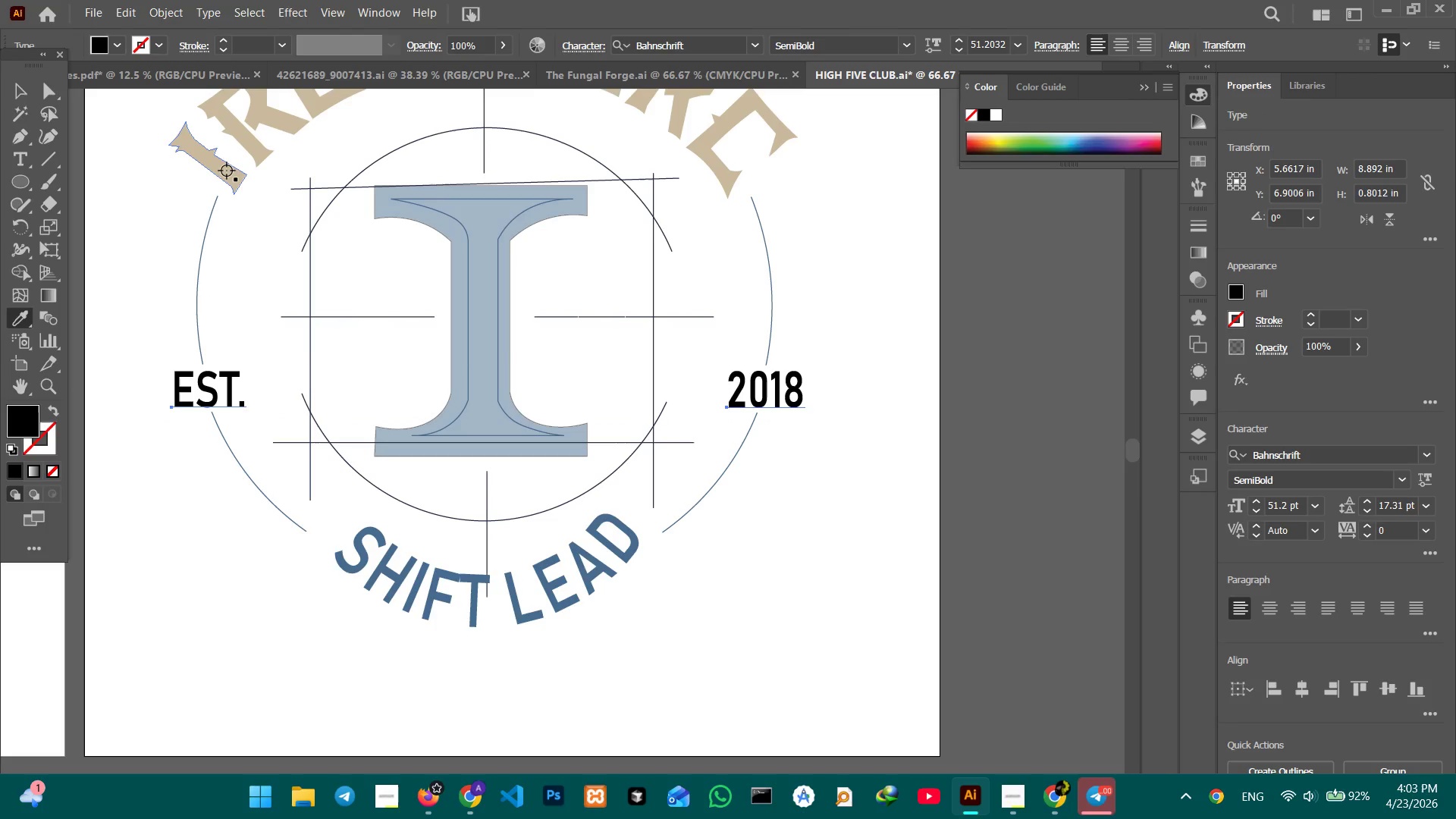 
left_click([227, 172])
 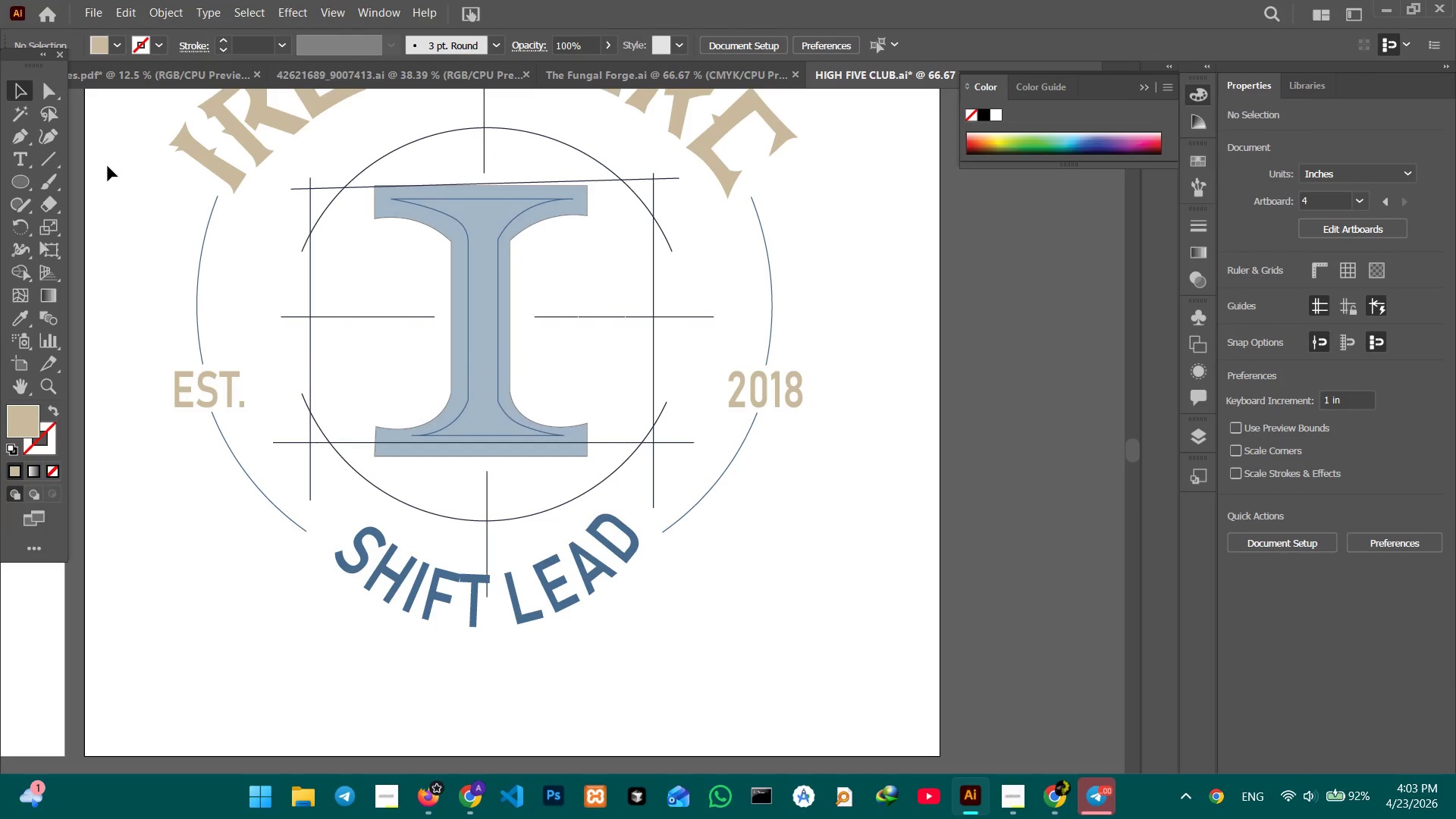 
wait(8.27)
 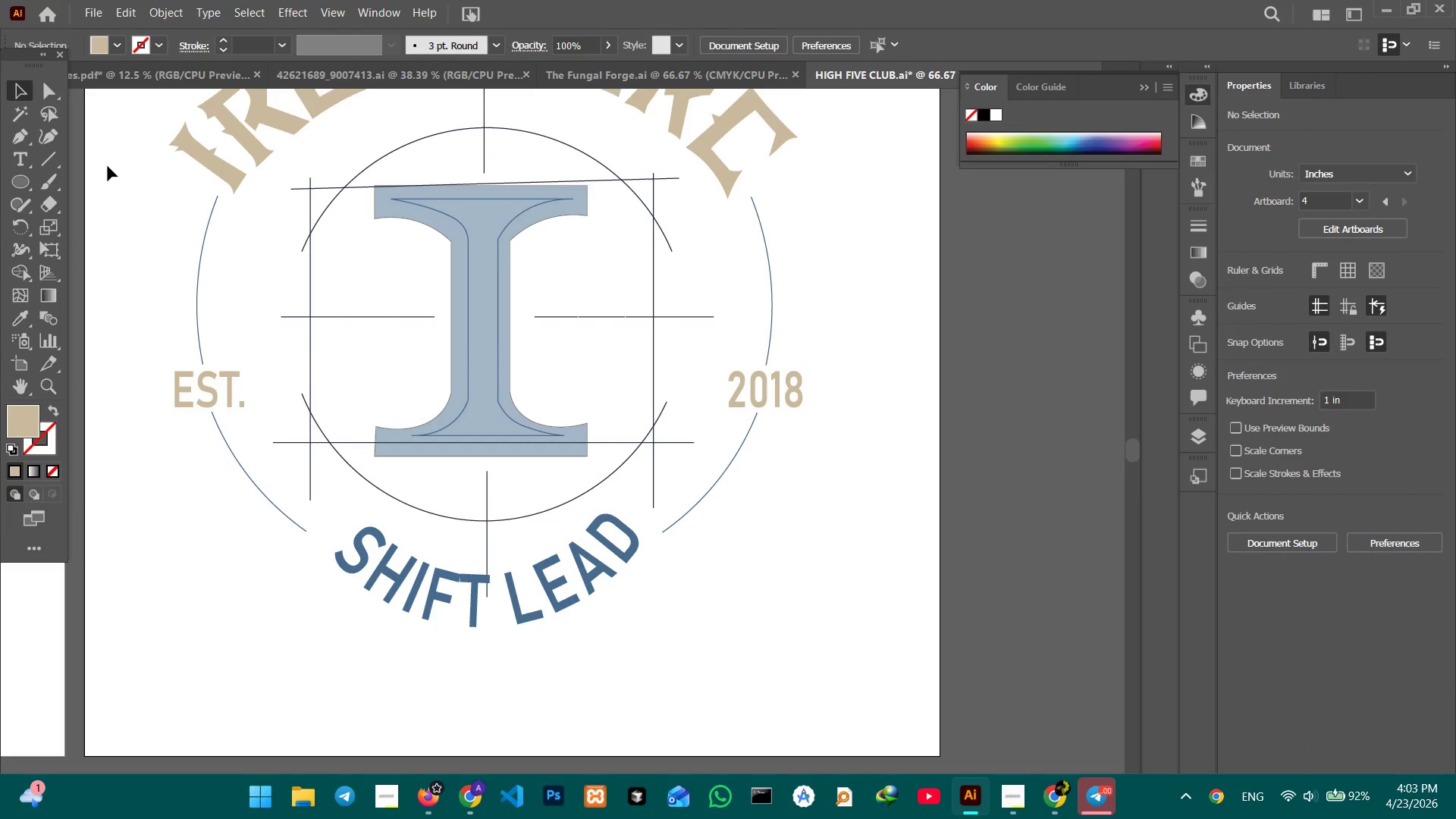 
left_click_drag(start_coordinate=[308, 165], to_coordinate=[335, 464])
 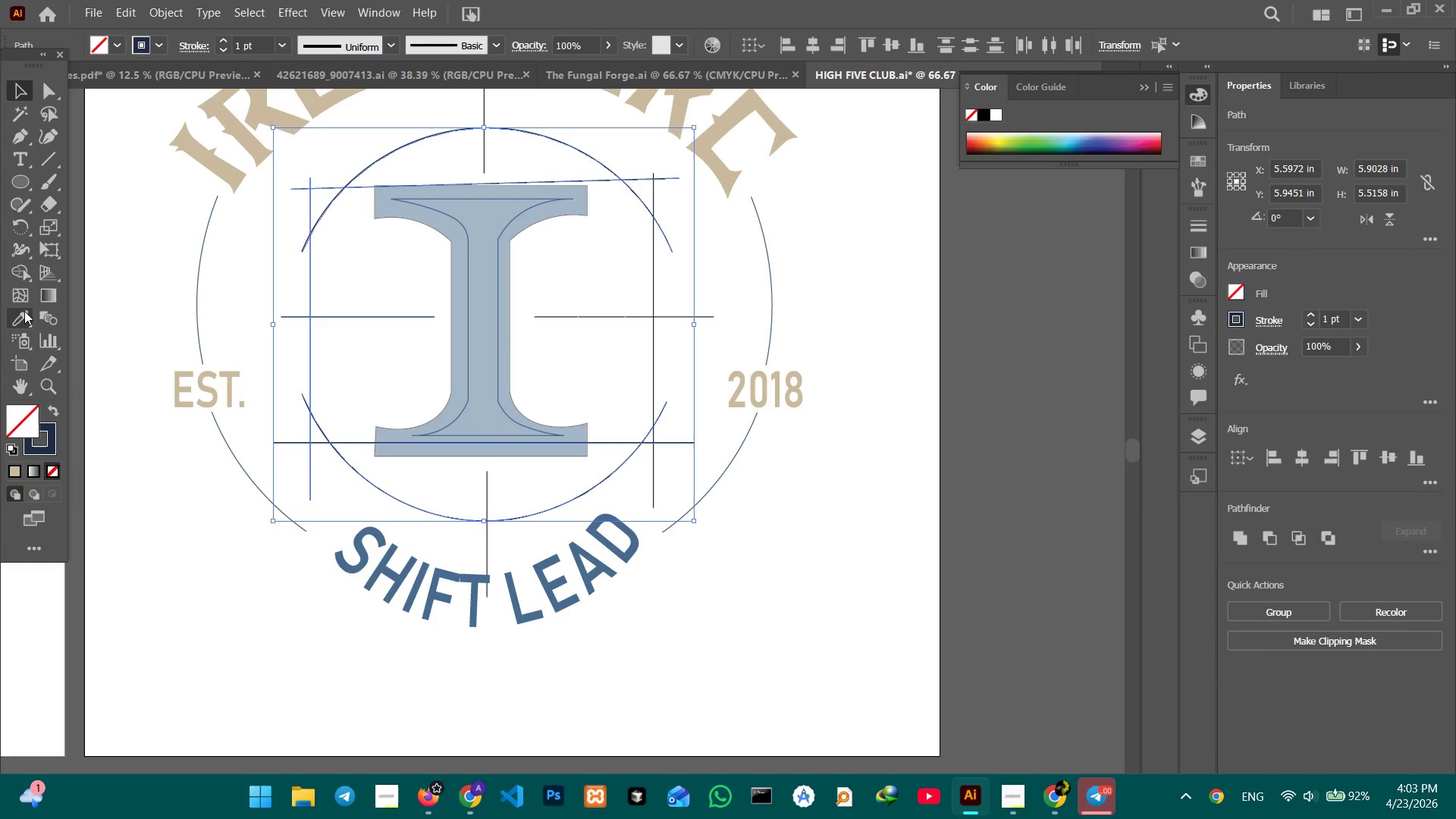 
left_click([23, 312])
 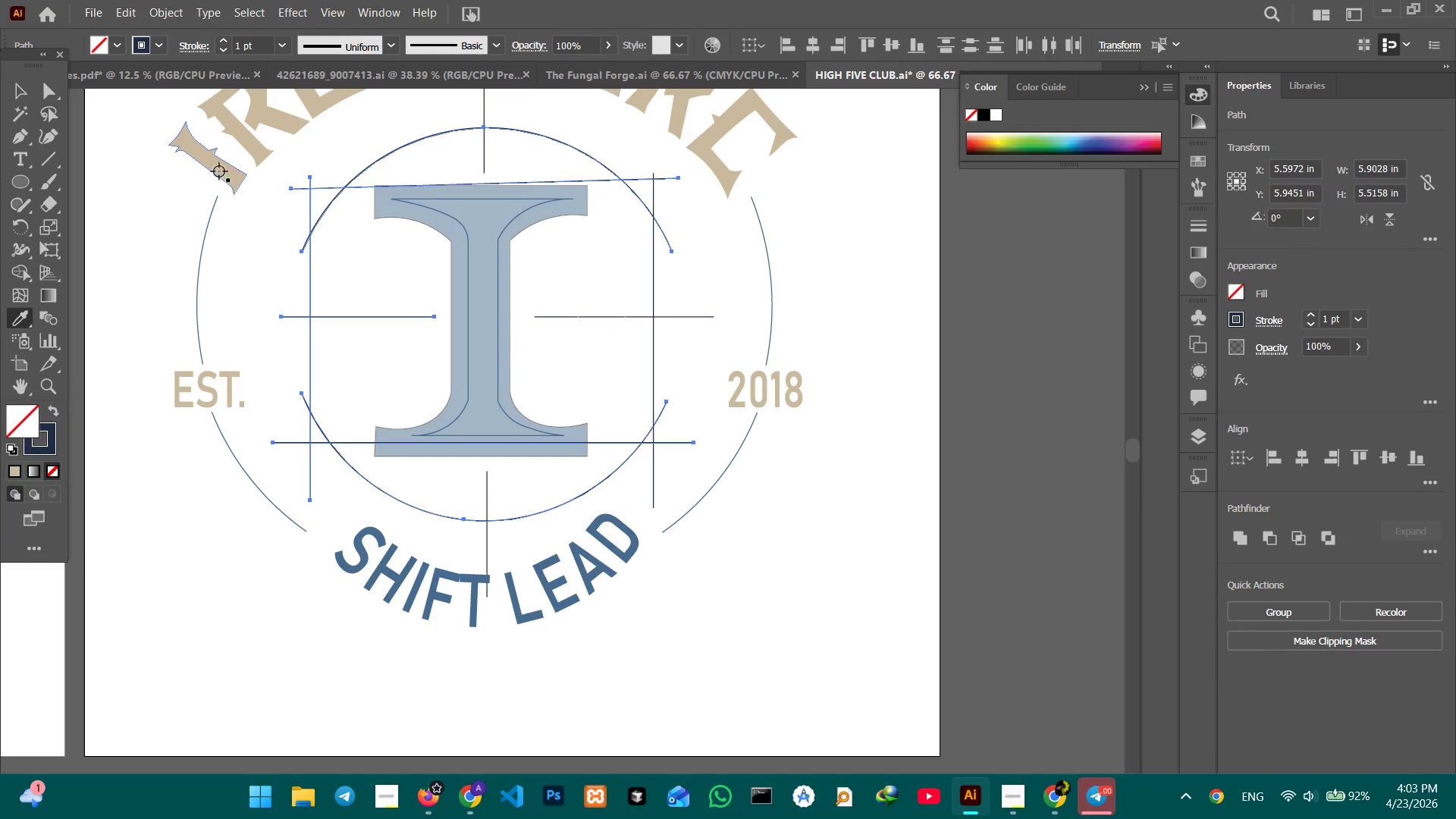 
left_click([219, 171])
 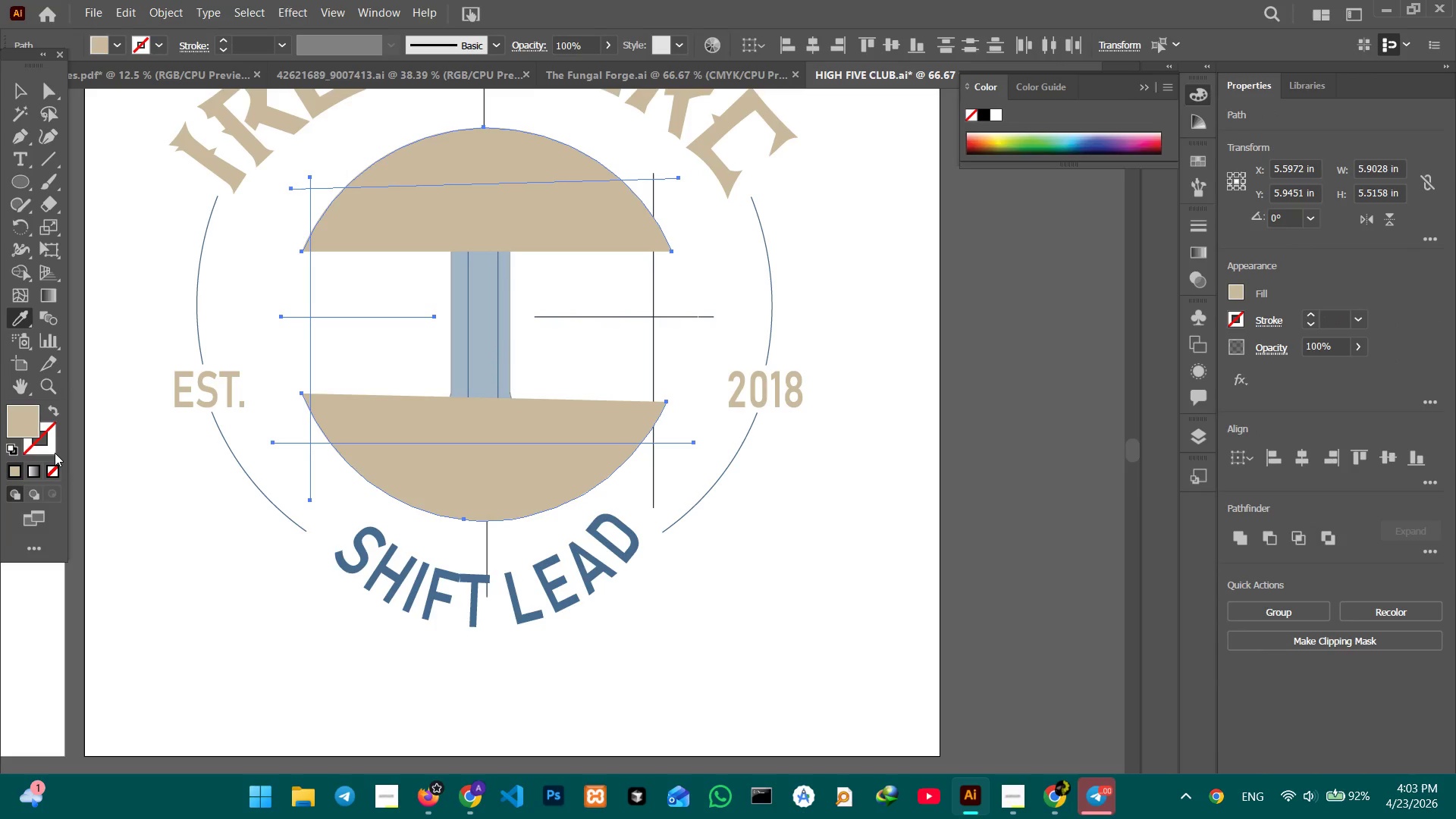 
left_click([52, 453])
 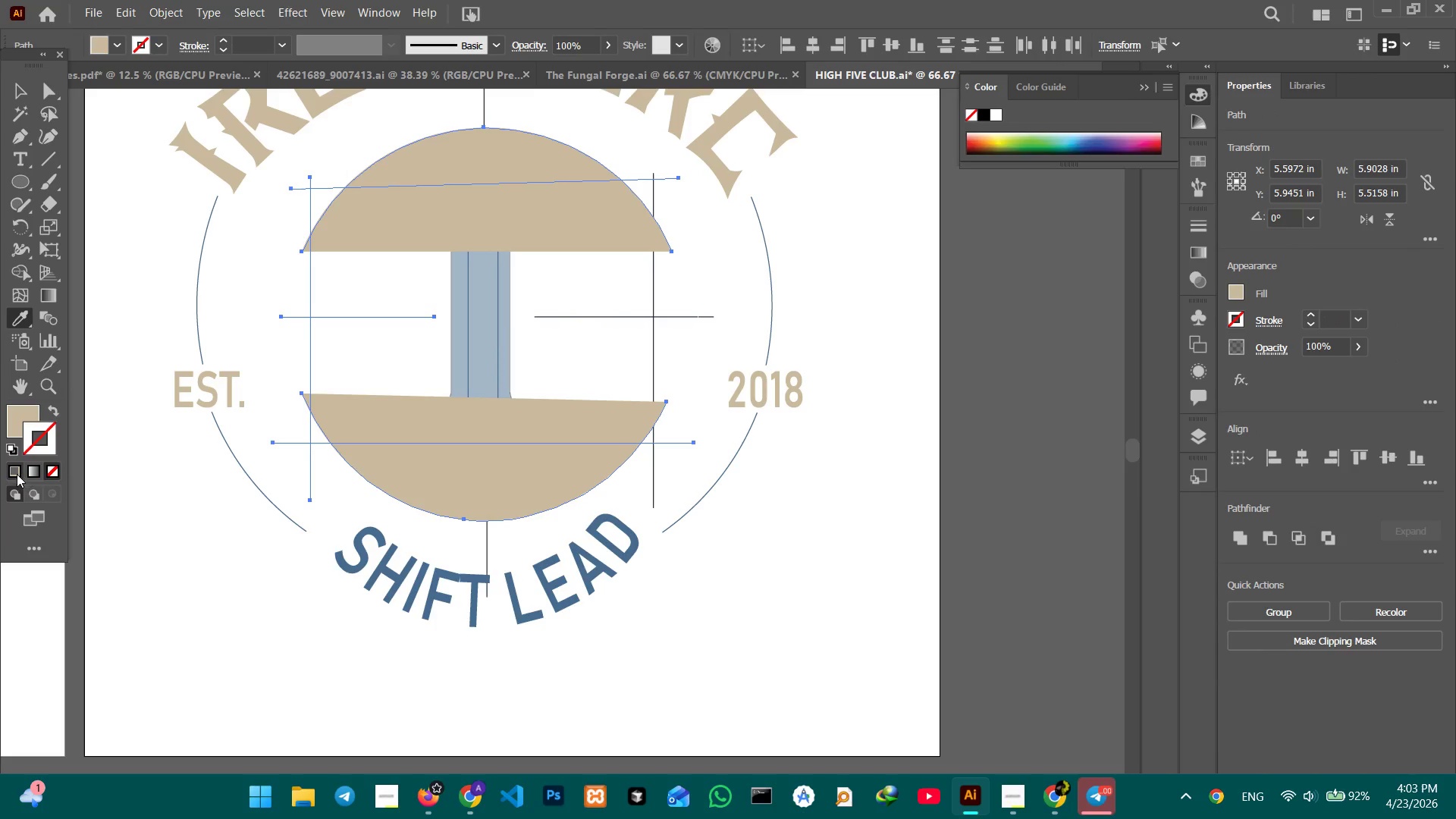 
left_click([17, 474])
 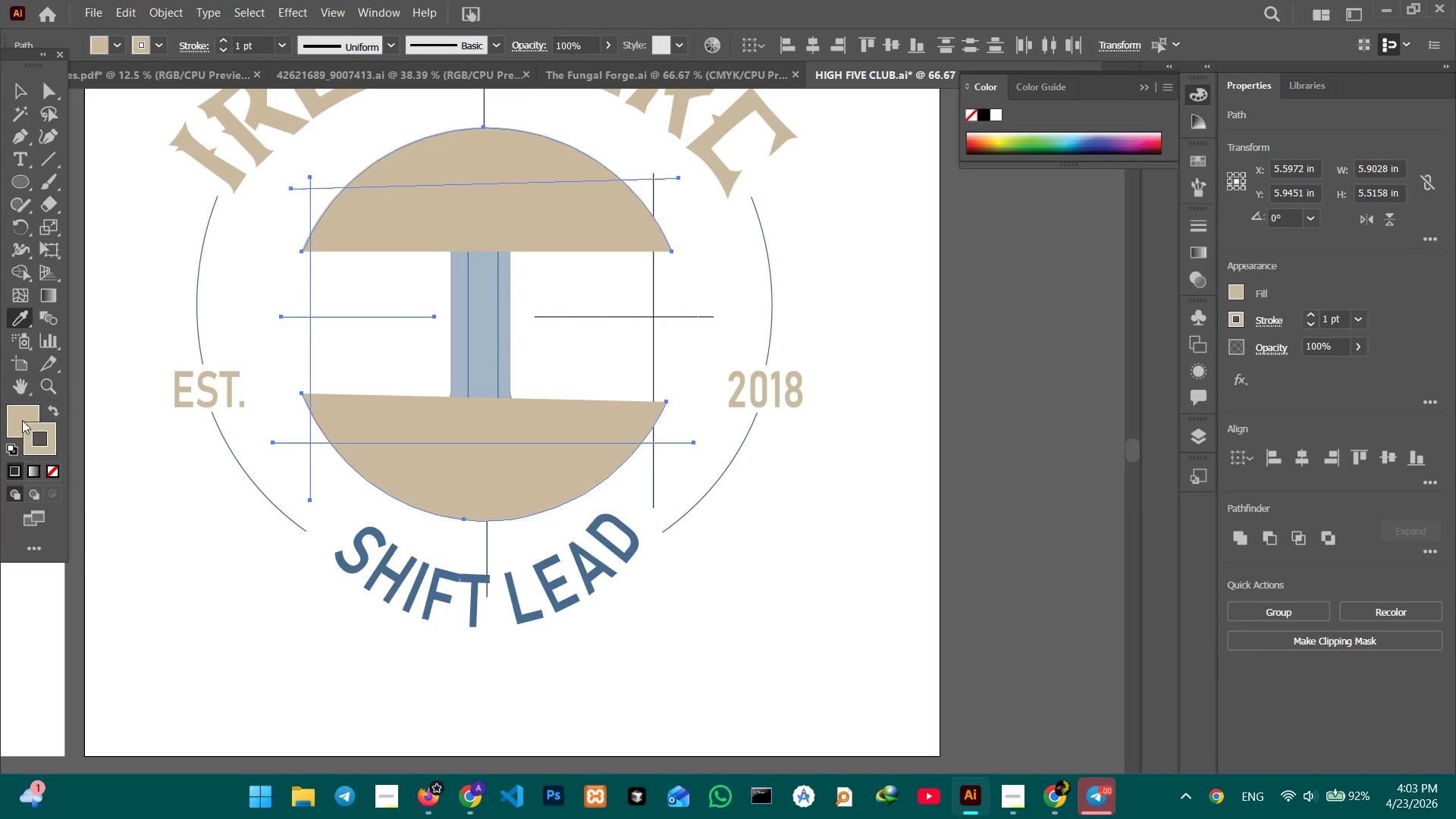 
double_click([22, 417])
 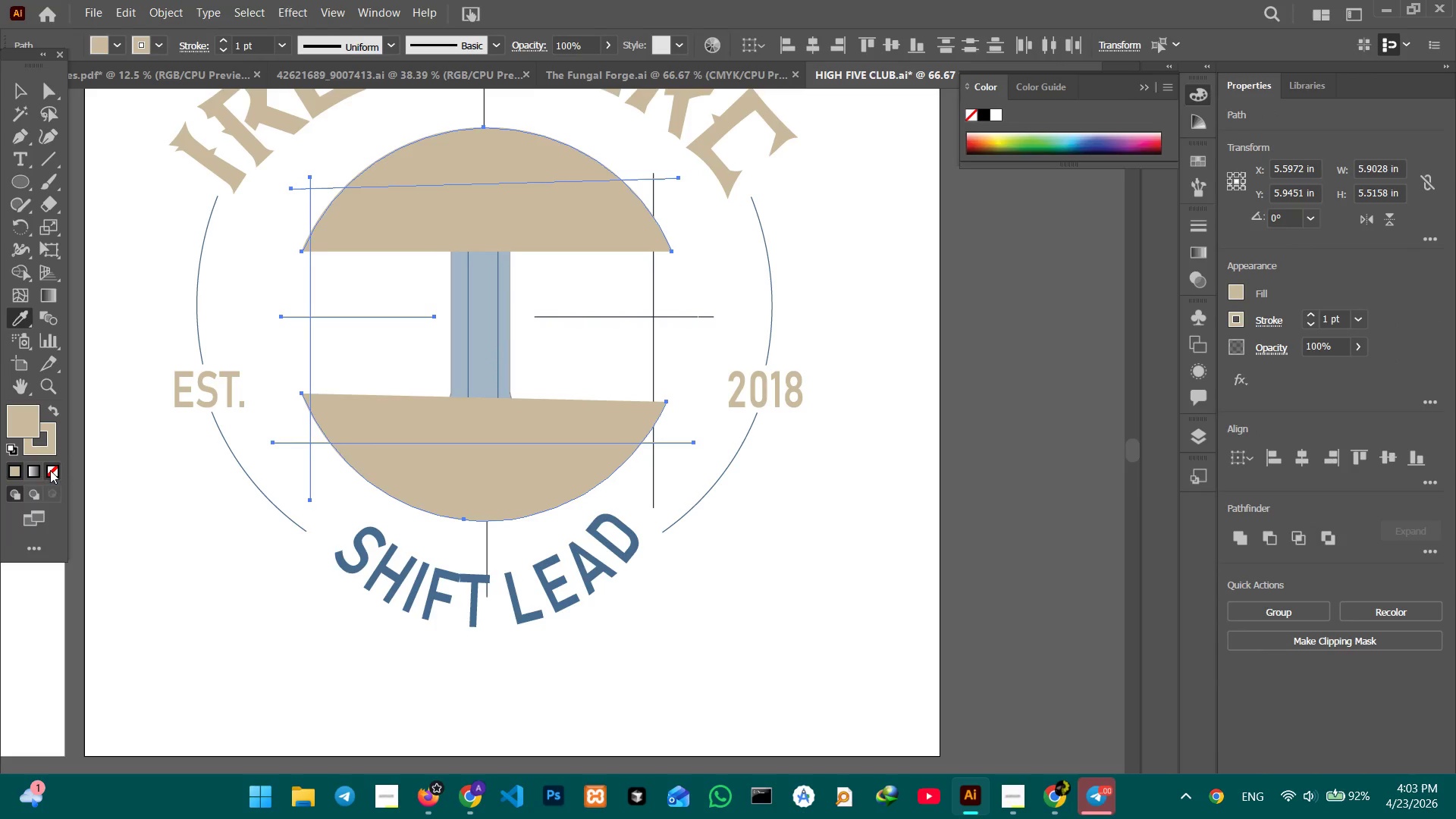 
left_click([50, 470])
 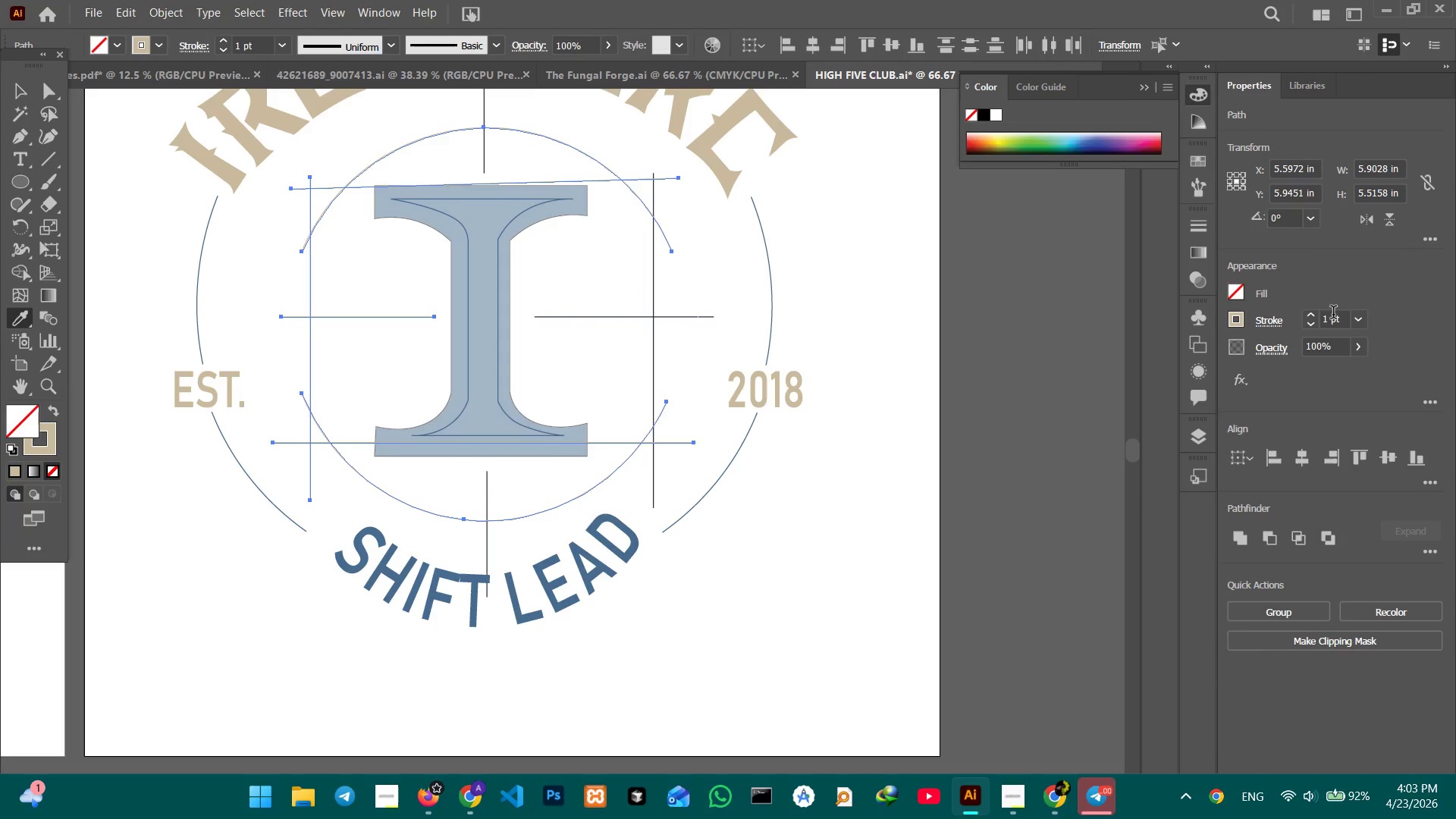 
left_click([1313, 316])
 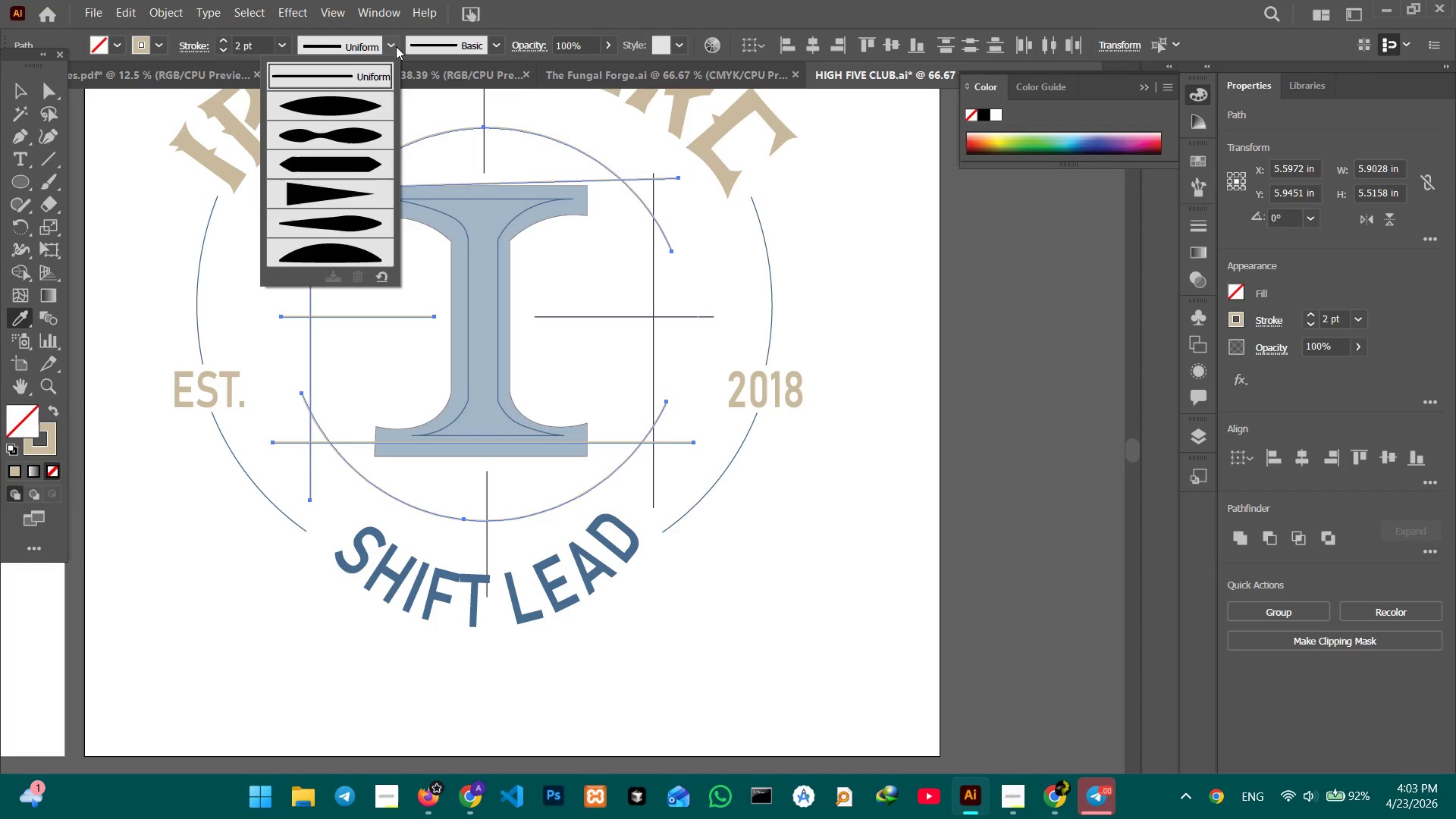 
left_click([377, 97])
 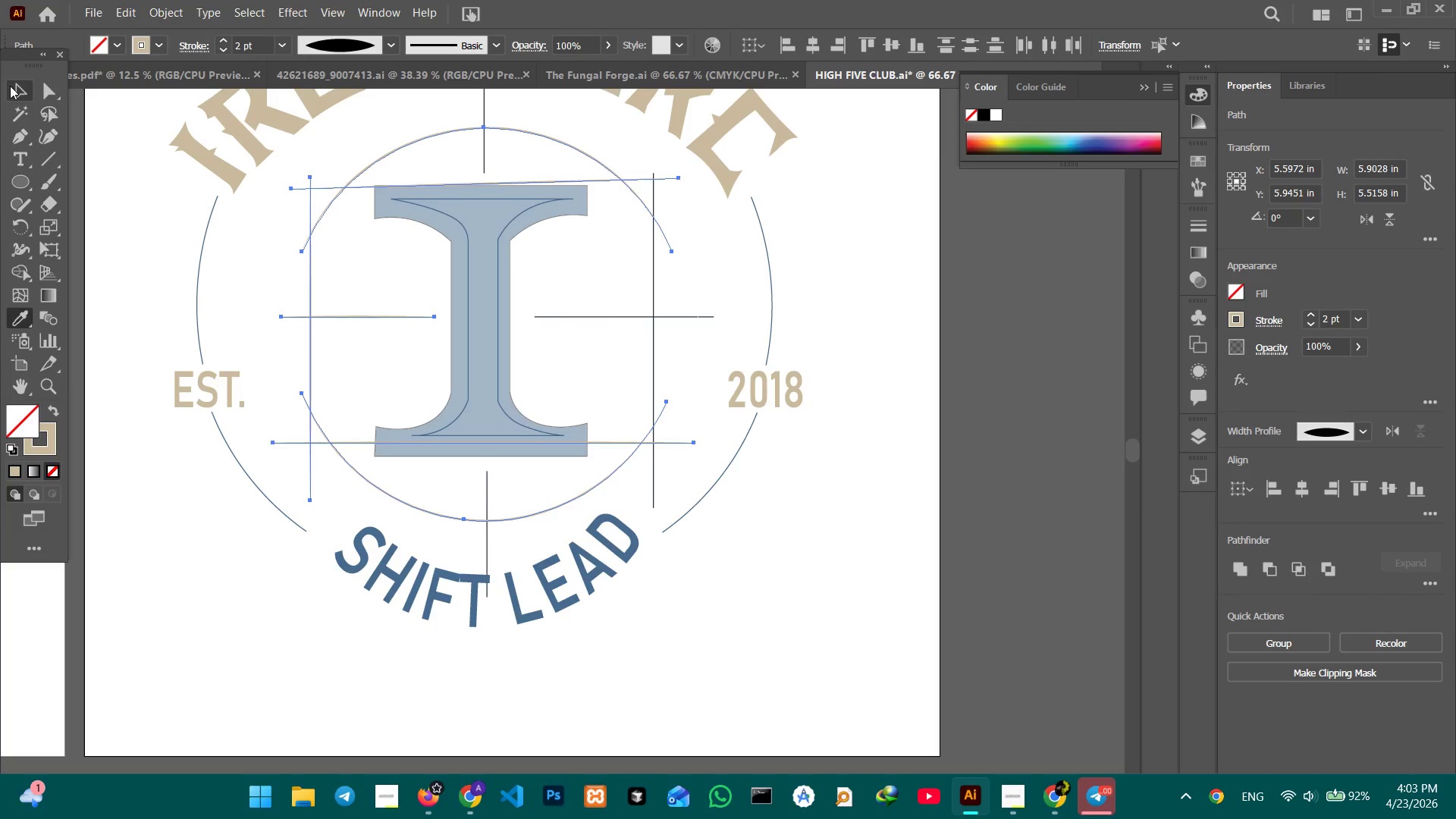 
double_click([107, 210])
 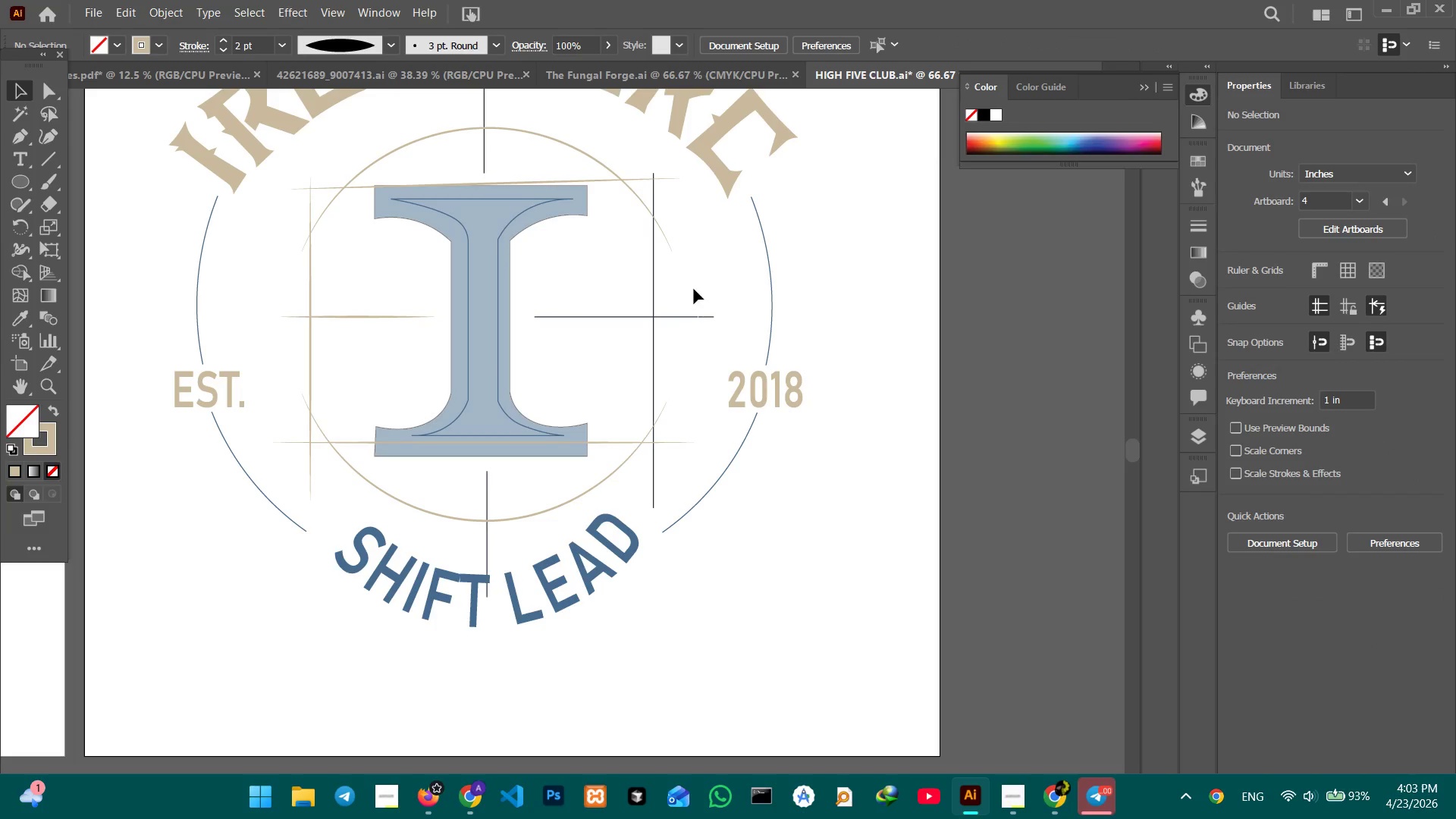 
left_click_drag(start_coordinate=[614, 271], to_coordinate=[691, 338])
 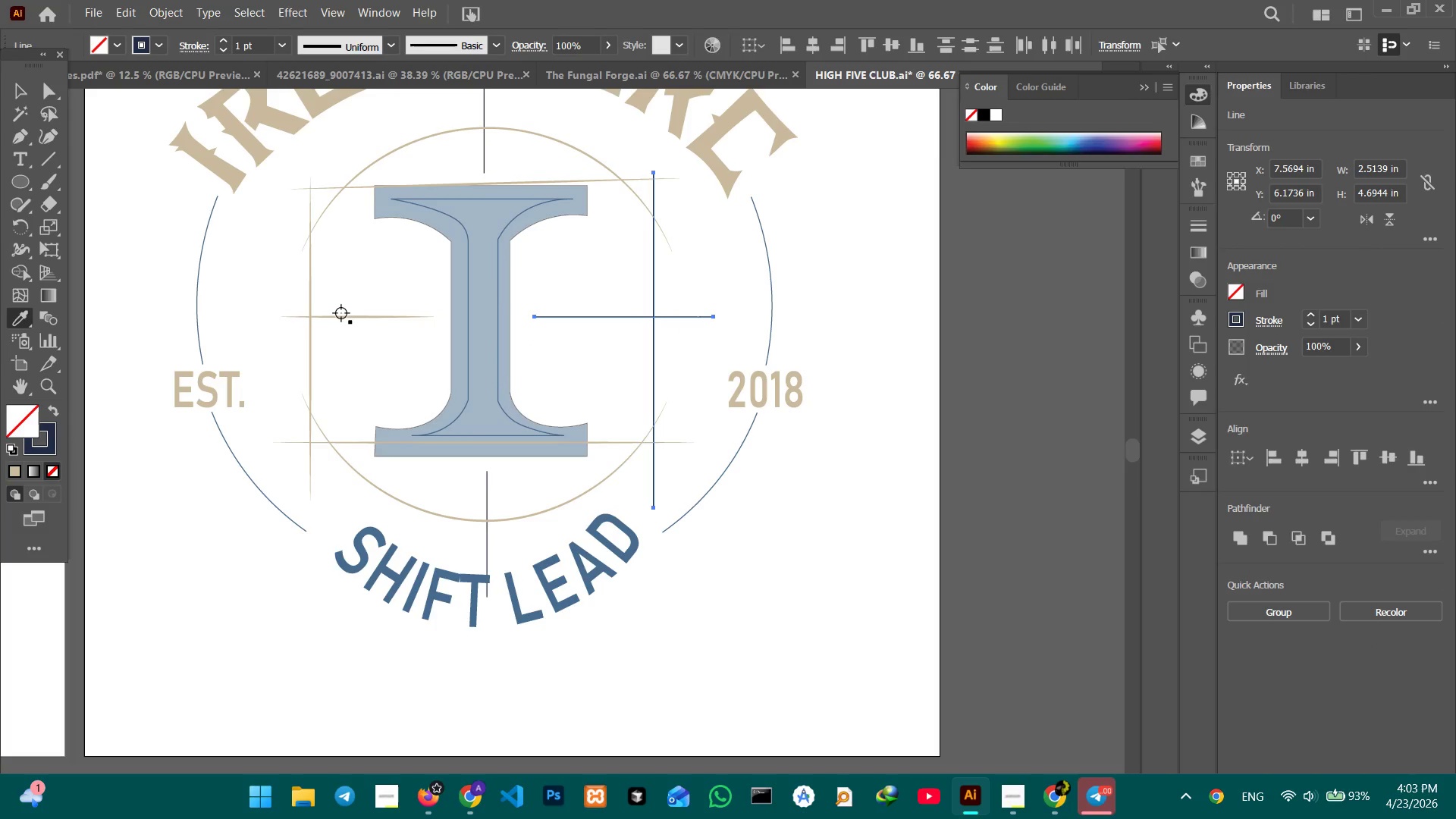 
left_click([337, 316])
 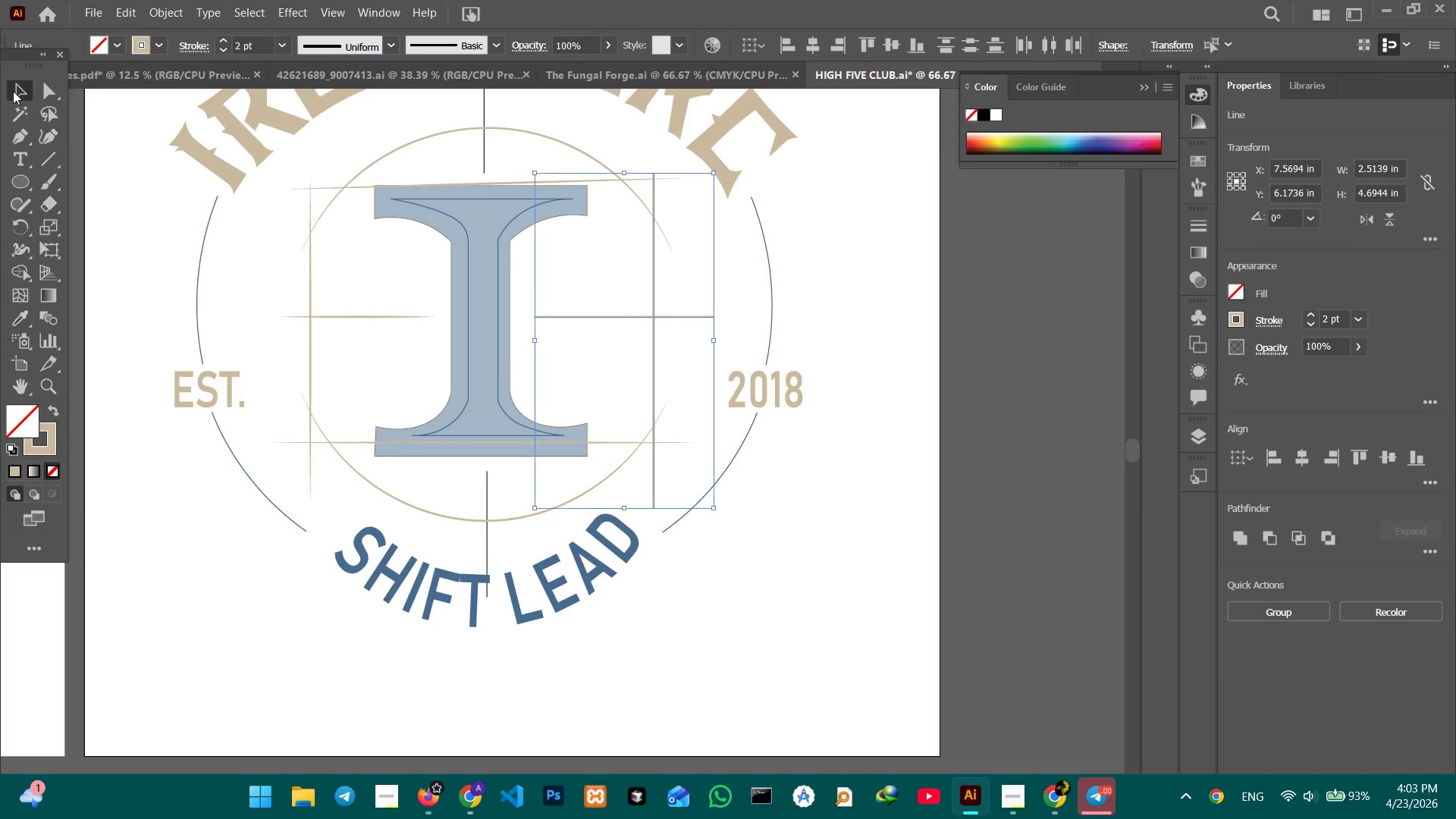 
double_click([125, 205])
 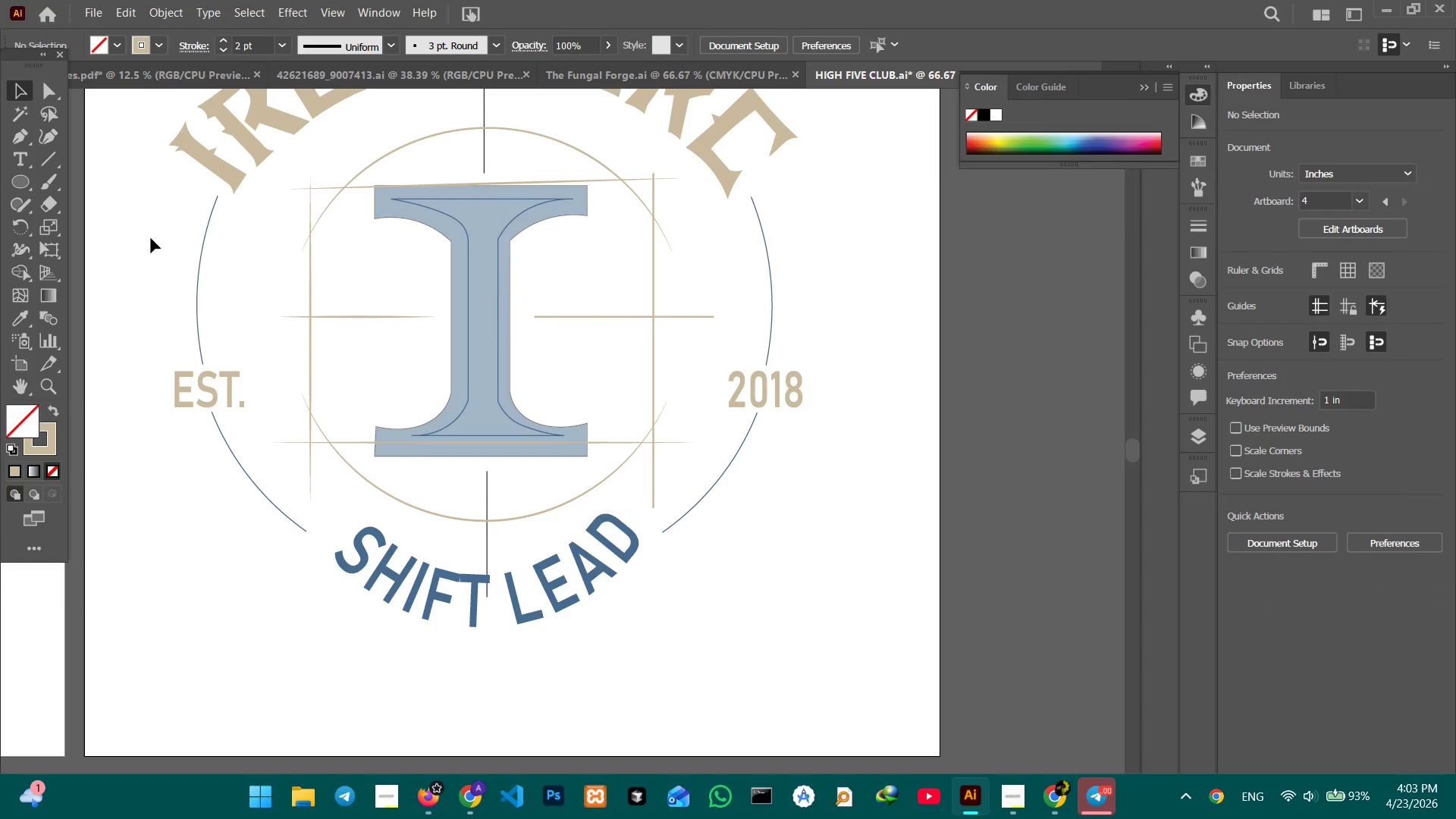 
left_click_drag(start_coordinate=[151, 238], to_coordinate=[208, 280])
 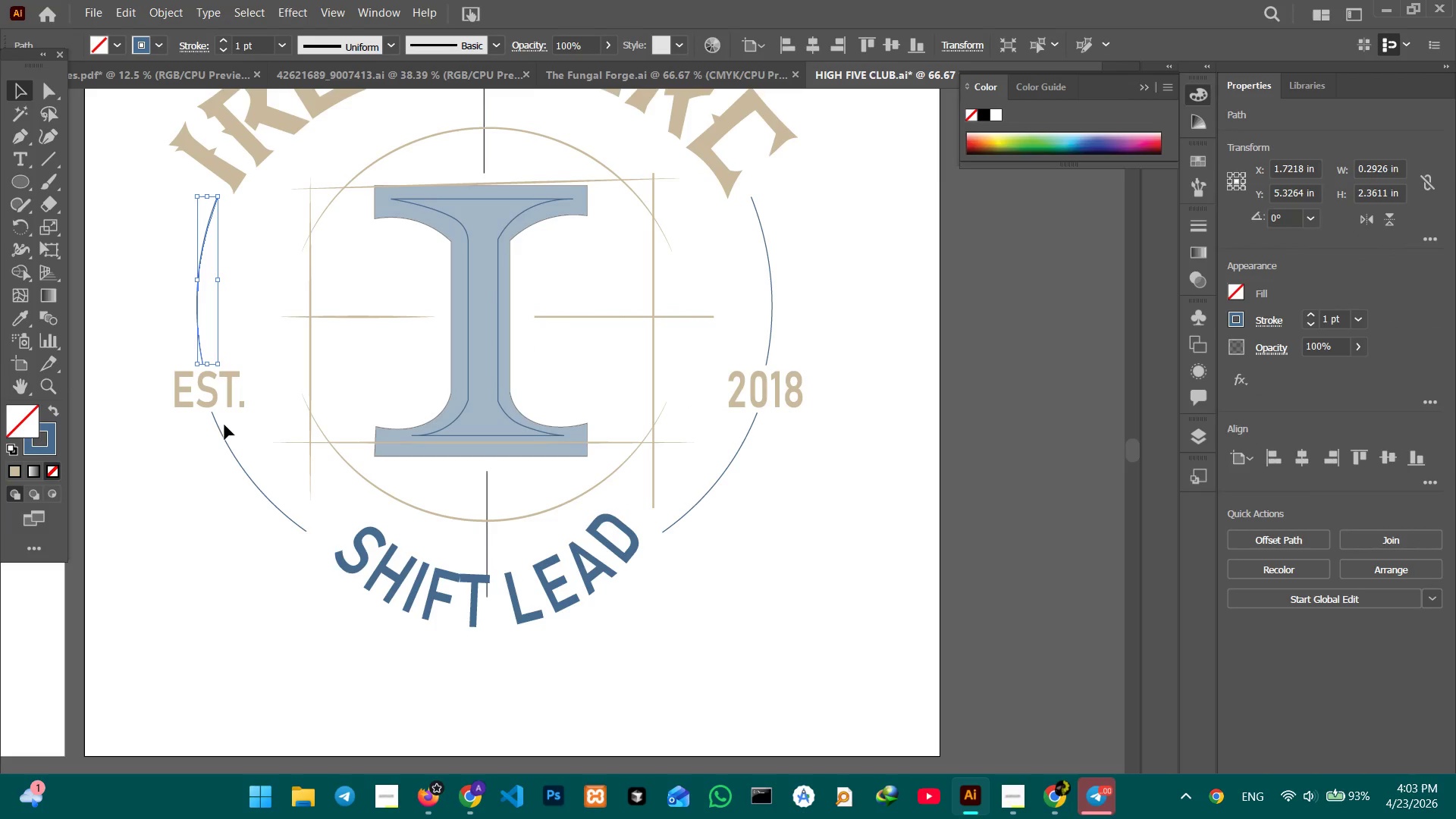 
hold_key(key=ShiftLeft, duration=4.76)
left_click_drag(start_coordinate=[204, 467], to_coordinate=[246, 439])
 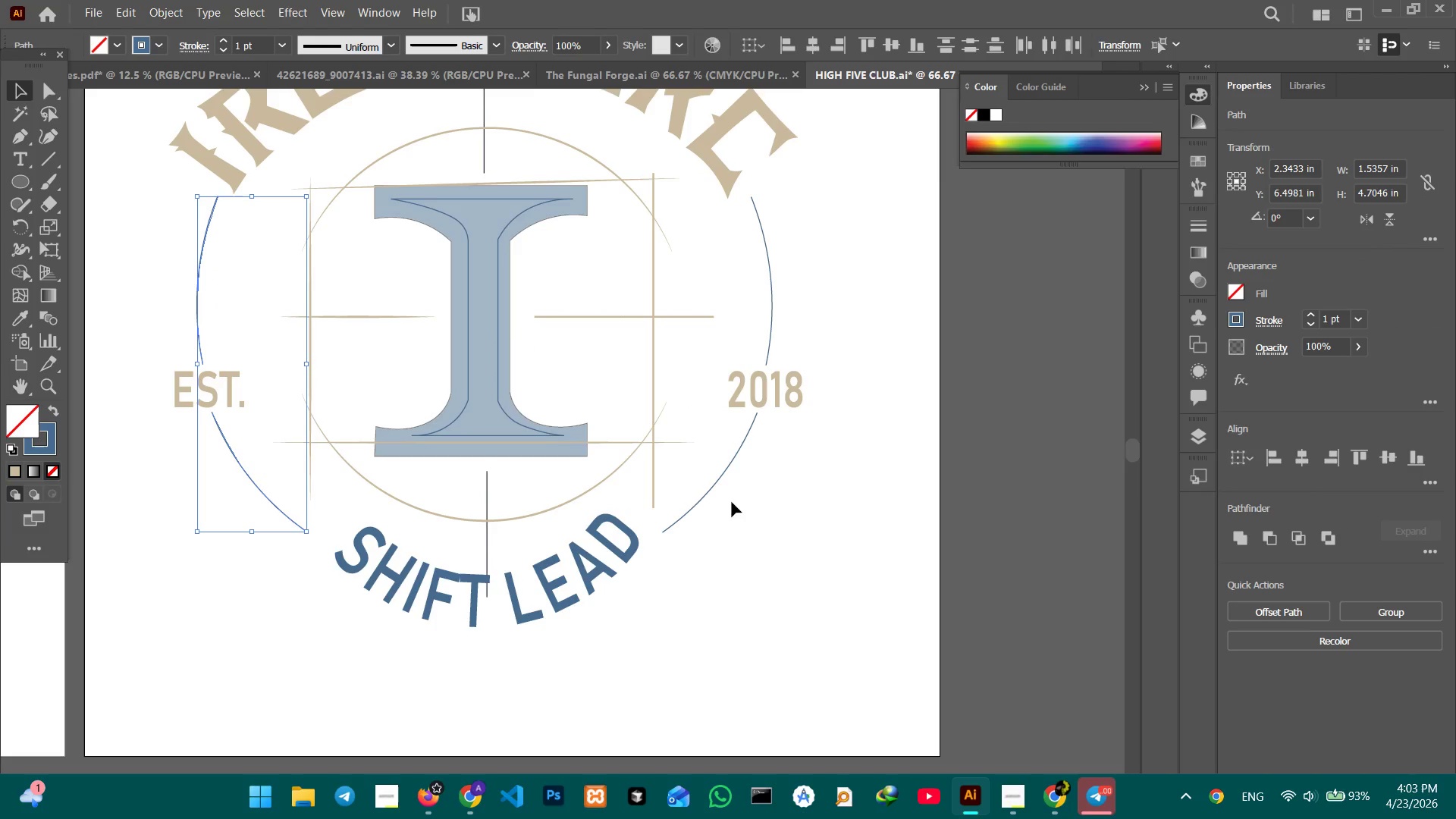 
left_click_drag(start_coordinate=[723, 488], to_coordinate=[701, 463])
 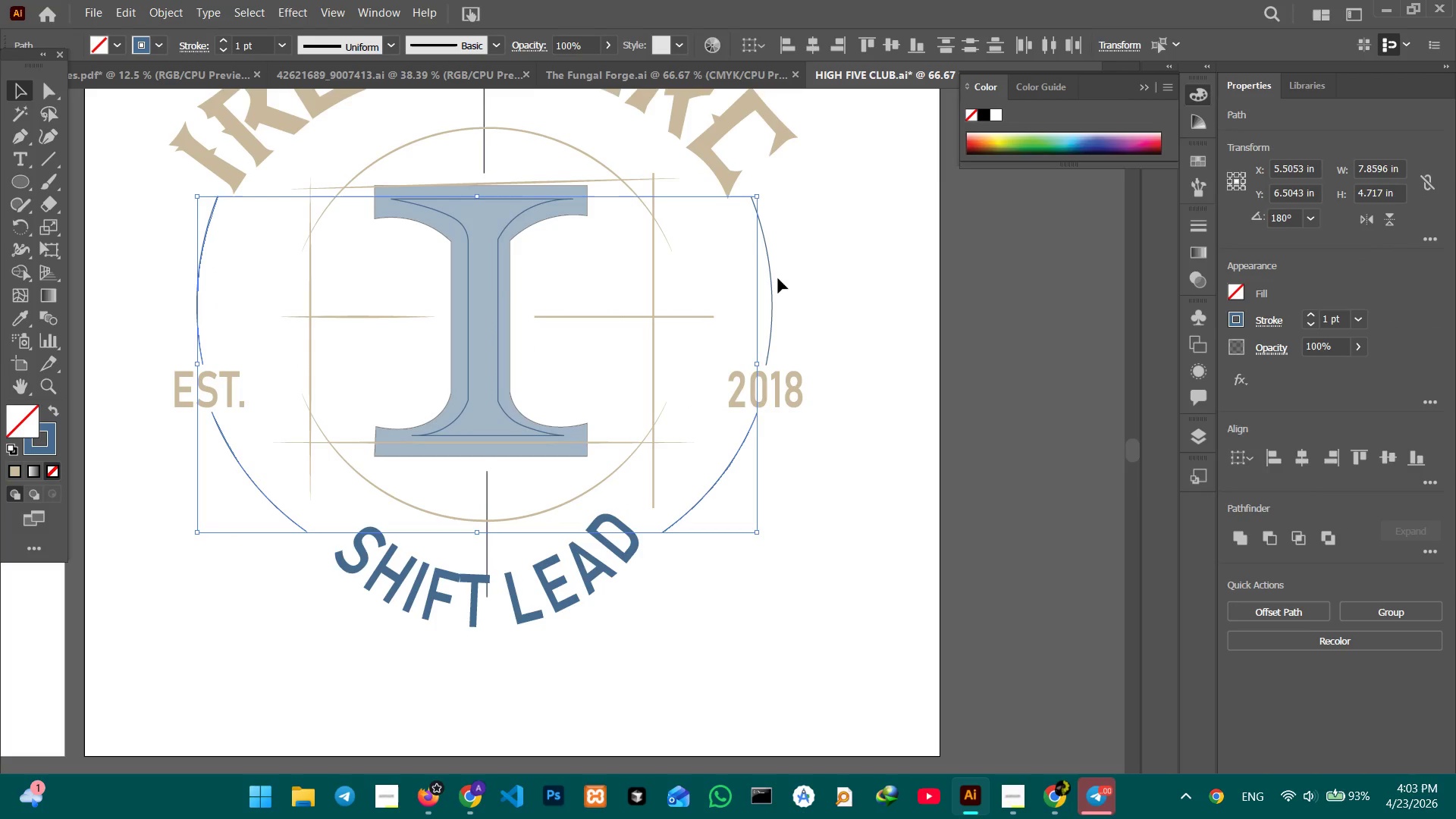 
left_click_drag(start_coordinate=[814, 308], to_coordinate=[757, 284])
 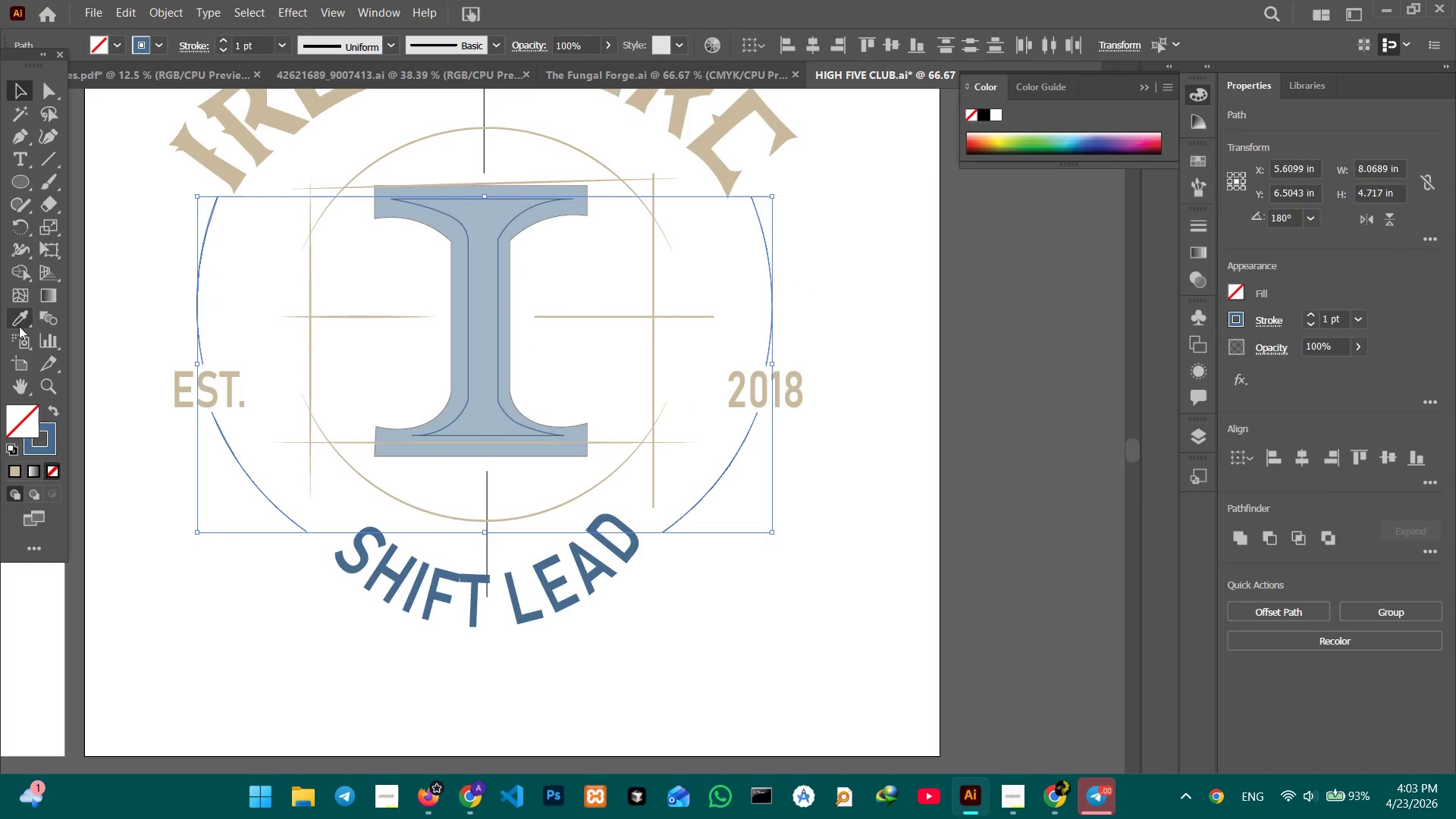 
left_click([19, 325])
 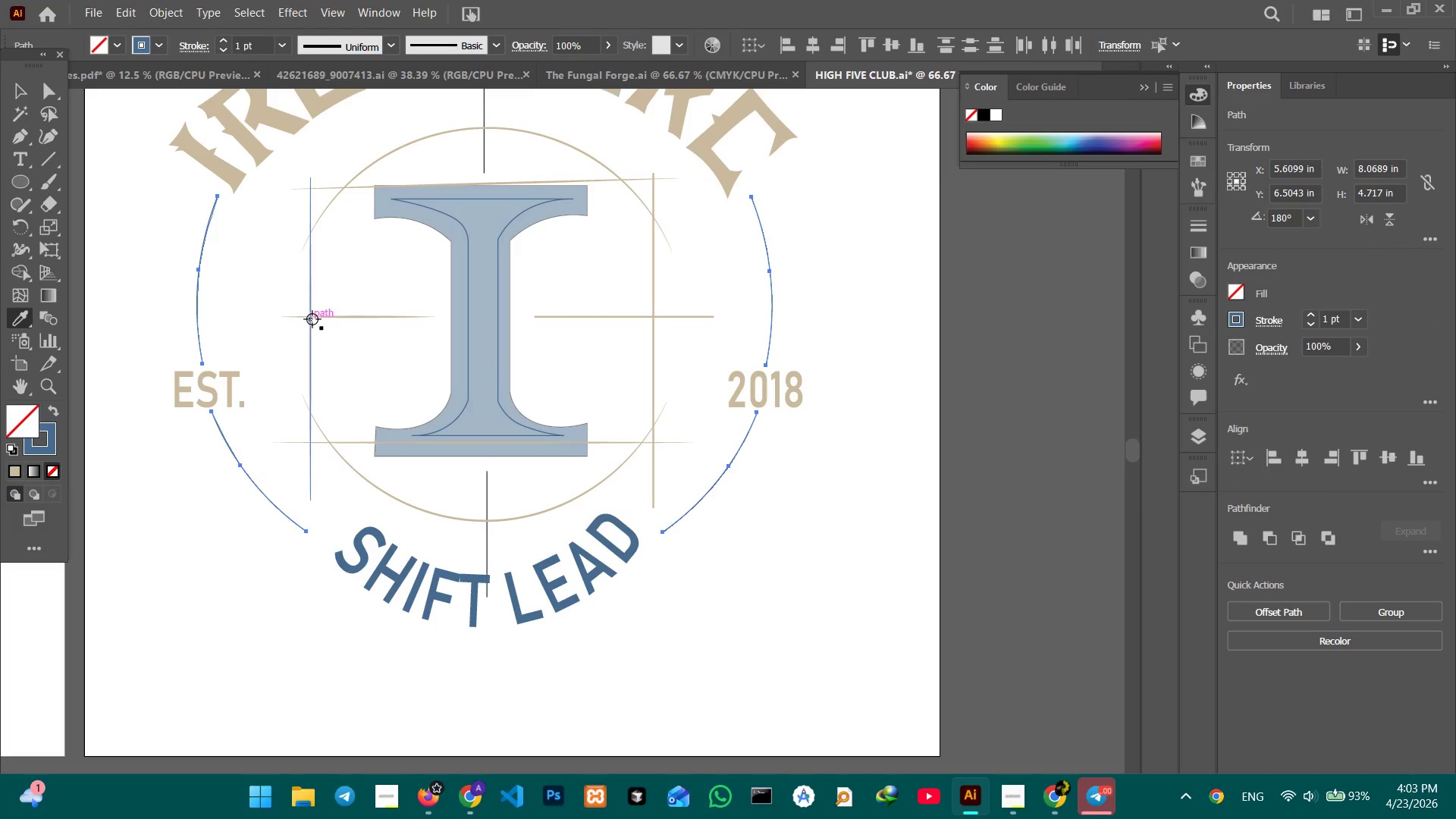 
left_click([311, 319])
 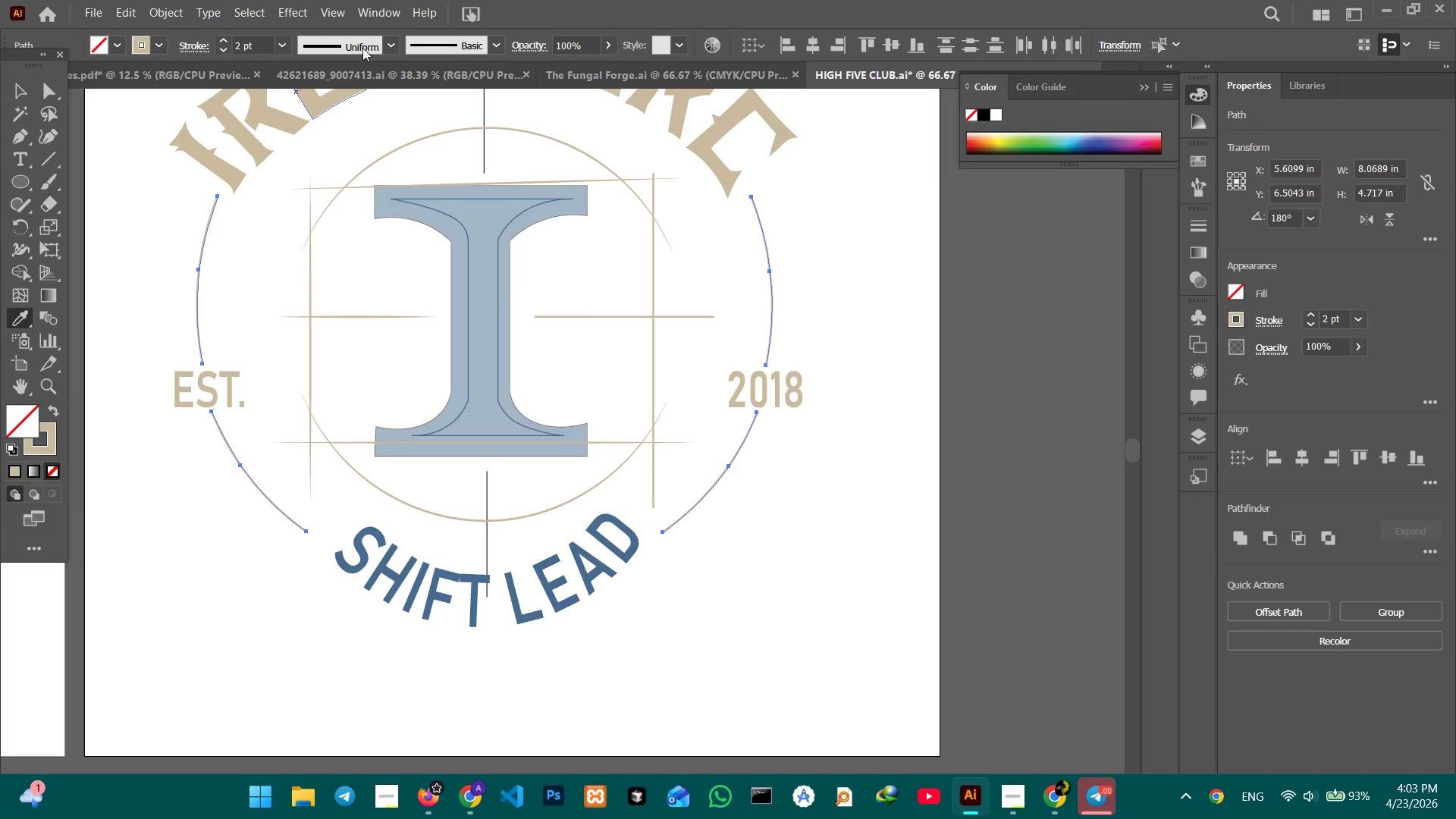 
left_click([393, 45])
 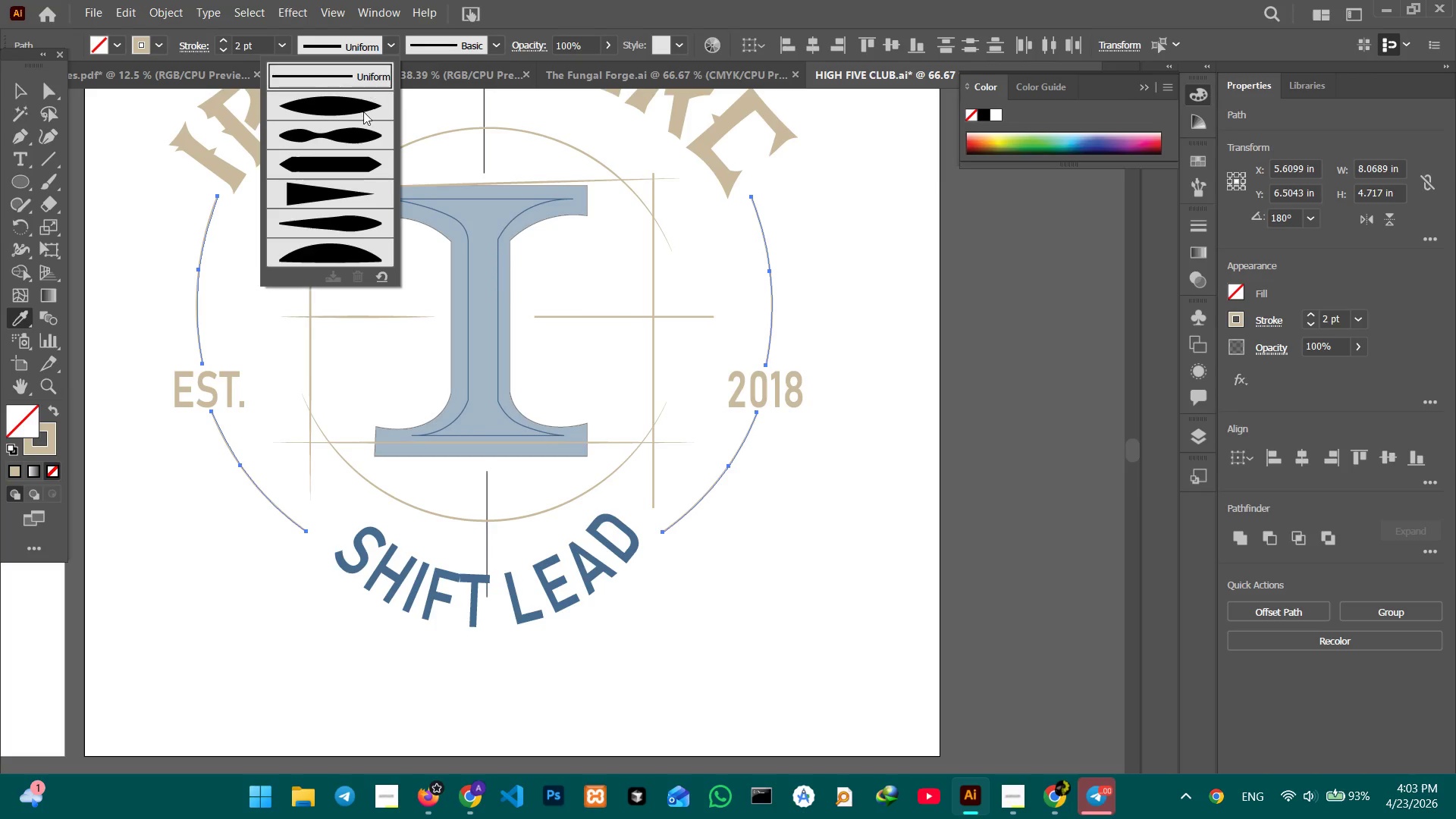 
left_click([363, 111])
 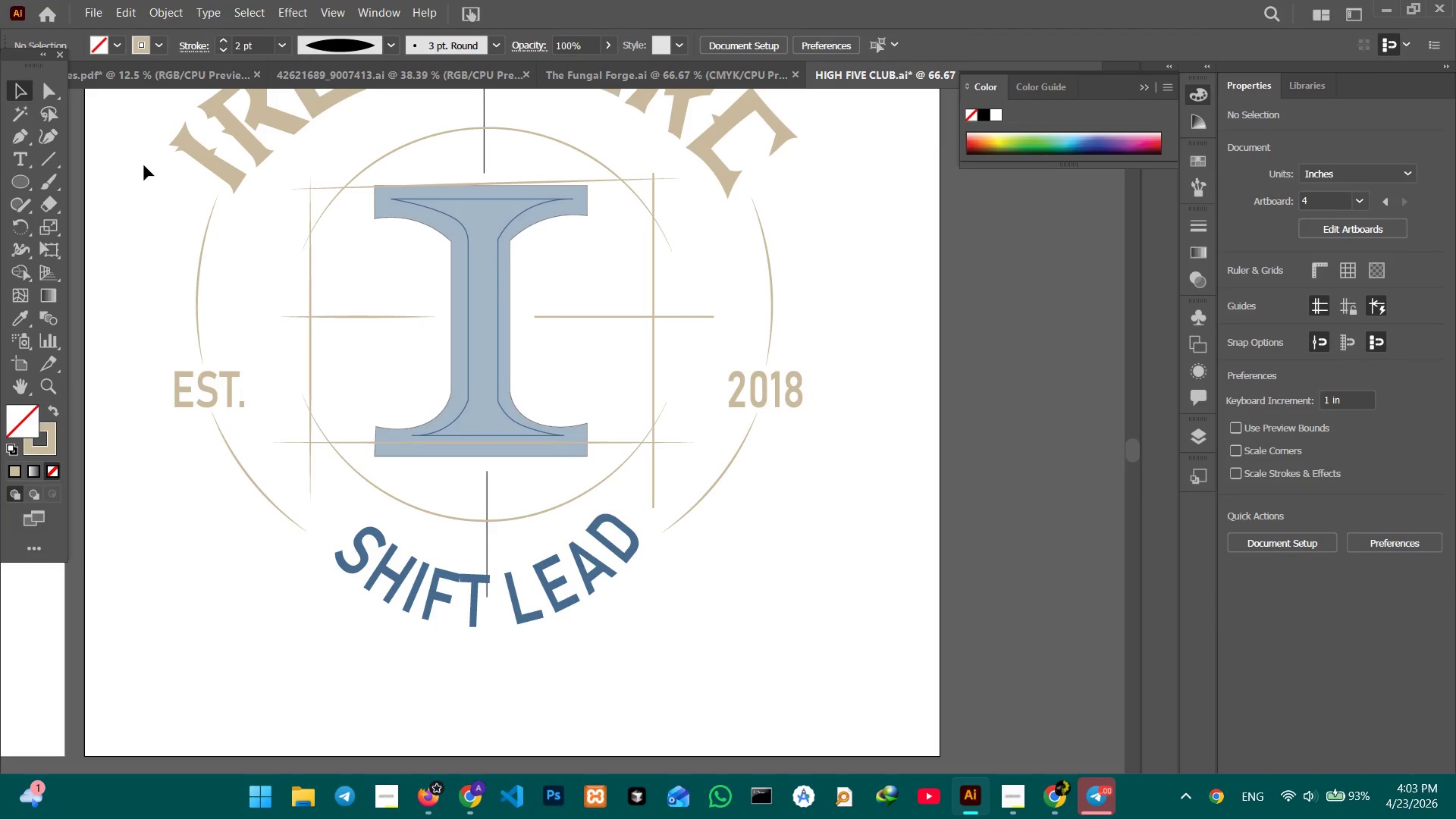 
wait(7.98)
 